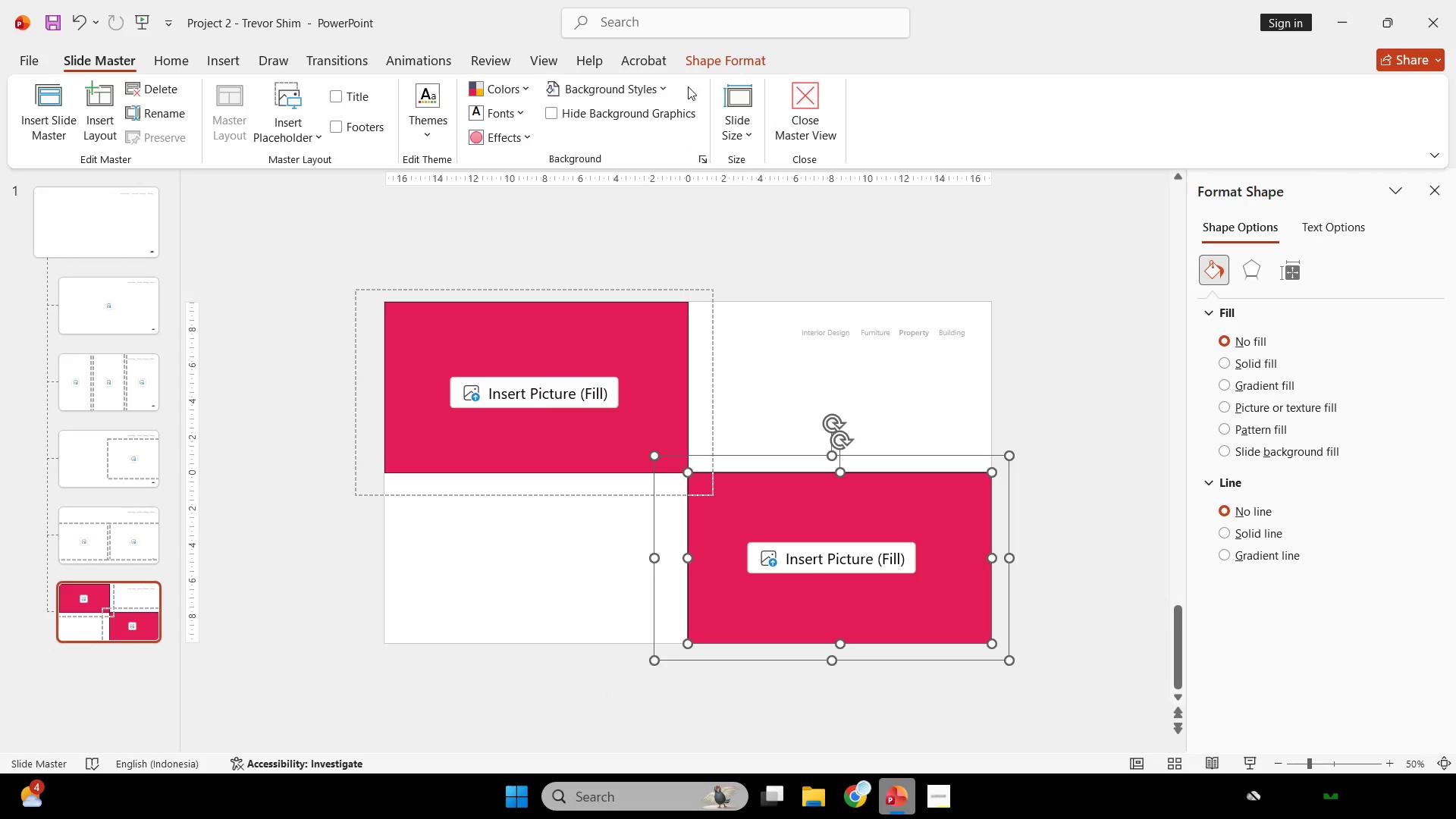 
left_click([706, 58])
 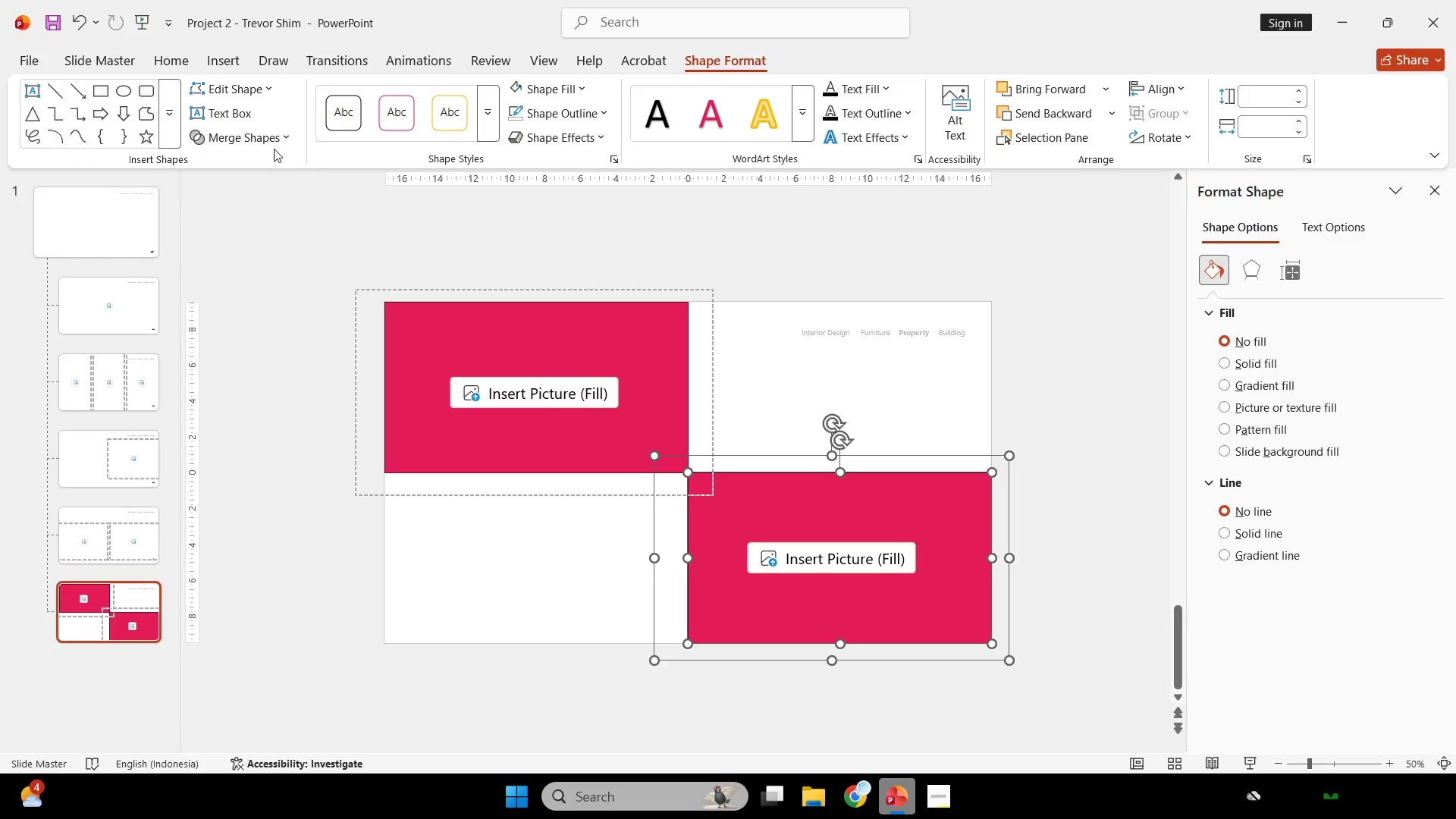 
left_click([271, 144])
 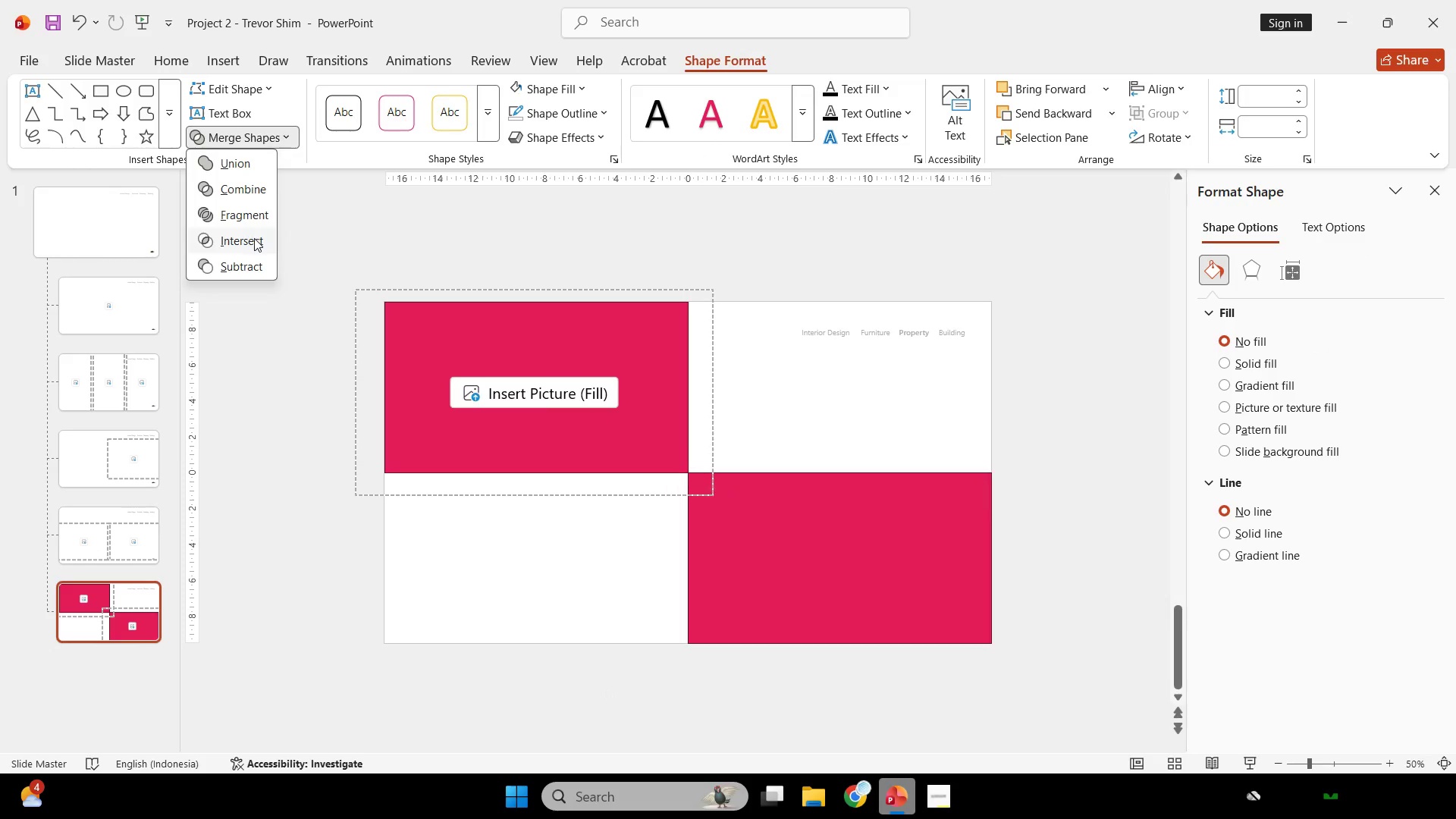 
left_click([254, 238])
 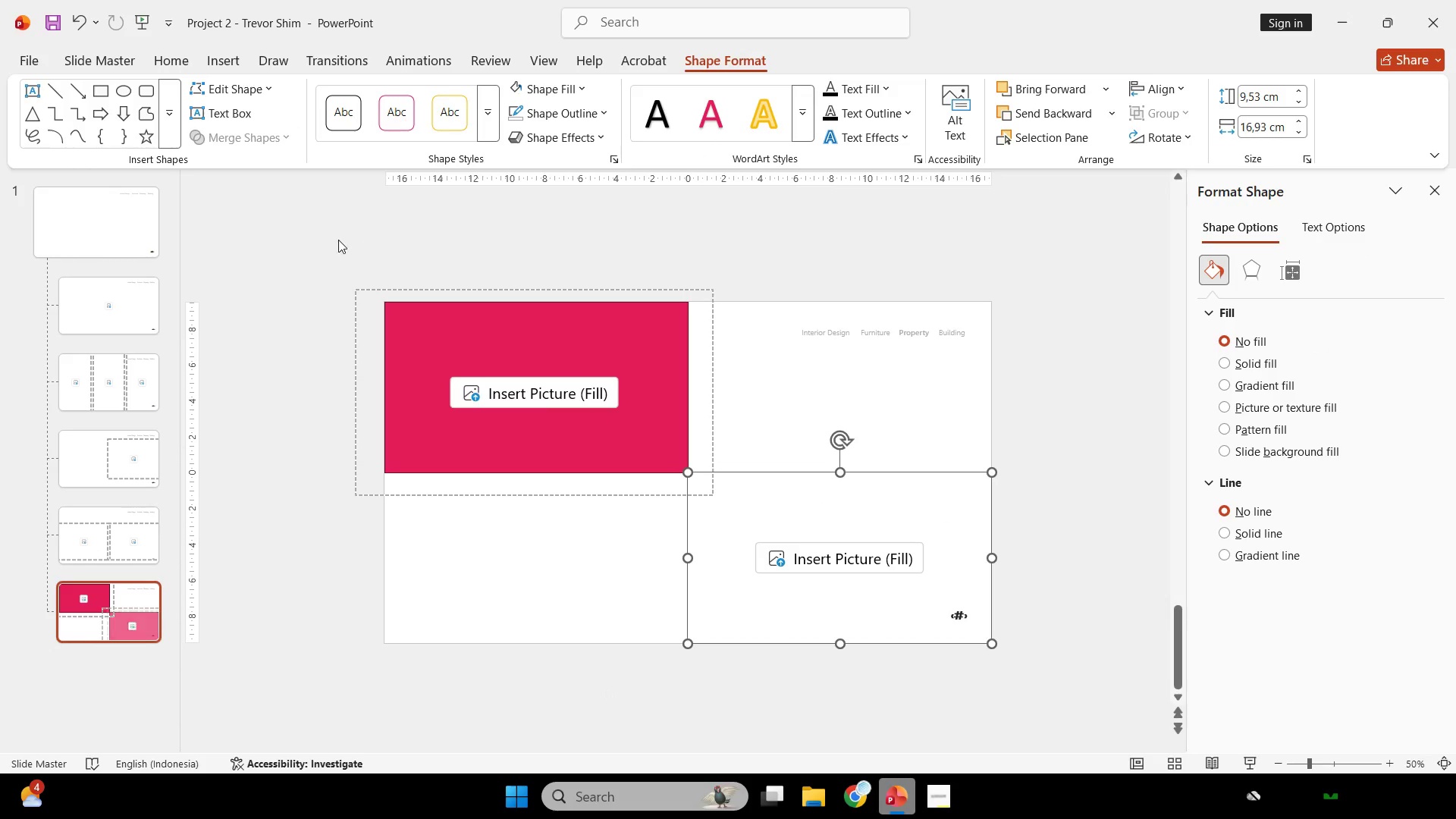 
left_click_drag(start_coordinate=[282, 256], to_coordinate=[815, 588])
 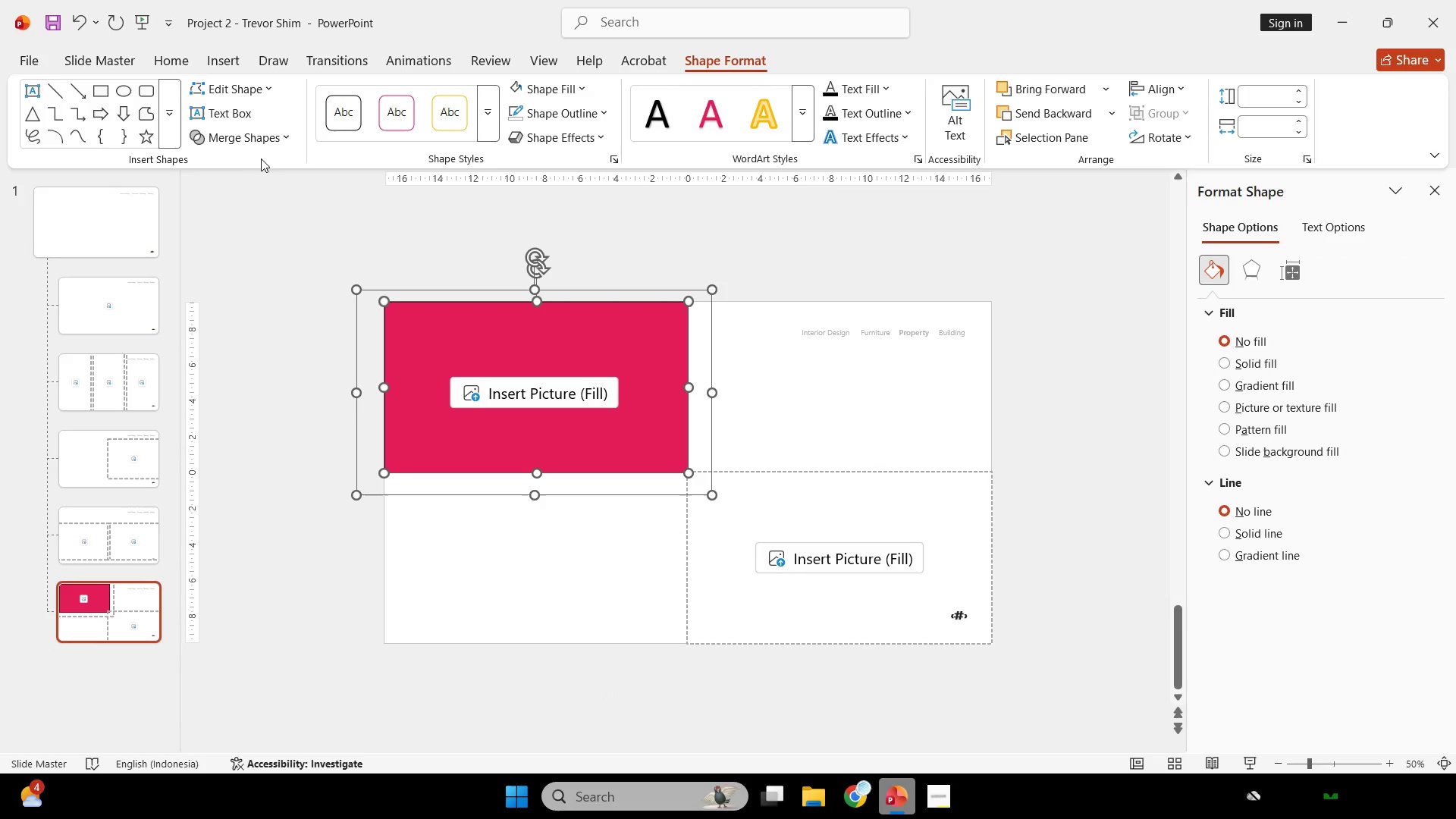 
left_click([267, 145])
 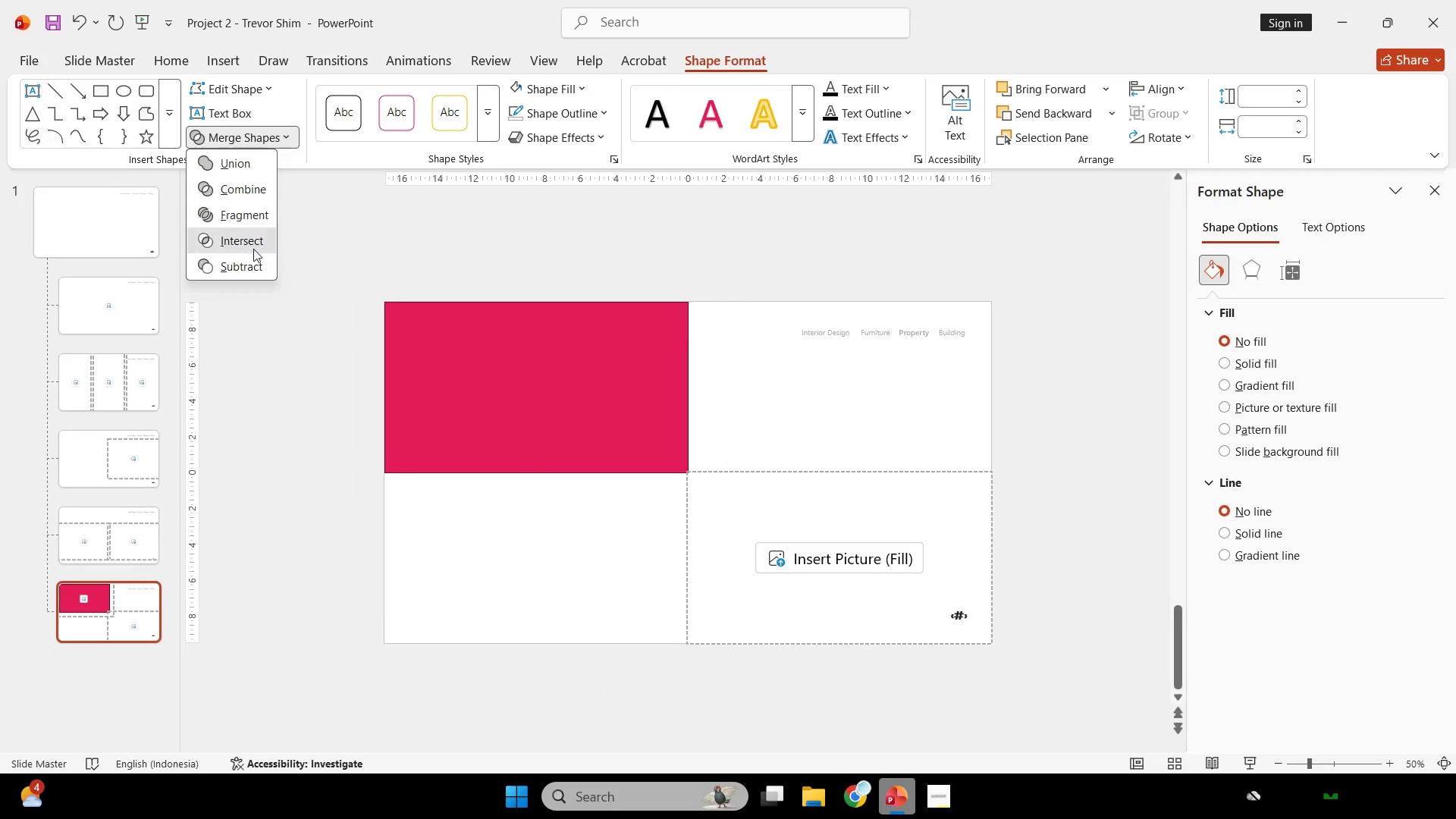 
double_click([375, 228])
 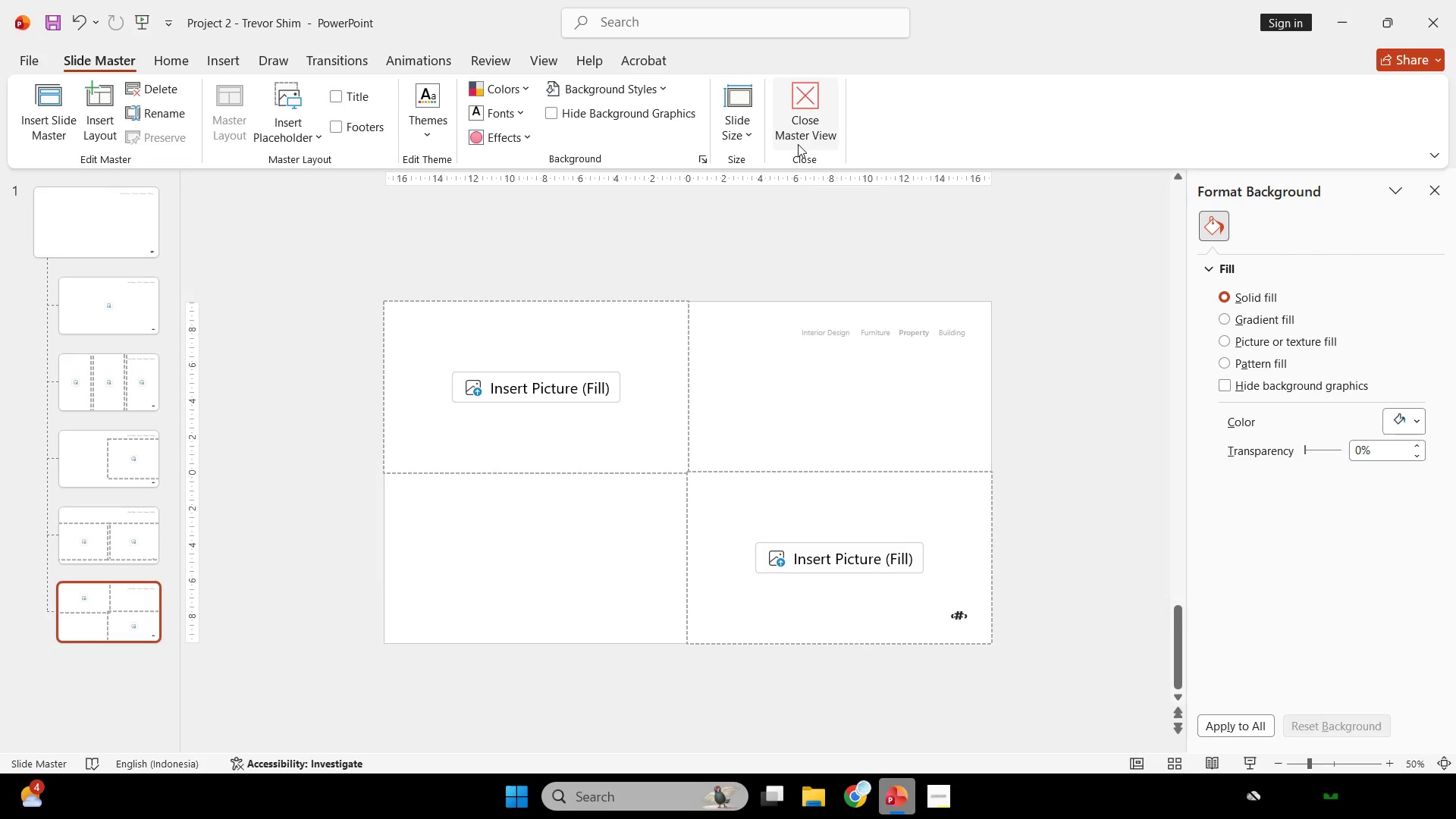 
left_click([798, 144])
 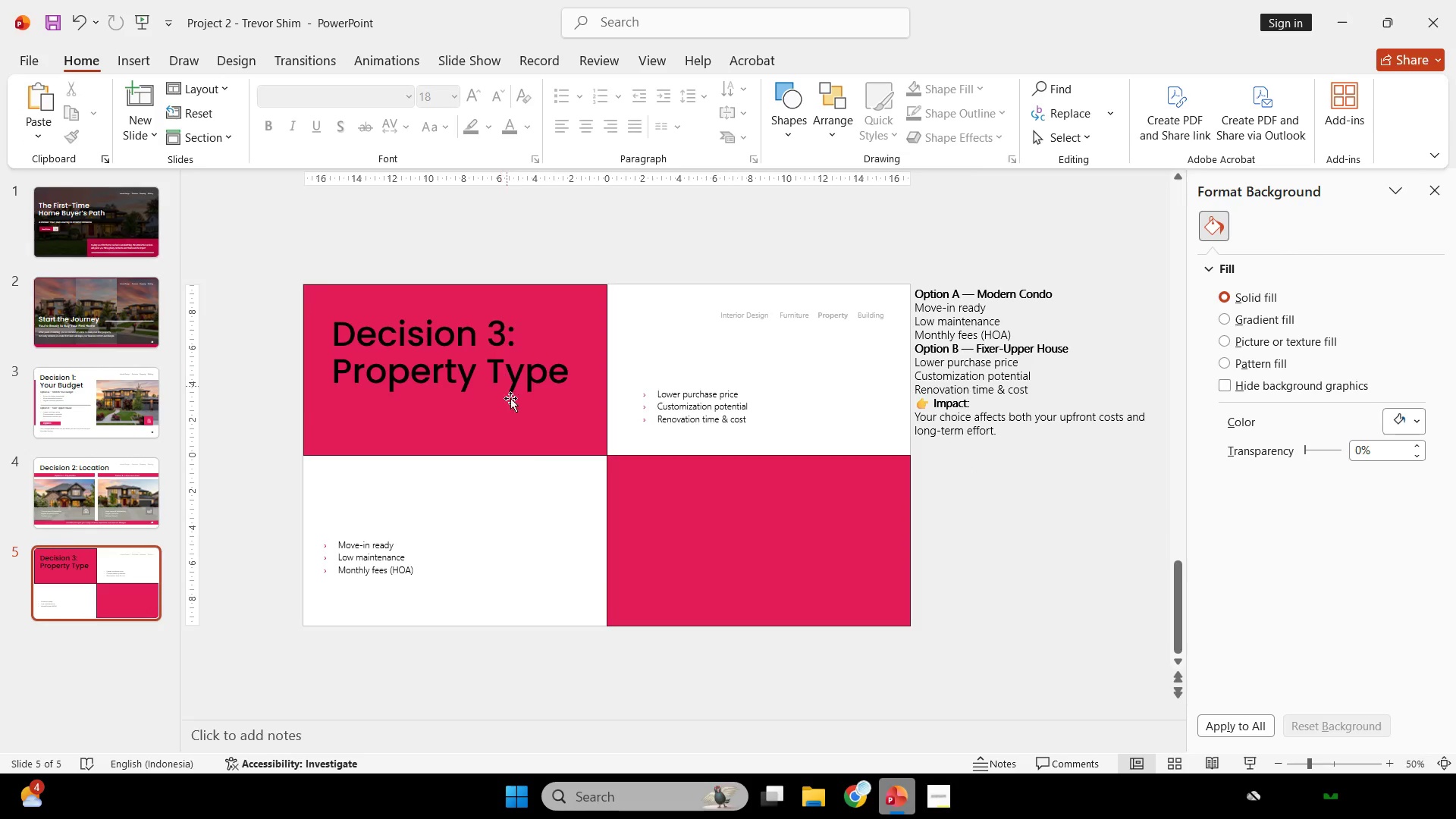 
left_click_drag(start_coordinate=[530, 439], to_coordinate=[750, 510])
 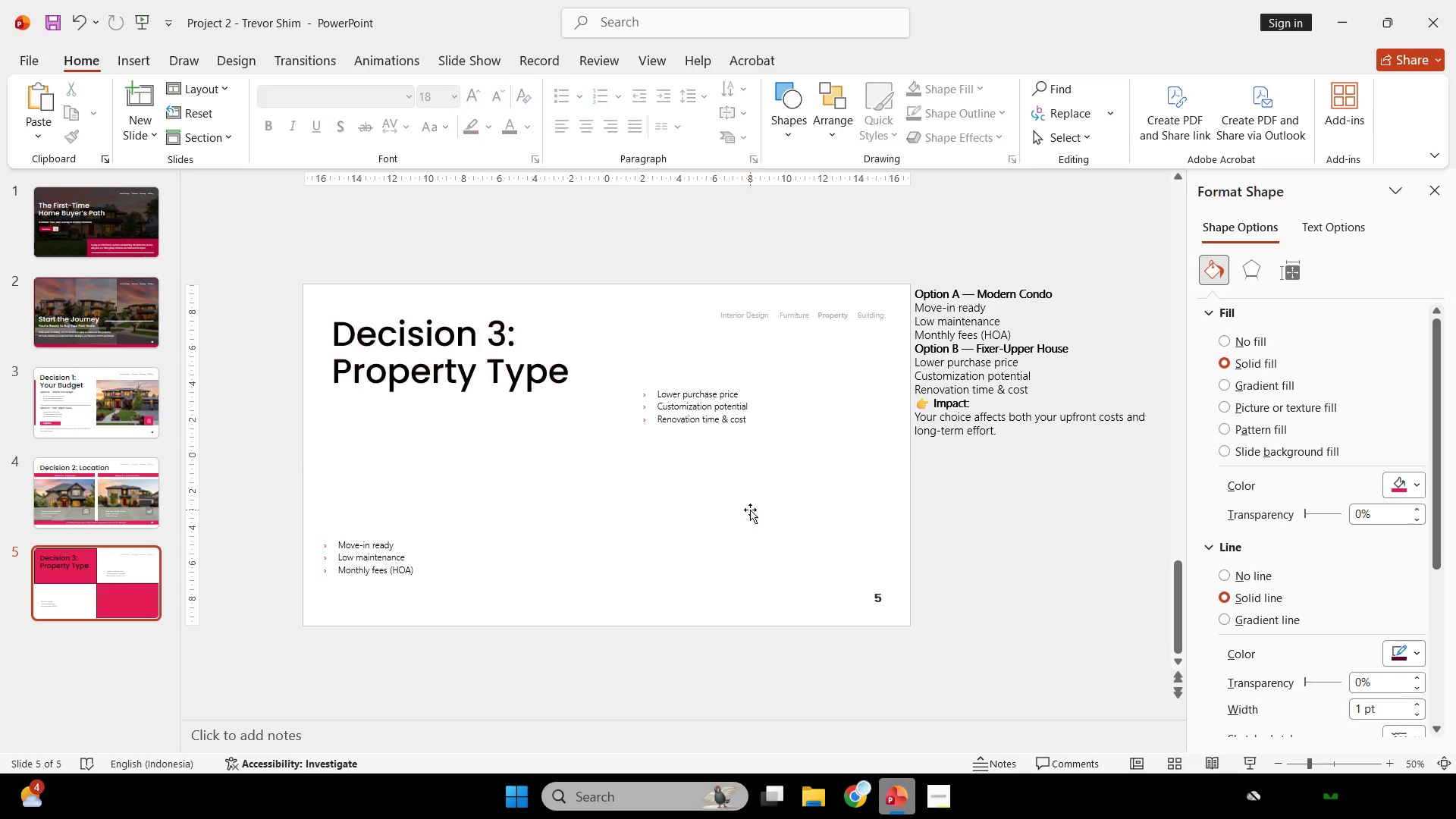 
key(Shift+ShiftLeft)
 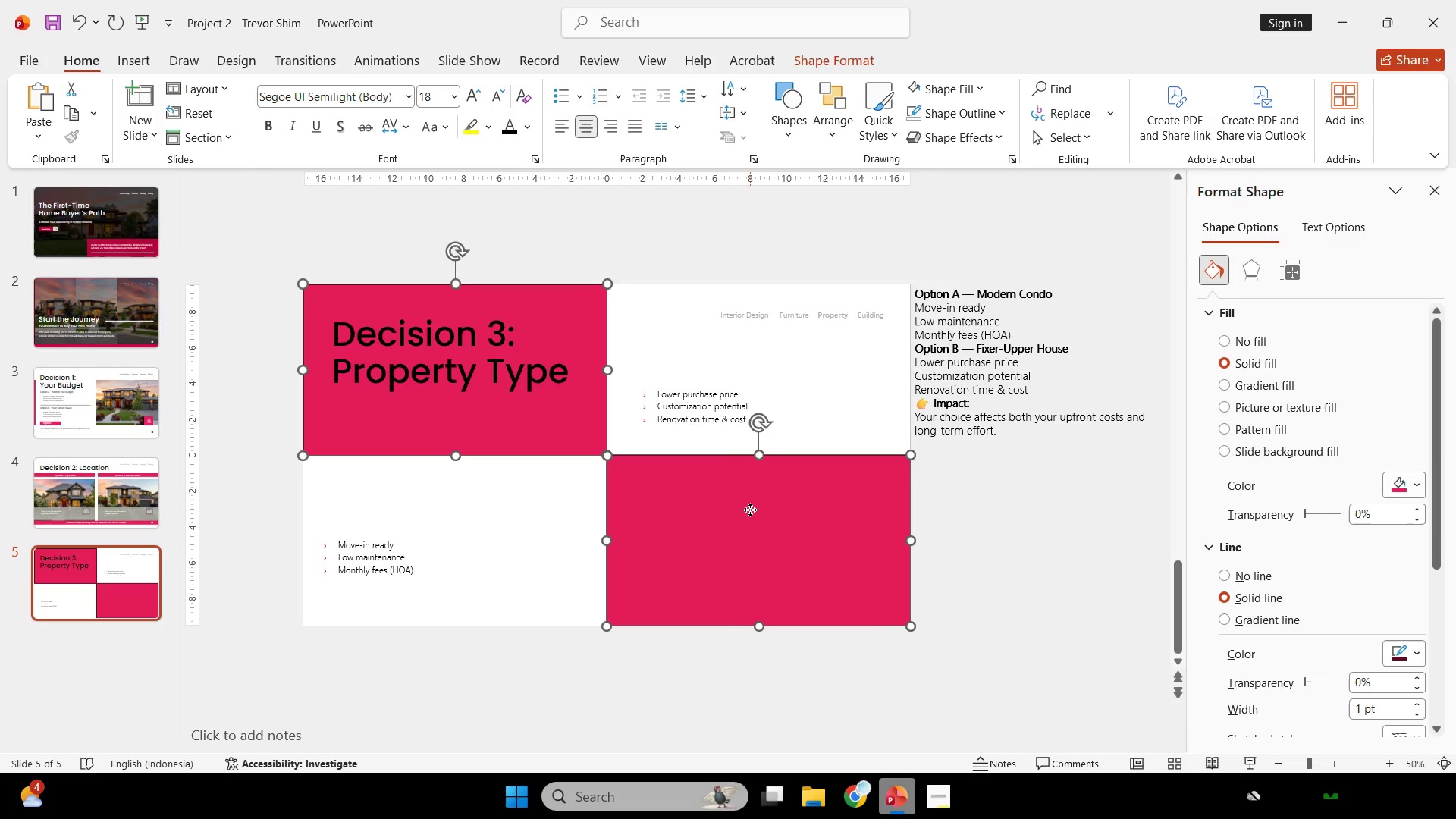 
left_click([750, 510])
 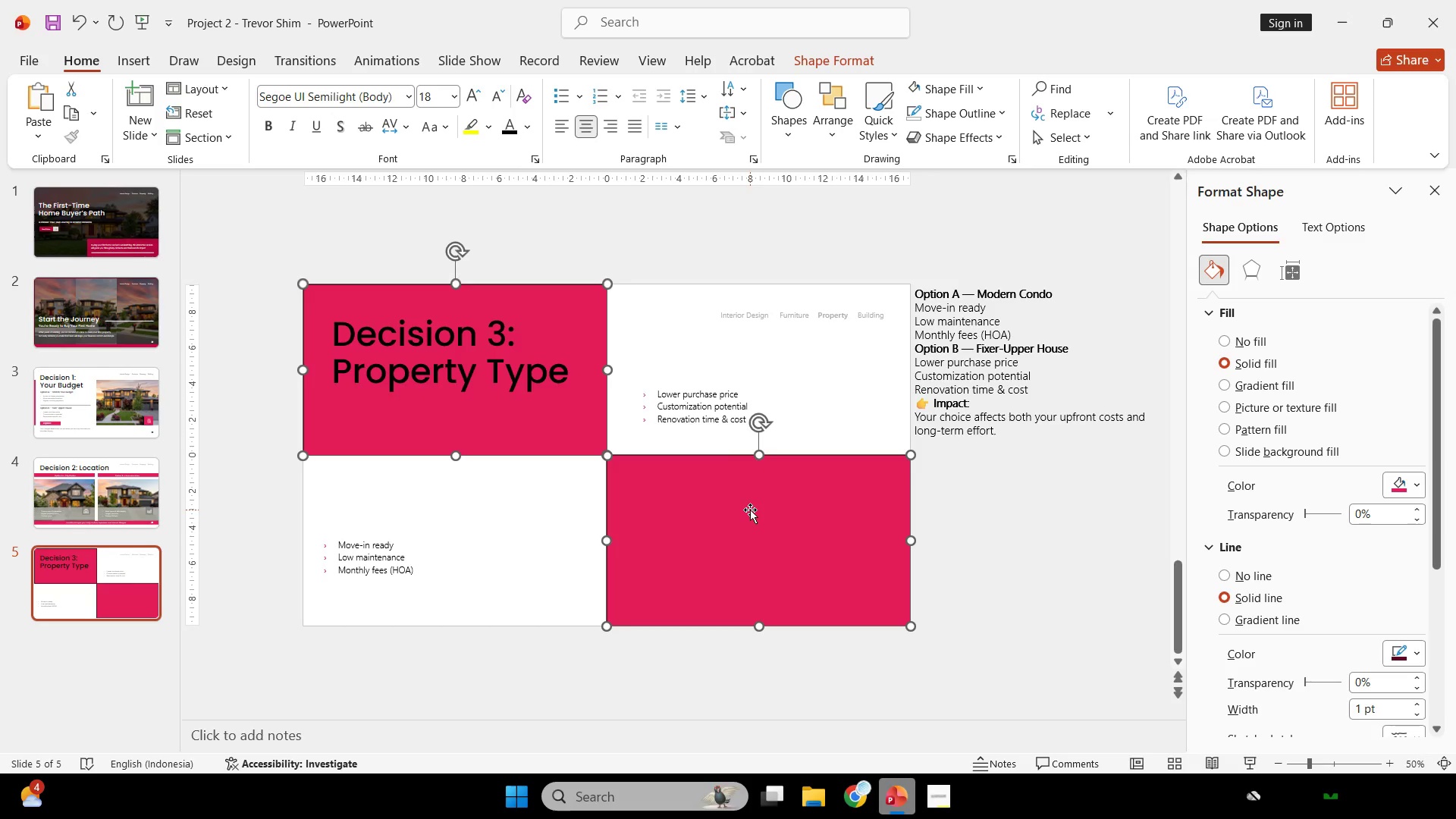 
key(Backspace)
 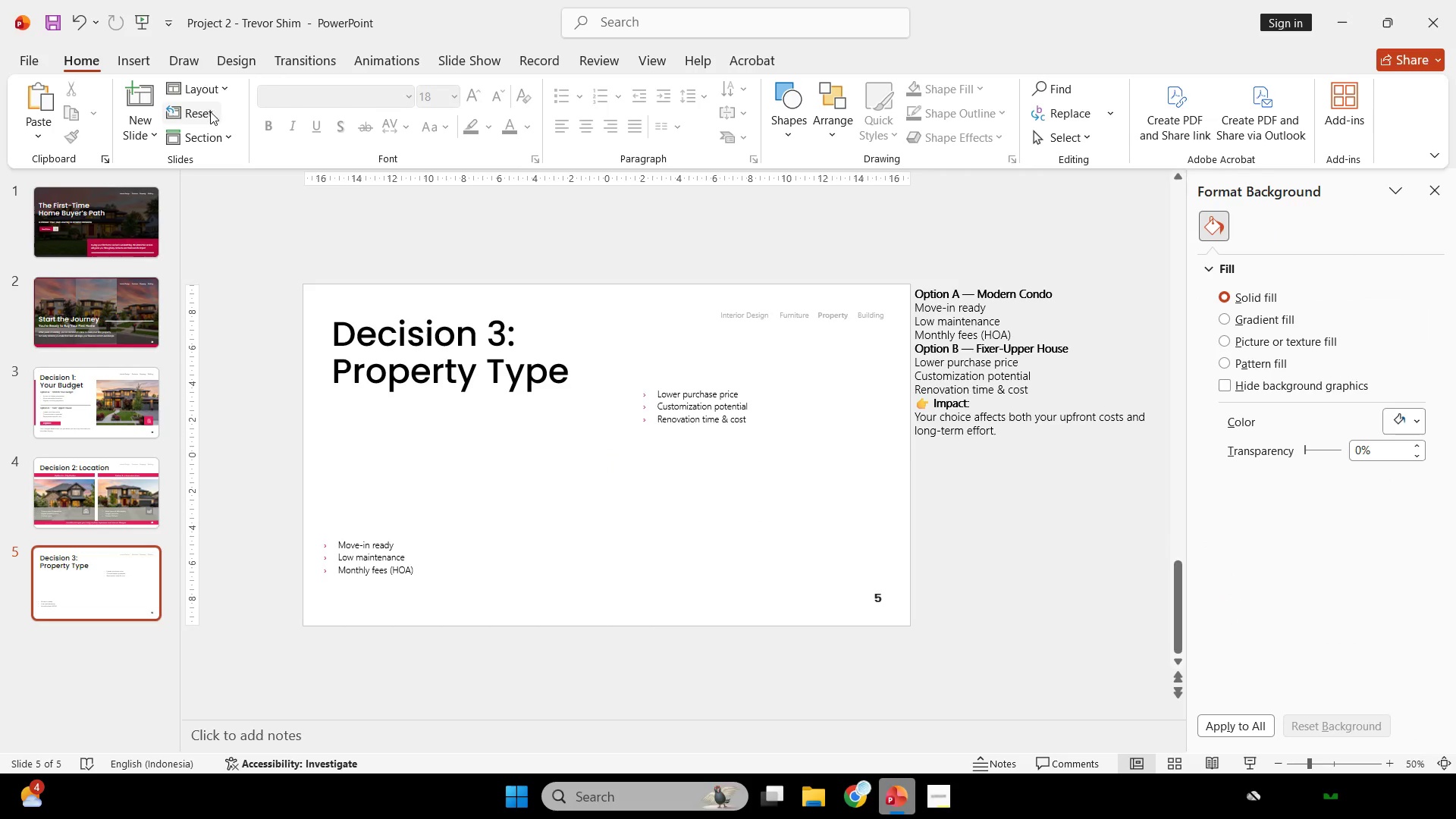 
left_click([215, 94])
 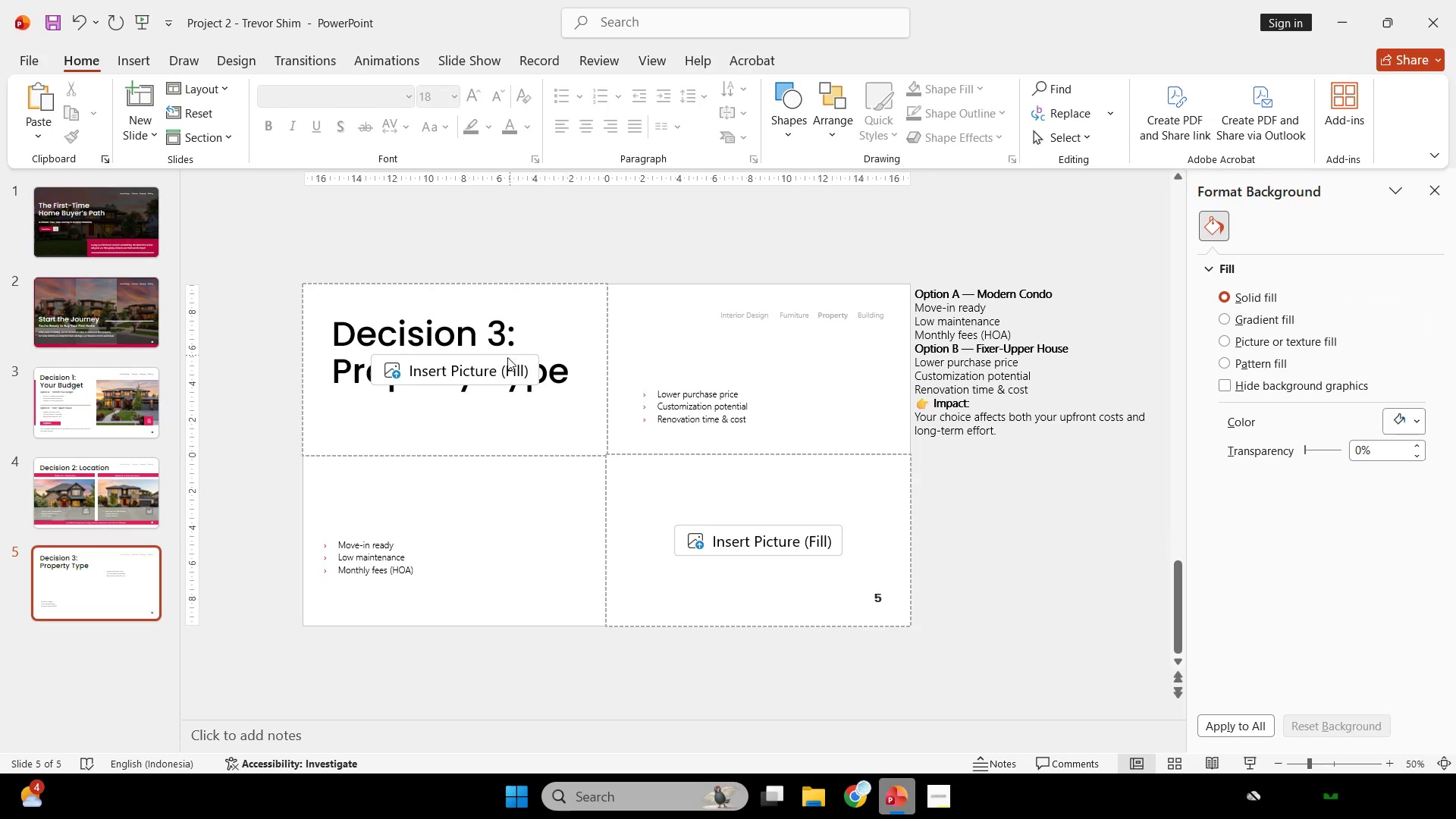 
double_click([496, 413])
 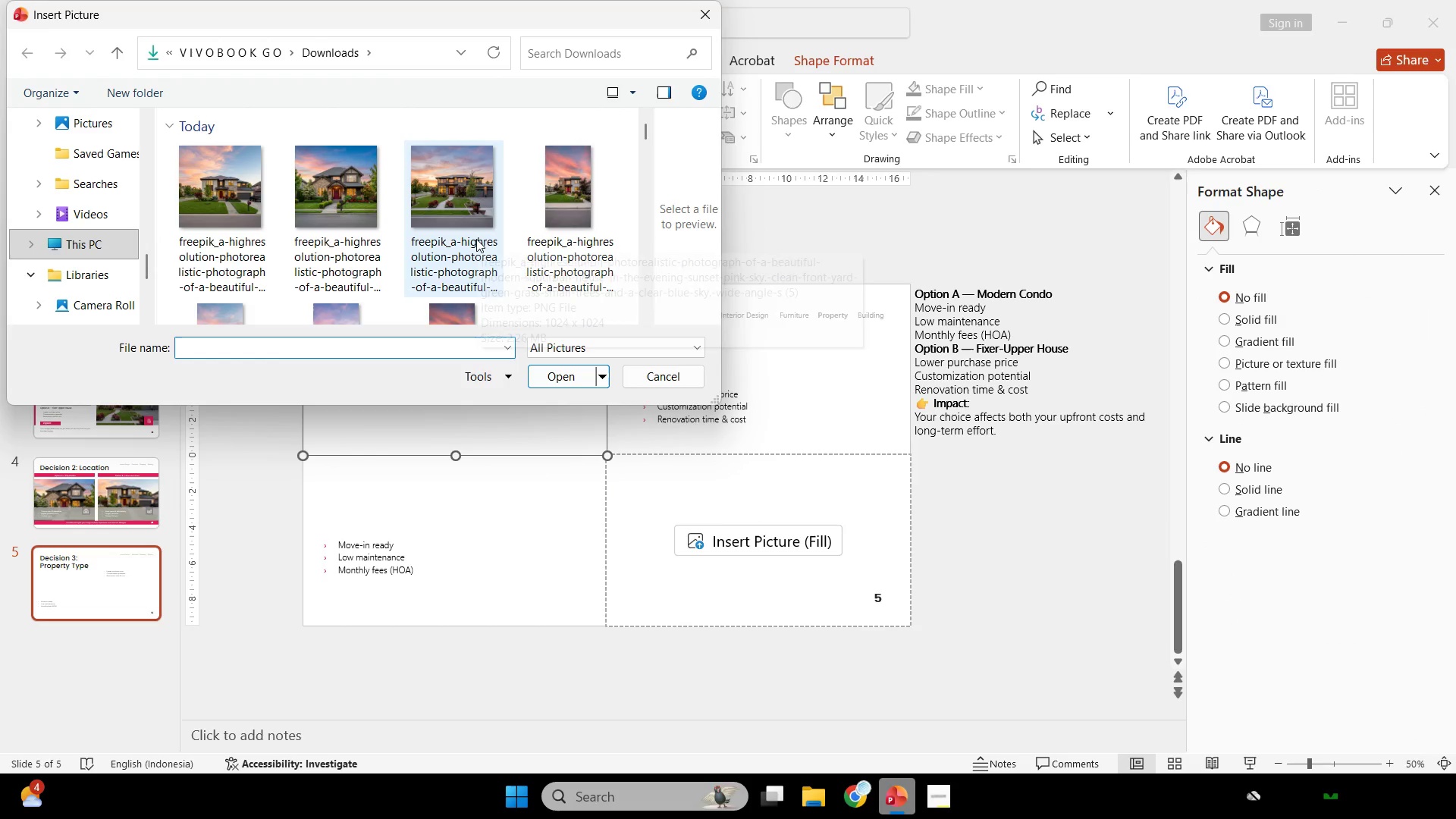 
double_click([476, 239])
 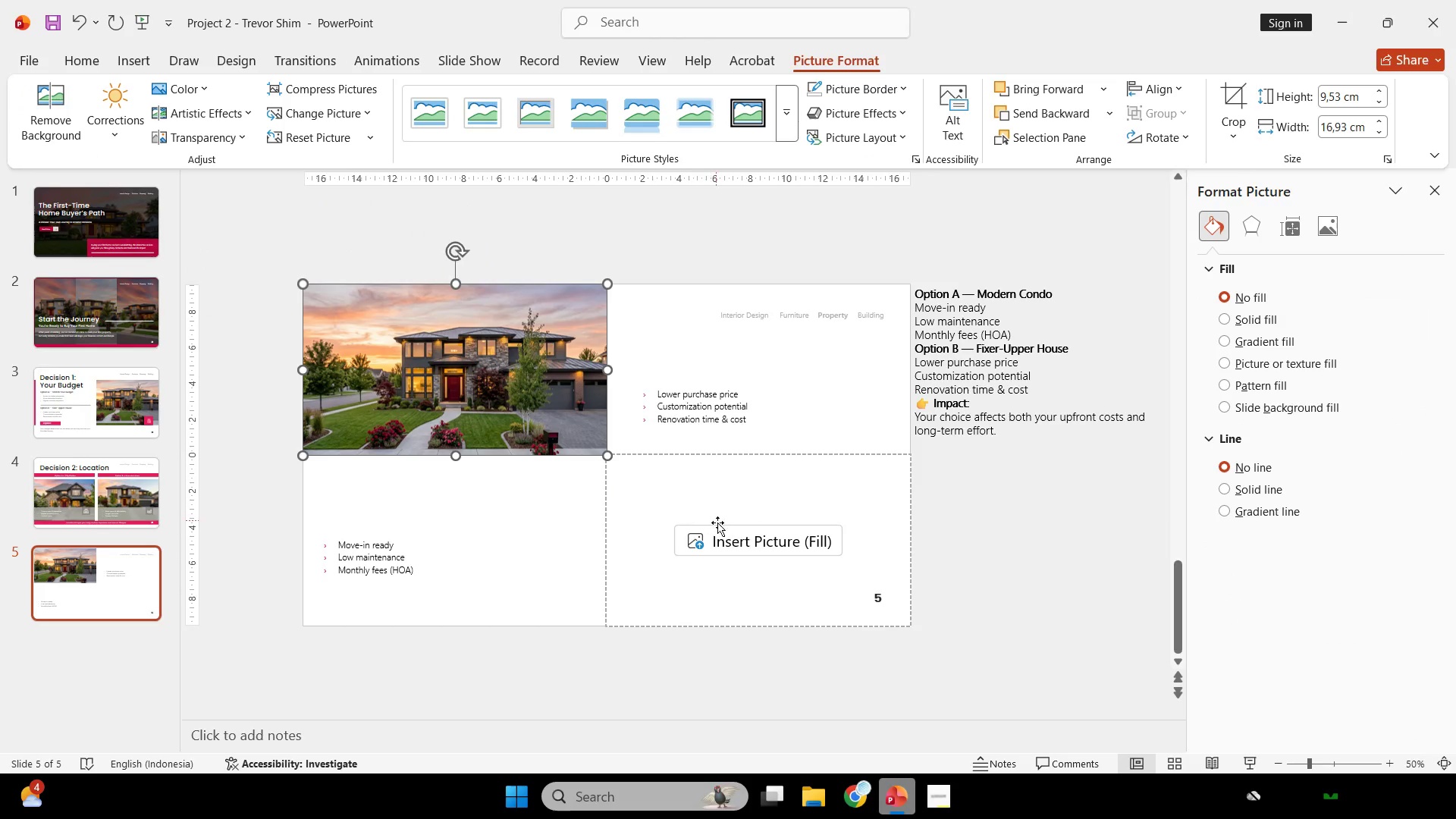 
left_click([724, 541])
 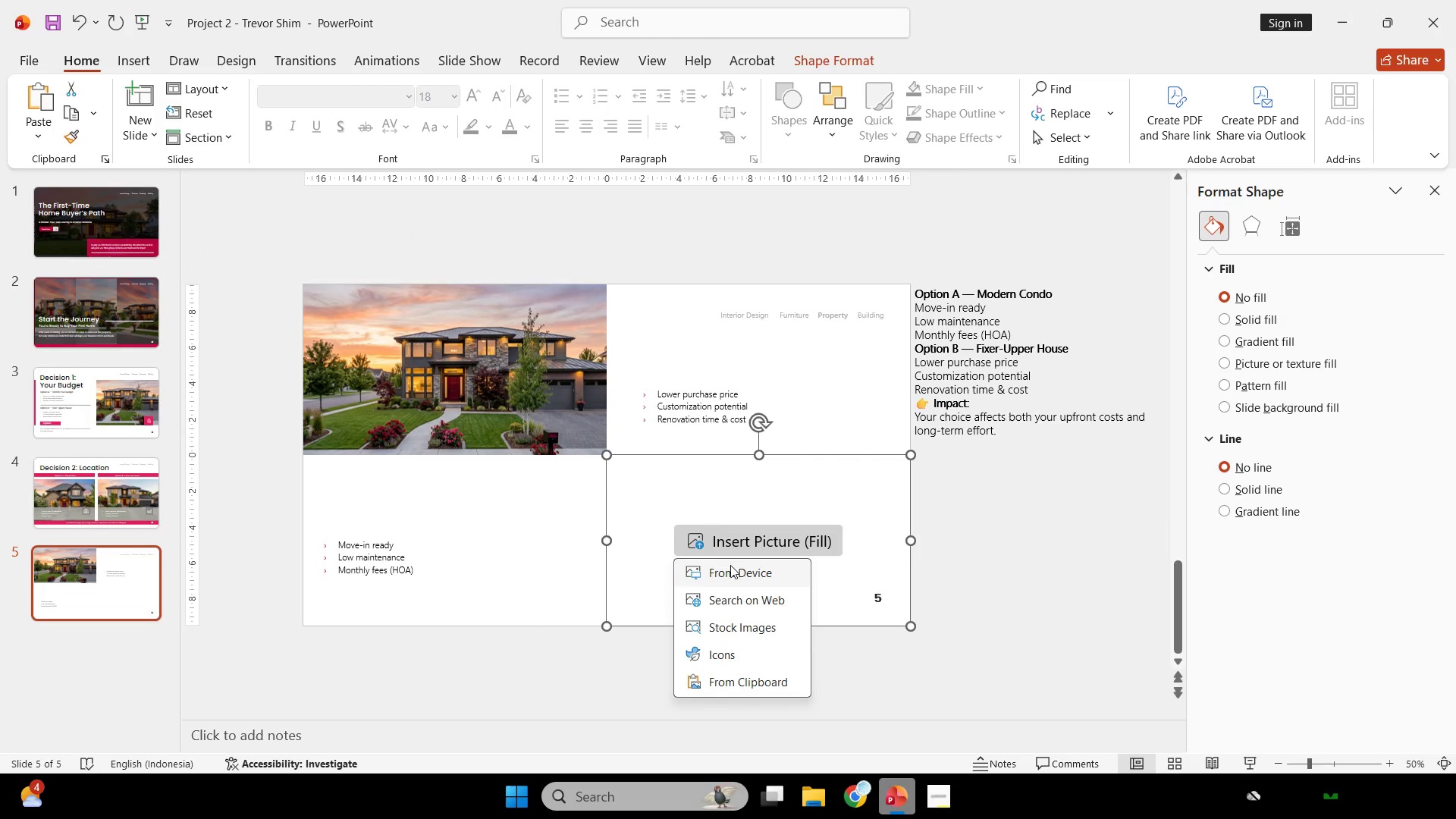 
left_click([730, 570])
 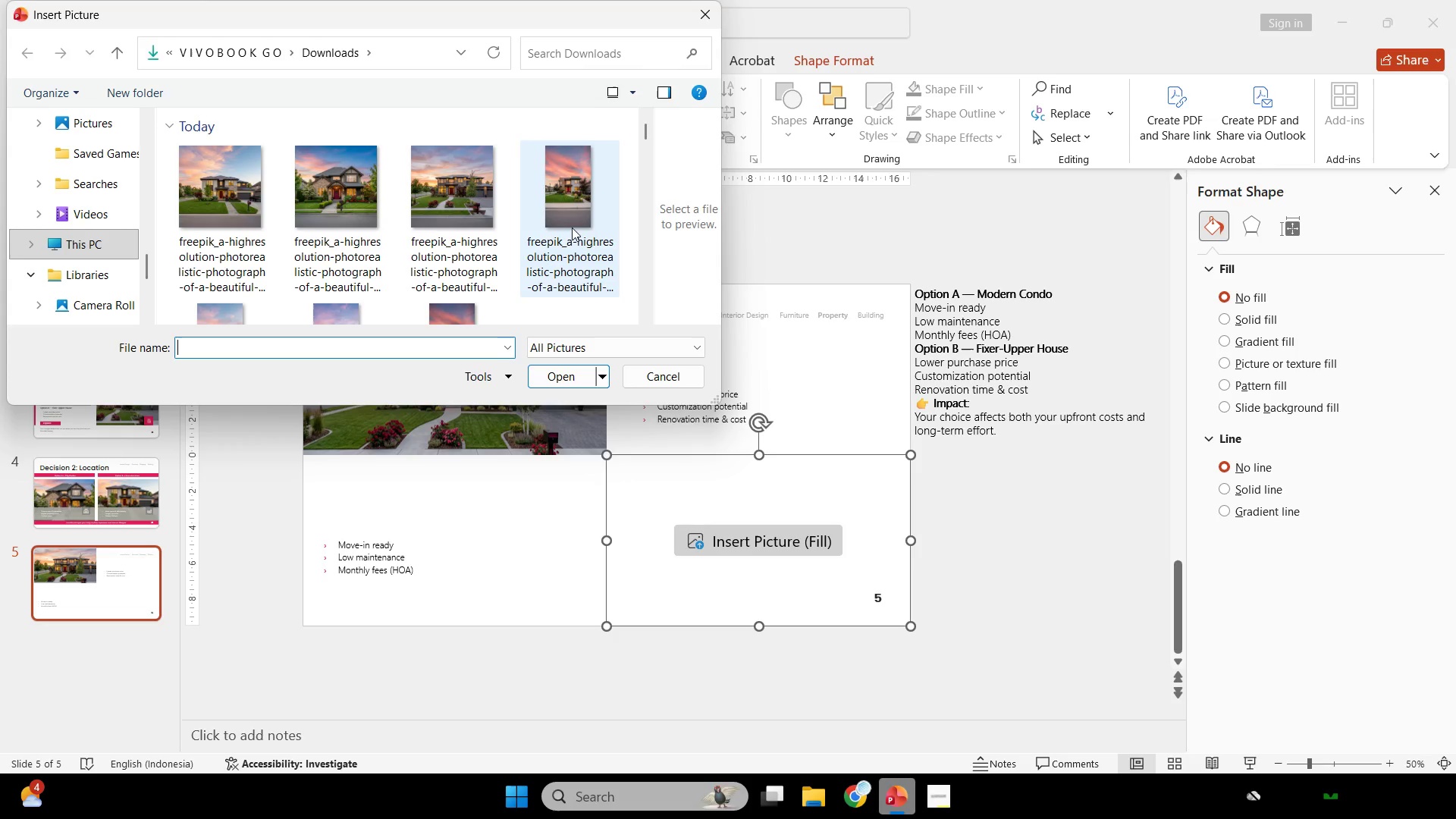 
scroll: coordinate [544, 256], scroll_direction: down, amount: 1.0
 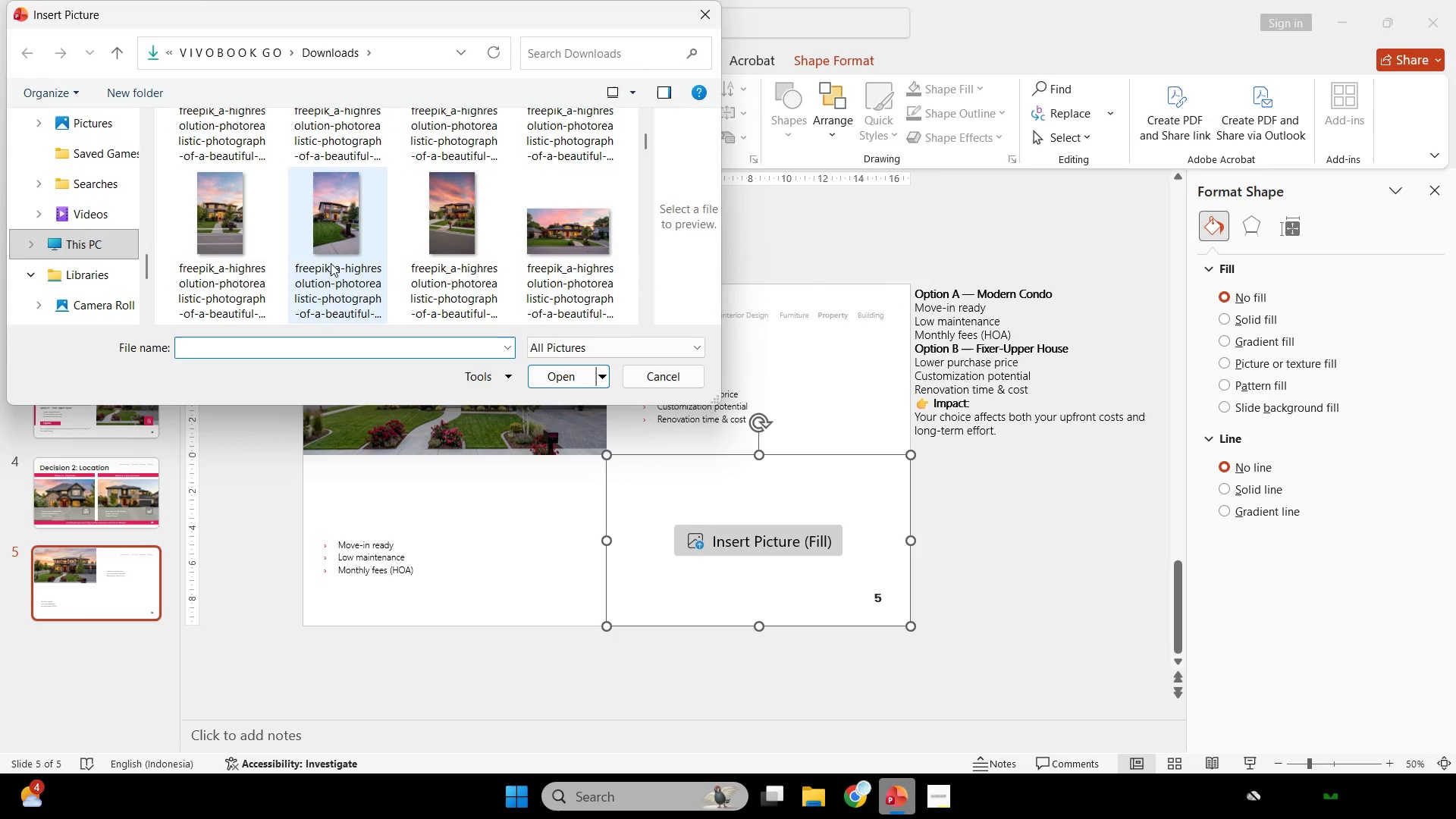 
double_click([331, 263])
 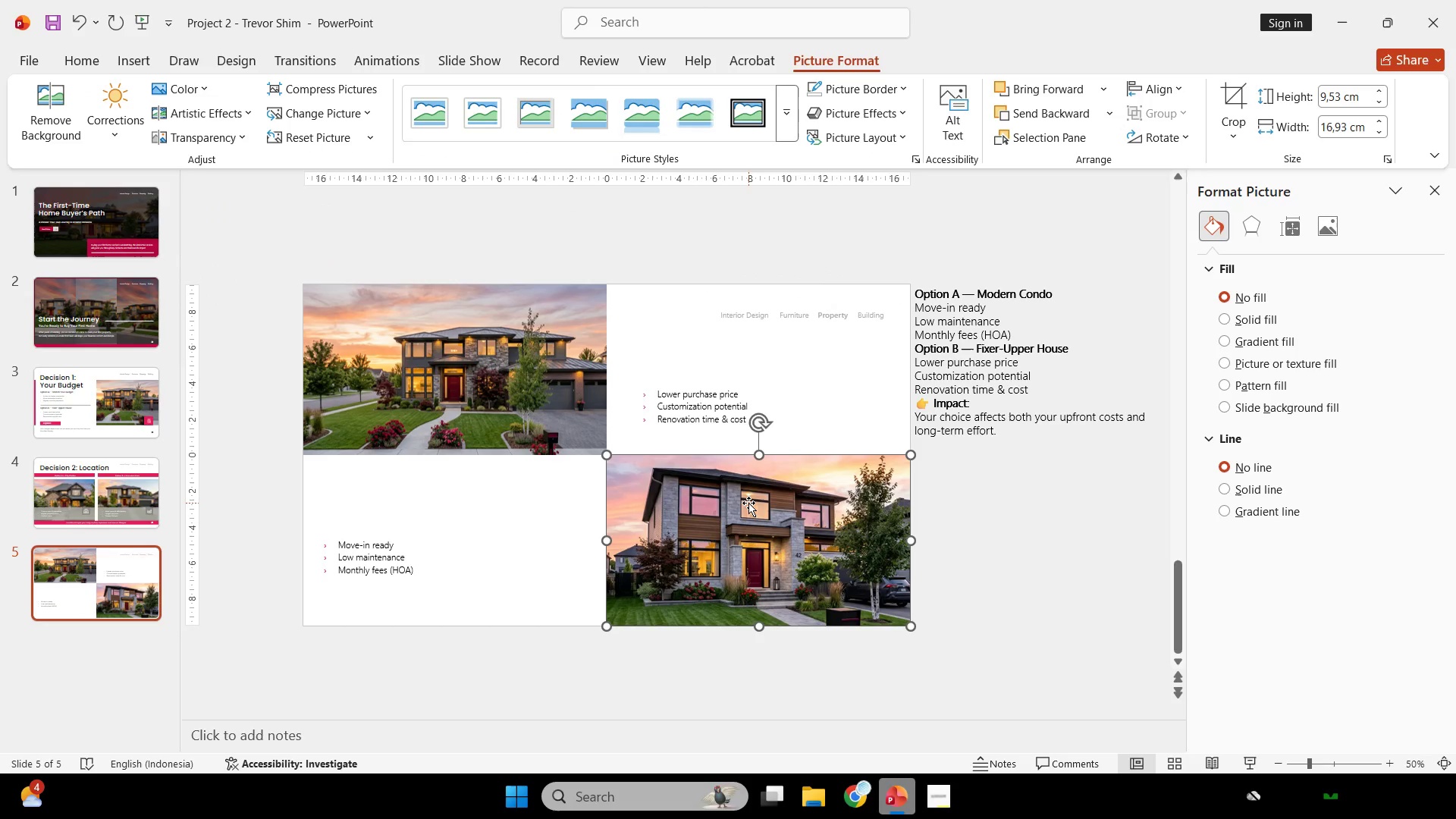 
double_click([748, 503])
 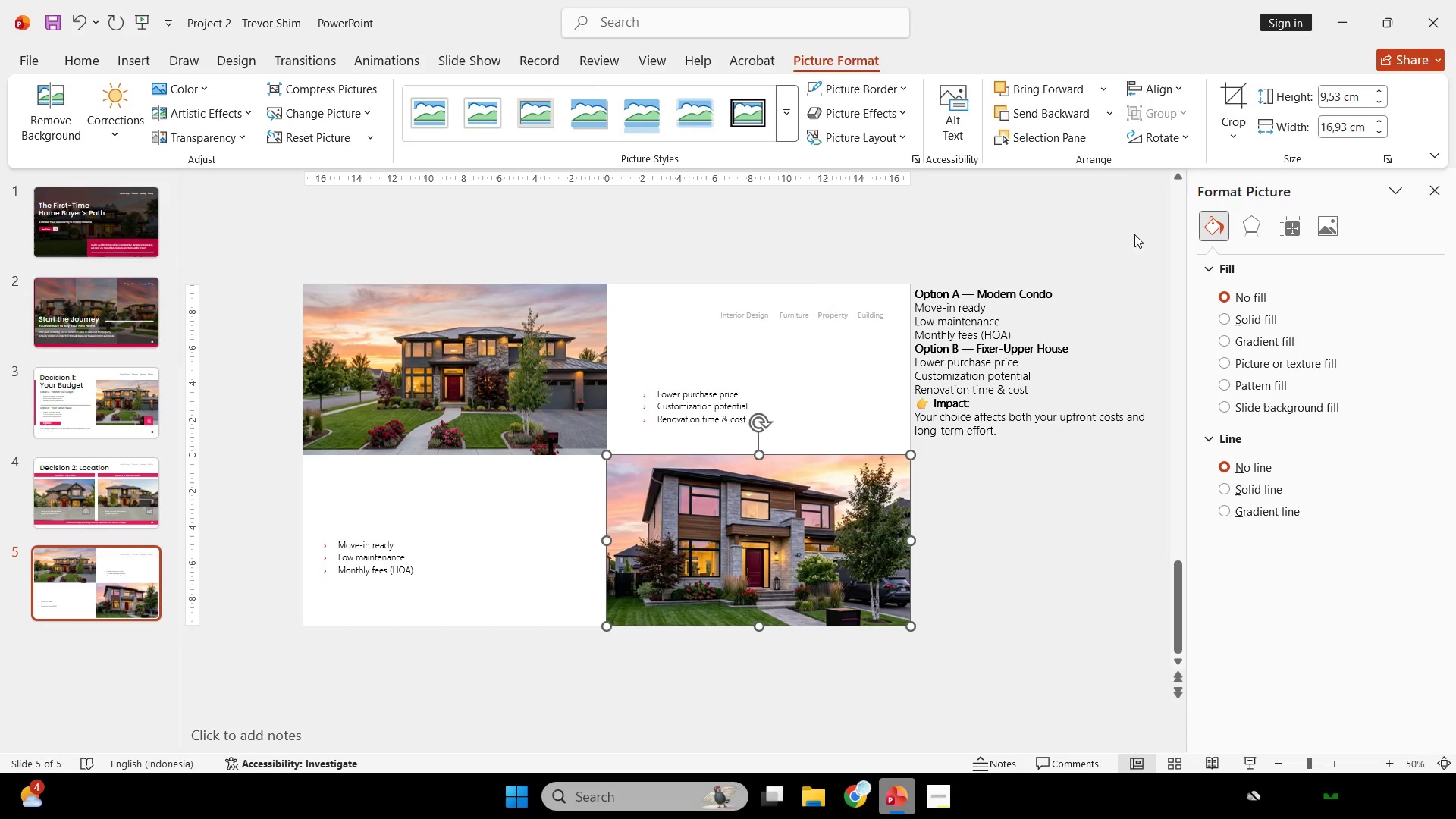 
hold_key(key=ShiftLeft, duration=4.27)
double_click([1243, 99])
 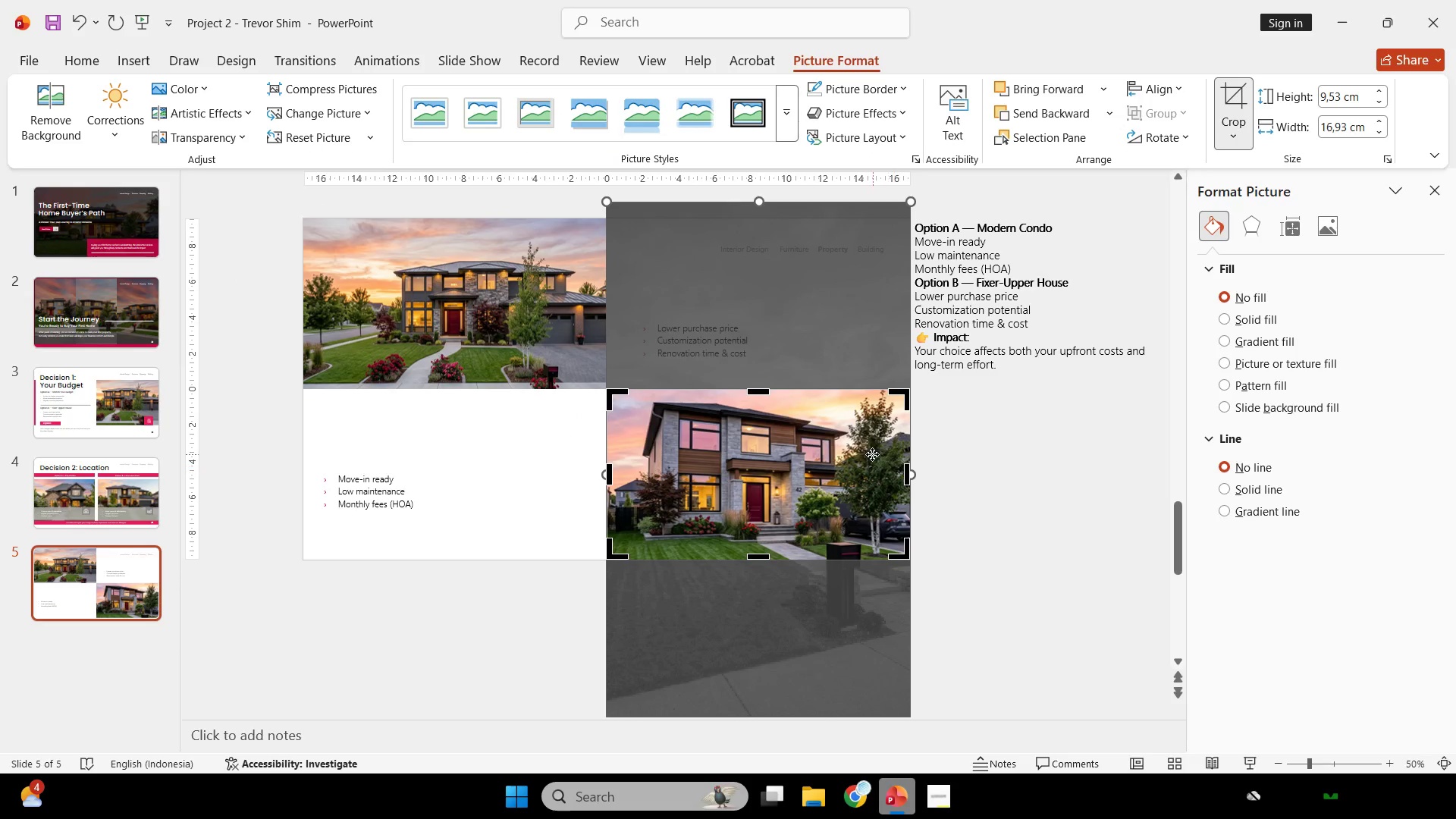 
left_click_drag(start_coordinate=[872, 456], to_coordinate=[877, 457])
 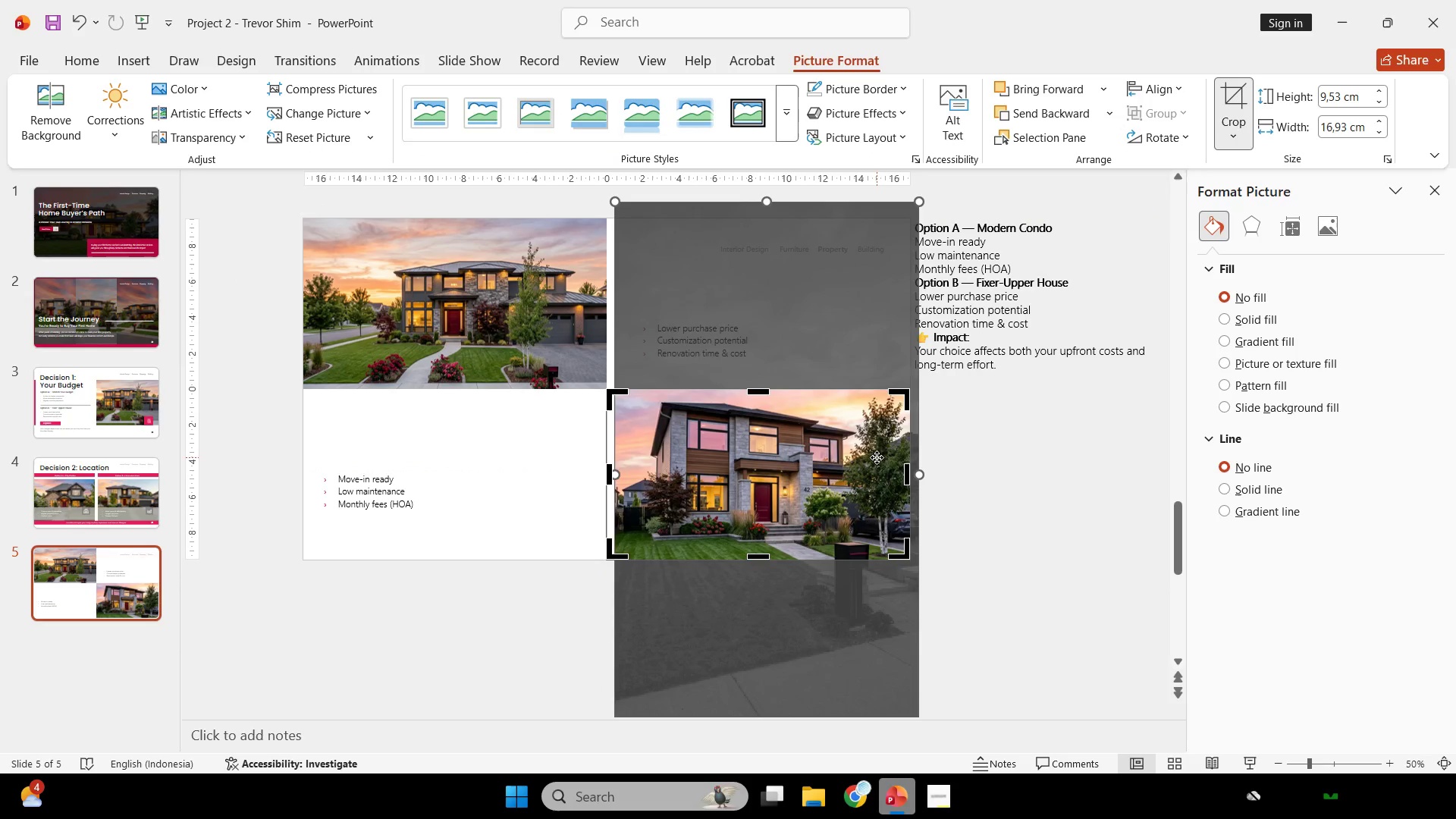 
key(Control+Z)
 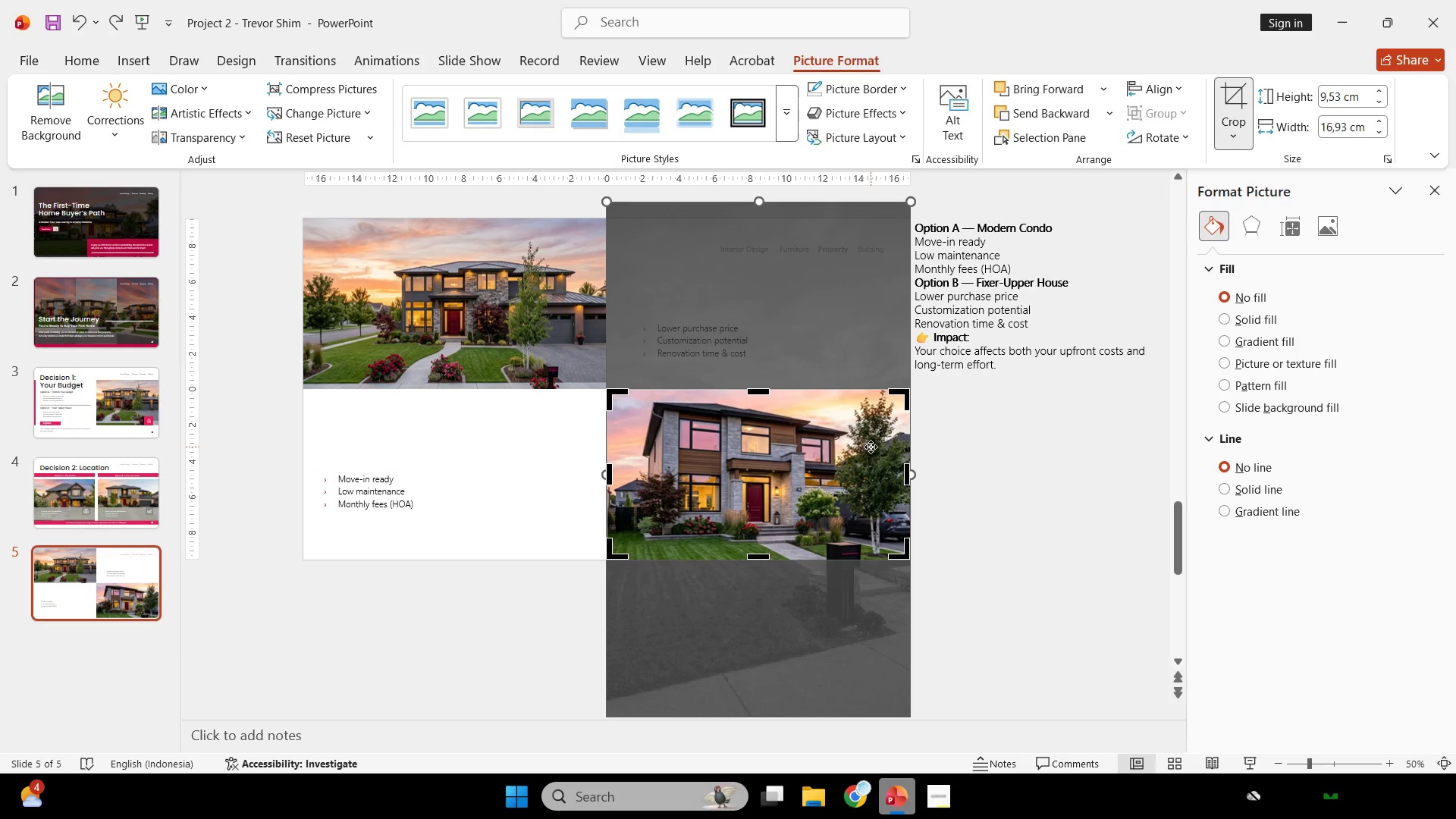 
hold_key(key=ShiftLeft, duration=1.8)
 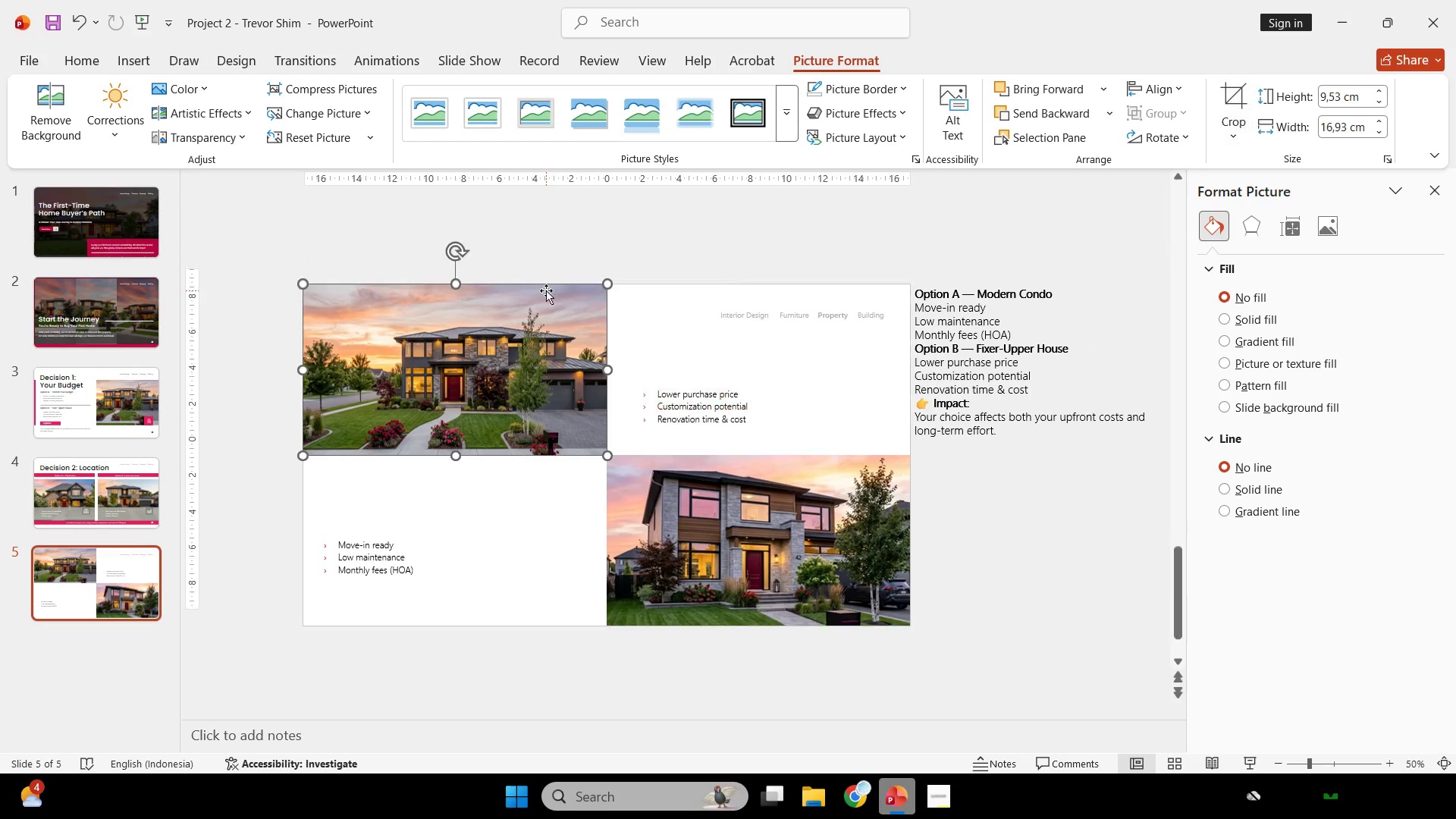 
double_click([546, 290])
 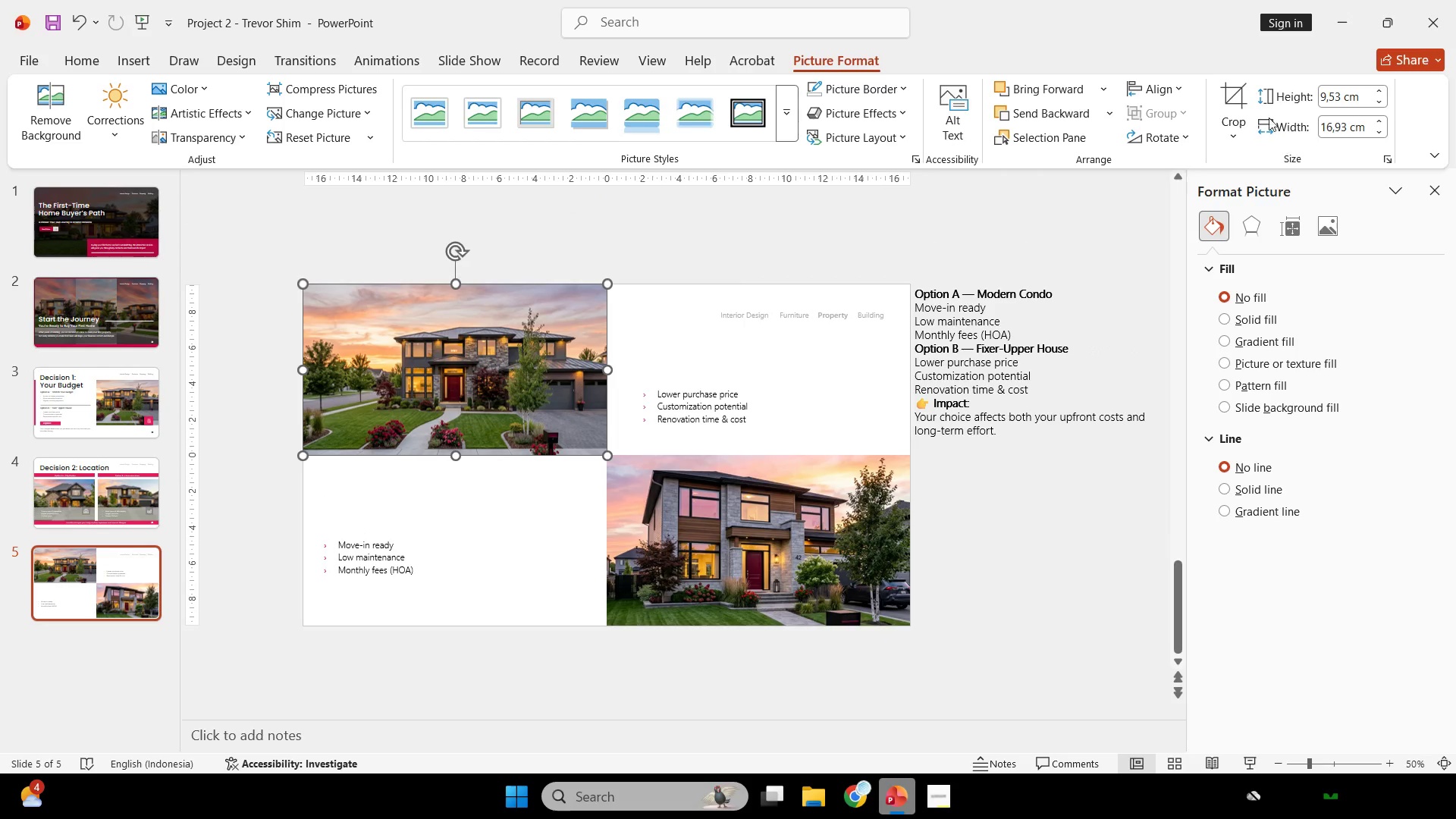 
left_click([1225, 100])
 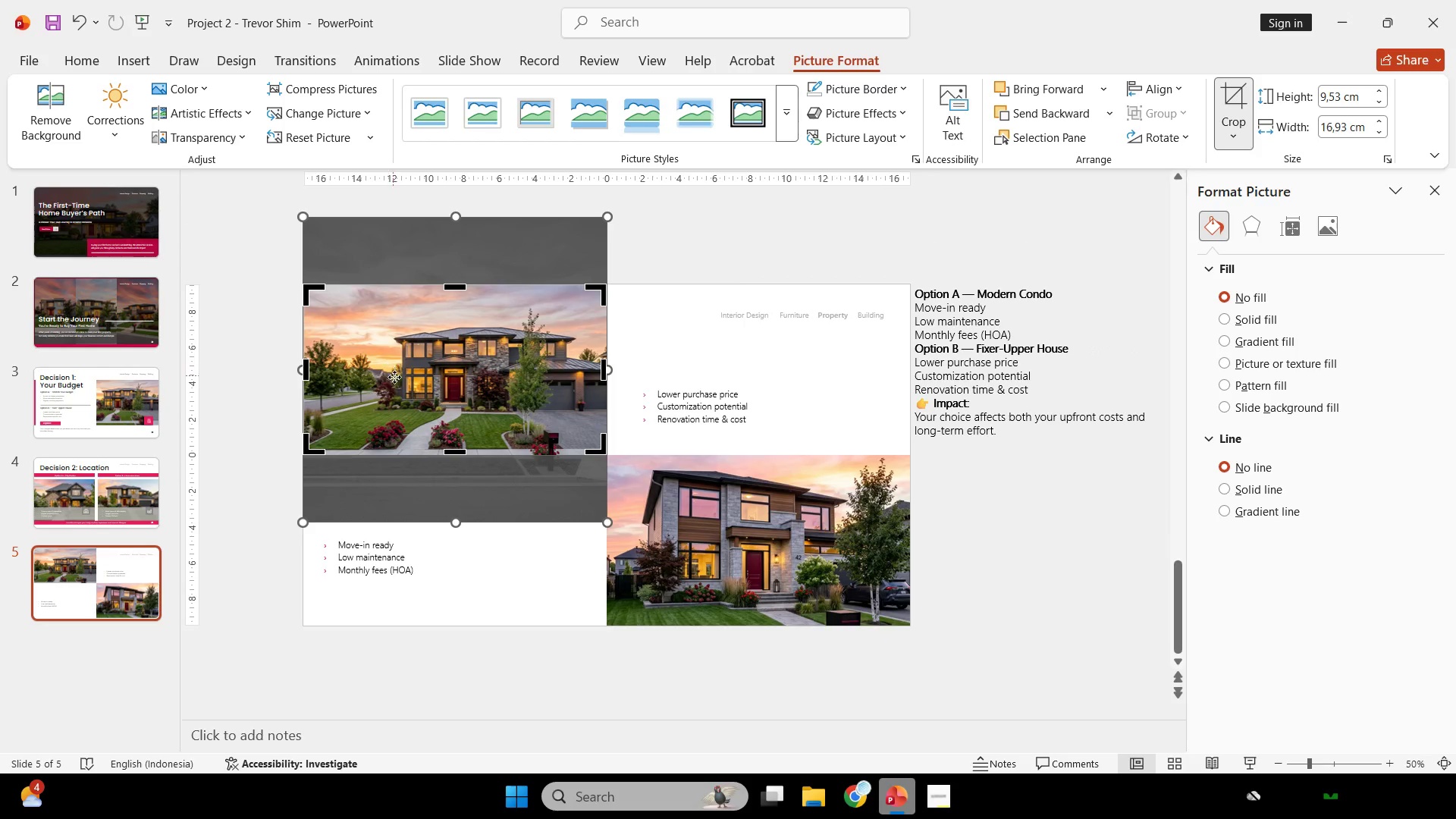 
hold_key(key=ControlLeft, duration=0.31)
 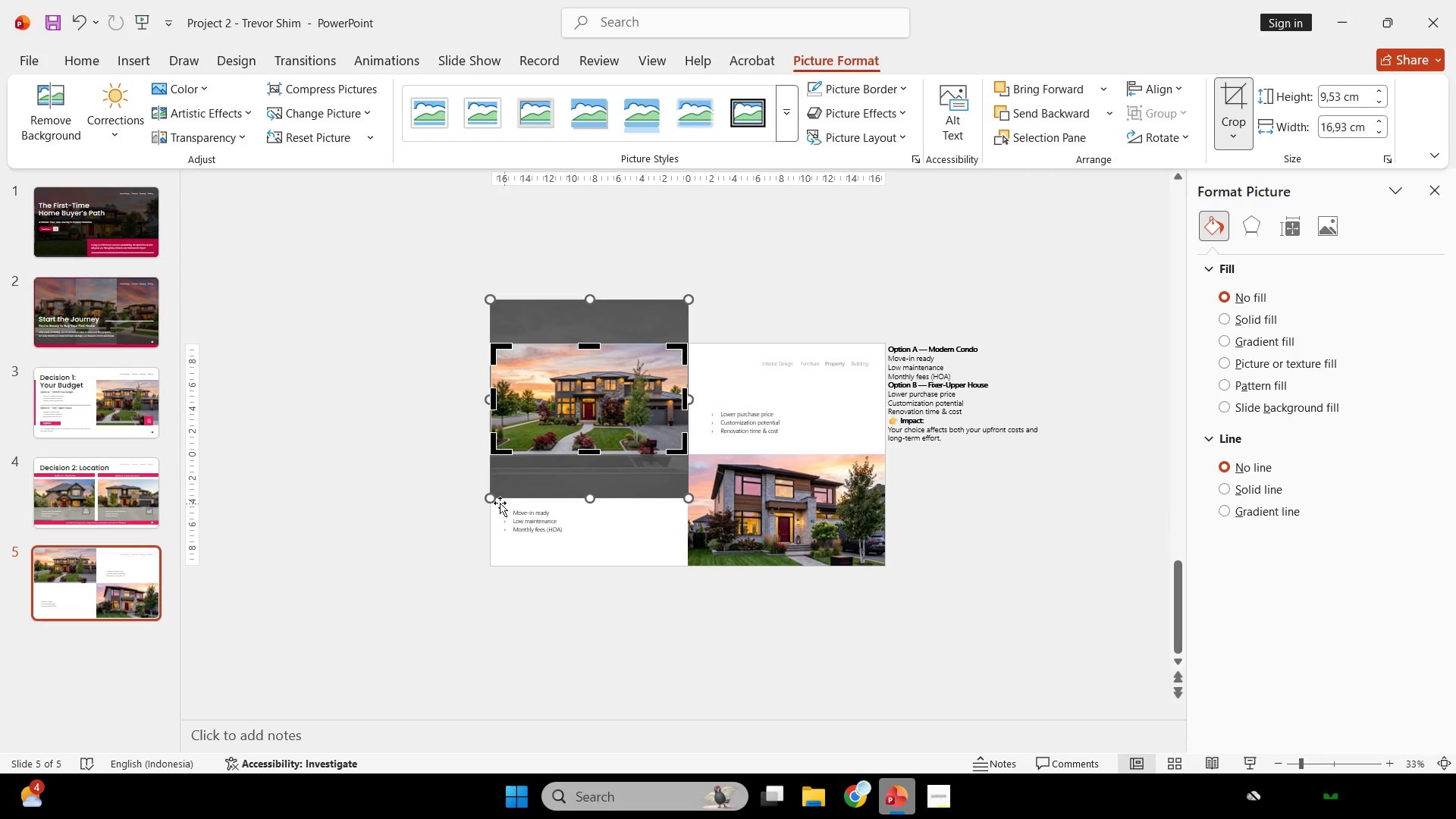 
hold_key(key=ShiftLeft, duration=1.53)
 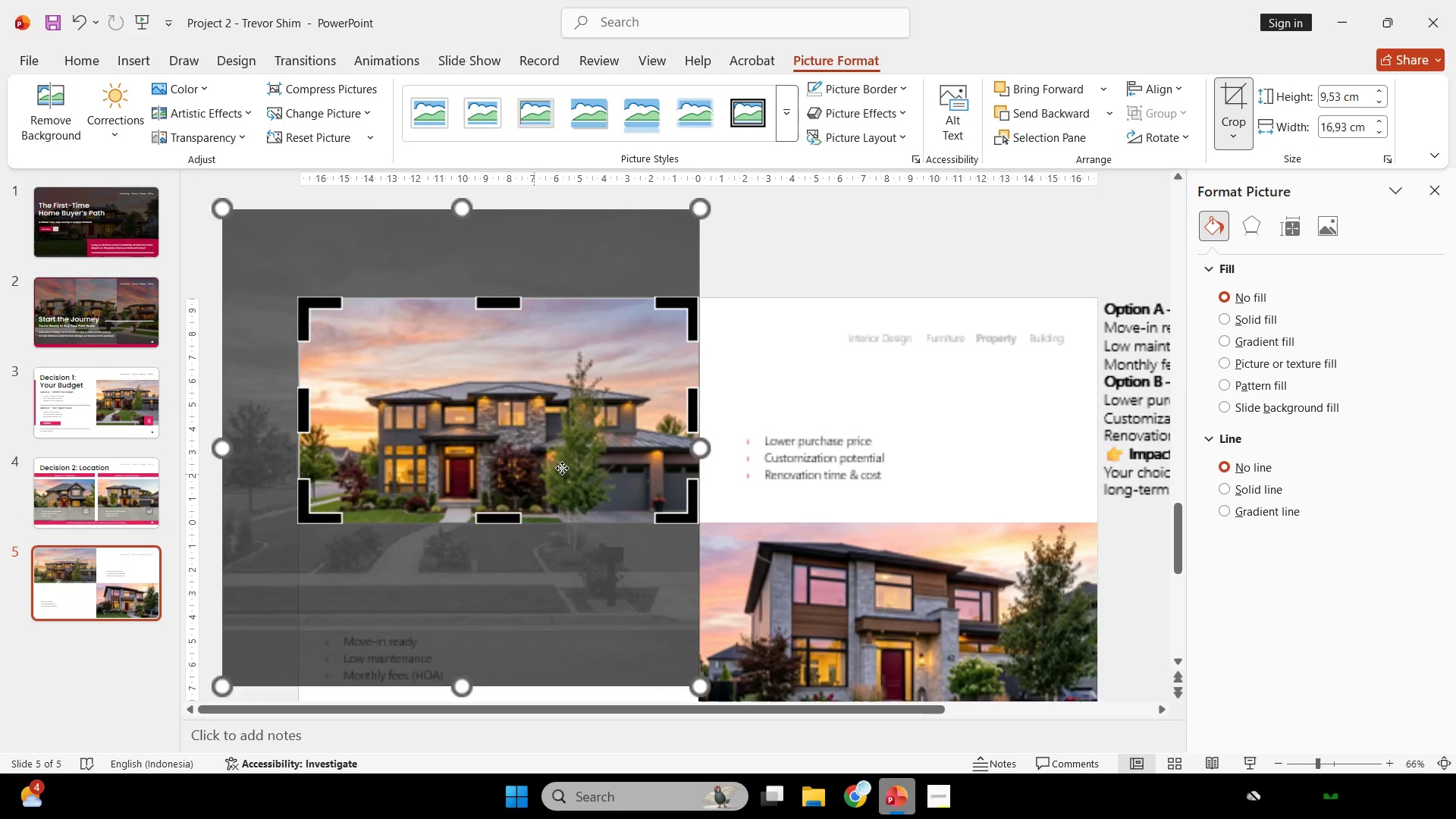 
scroll: coordinate [400, 388], scroll_direction: down, amount: 1.0
 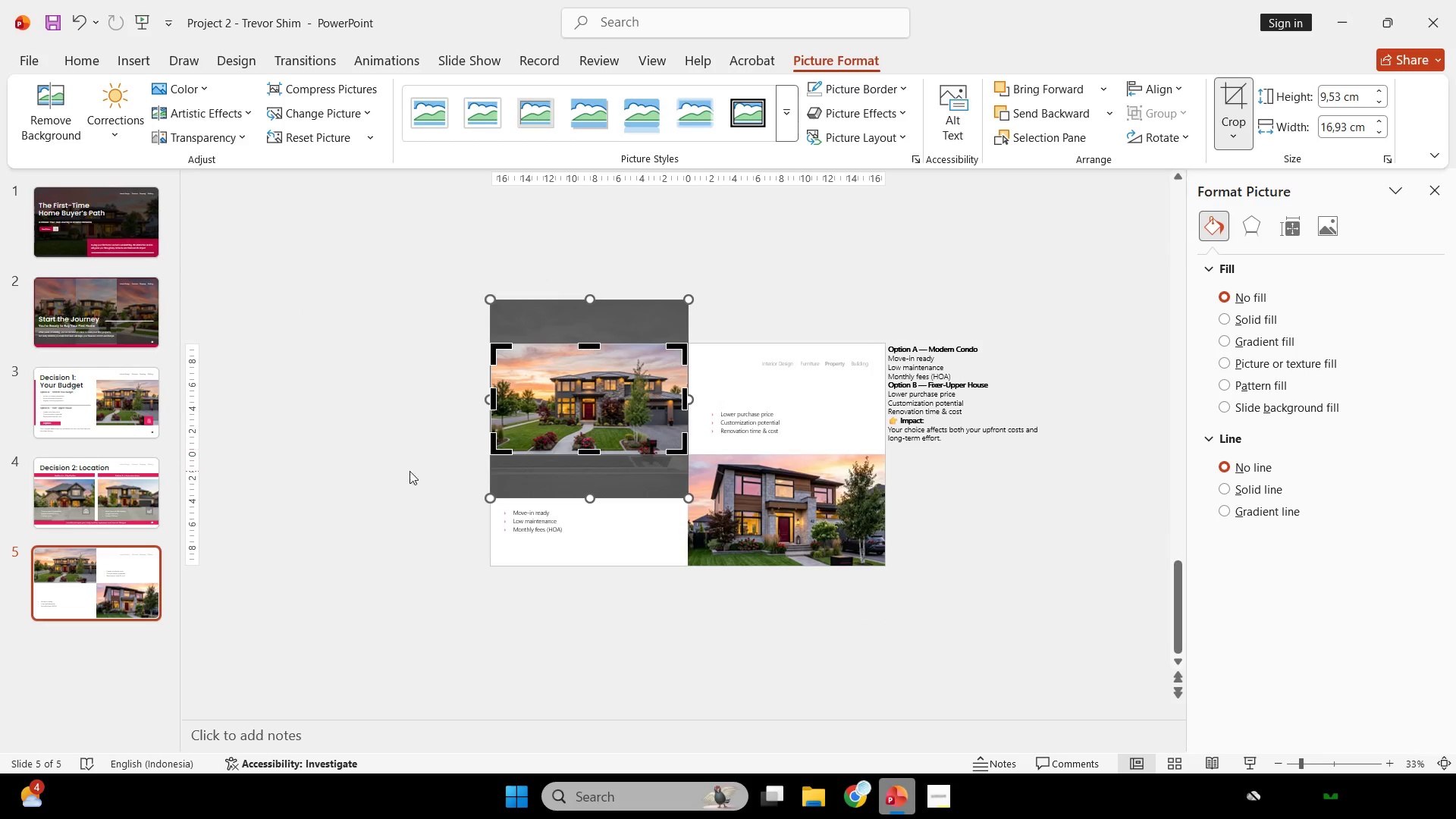 
left_click_drag(start_coordinate=[491, 500], to_coordinate=[457, 531])
 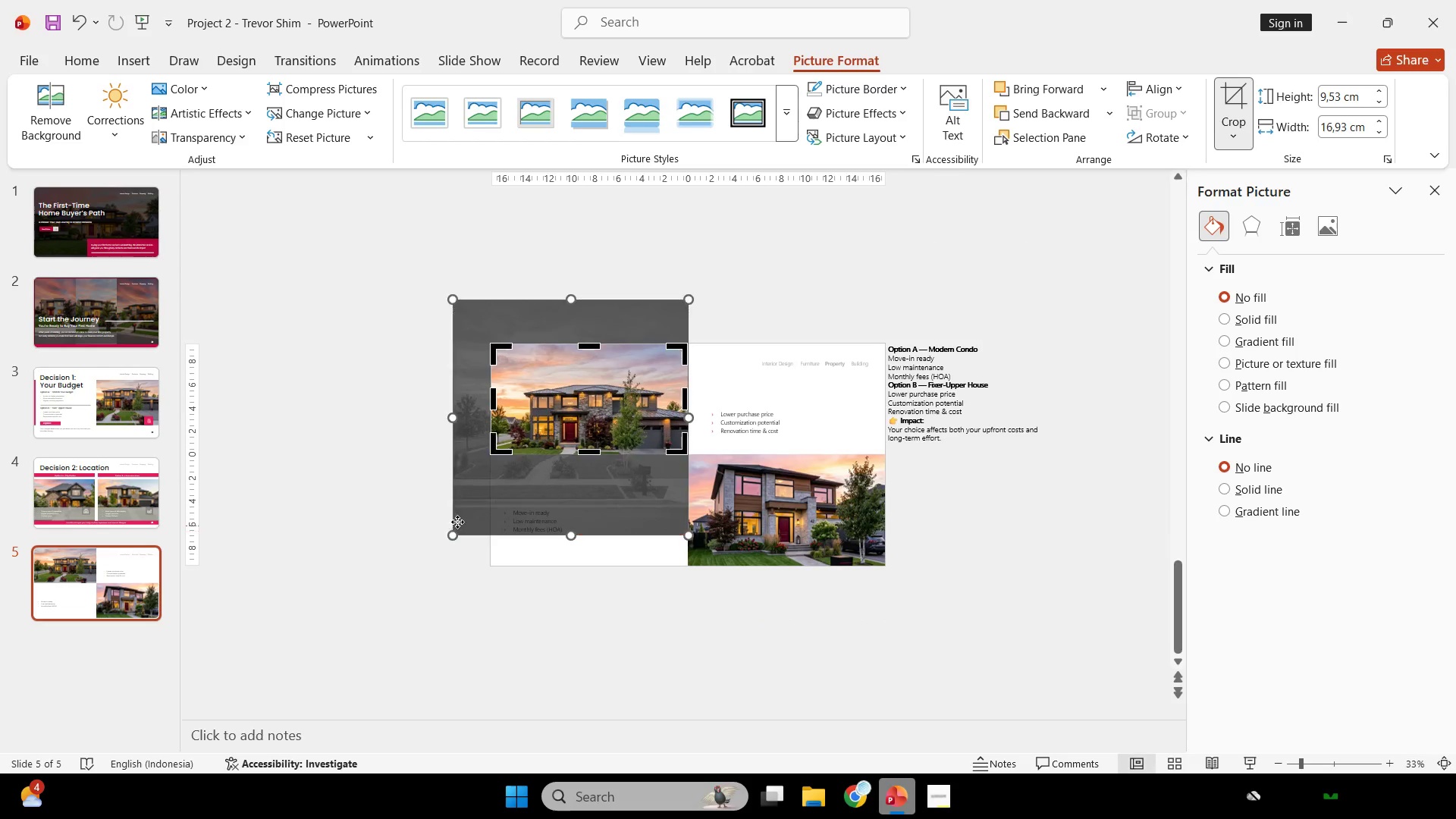 
hold_key(key=ControlLeft, duration=0.48)
 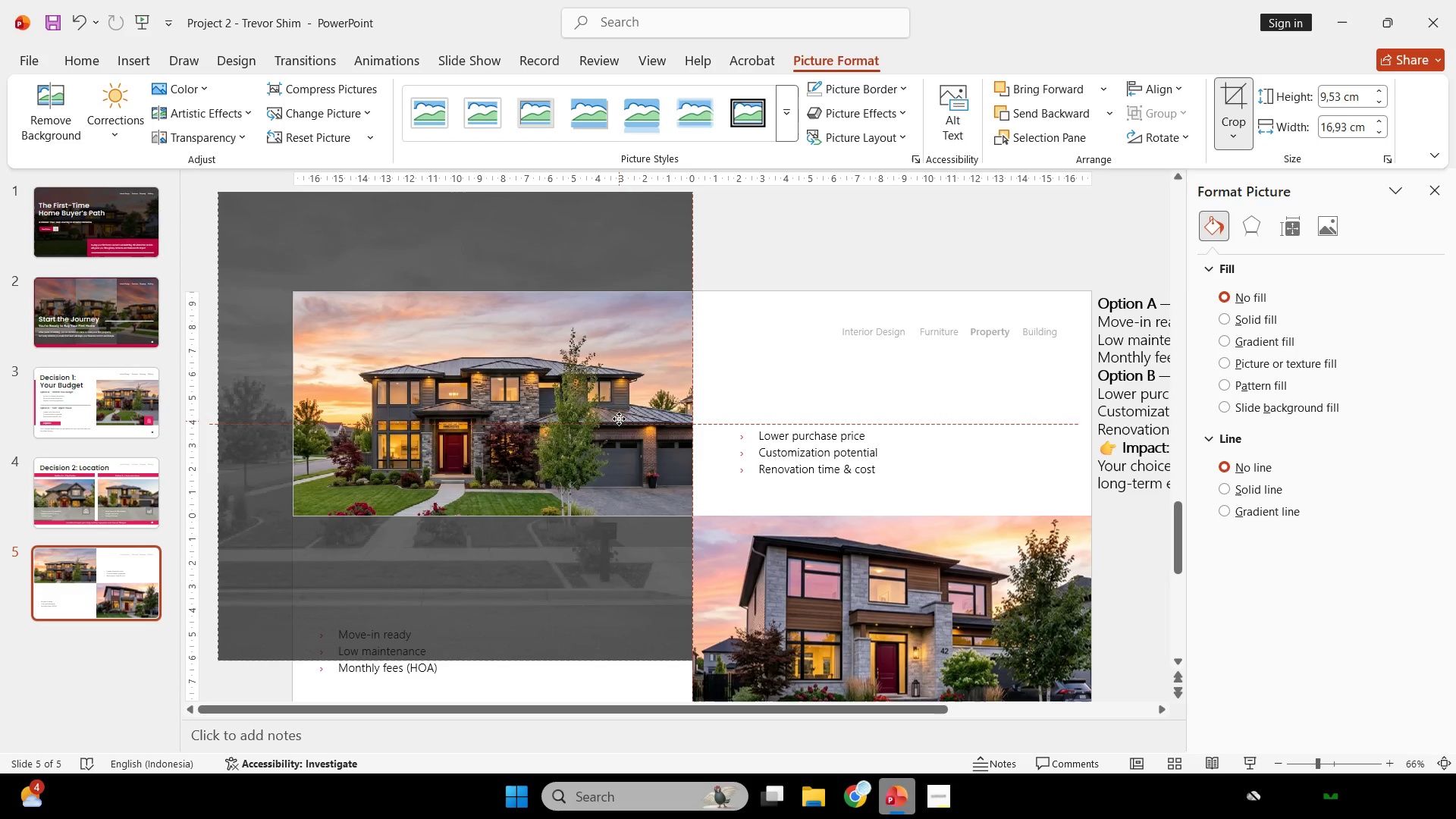 
hold_key(key=ShiftLeft, duration=1.33)
 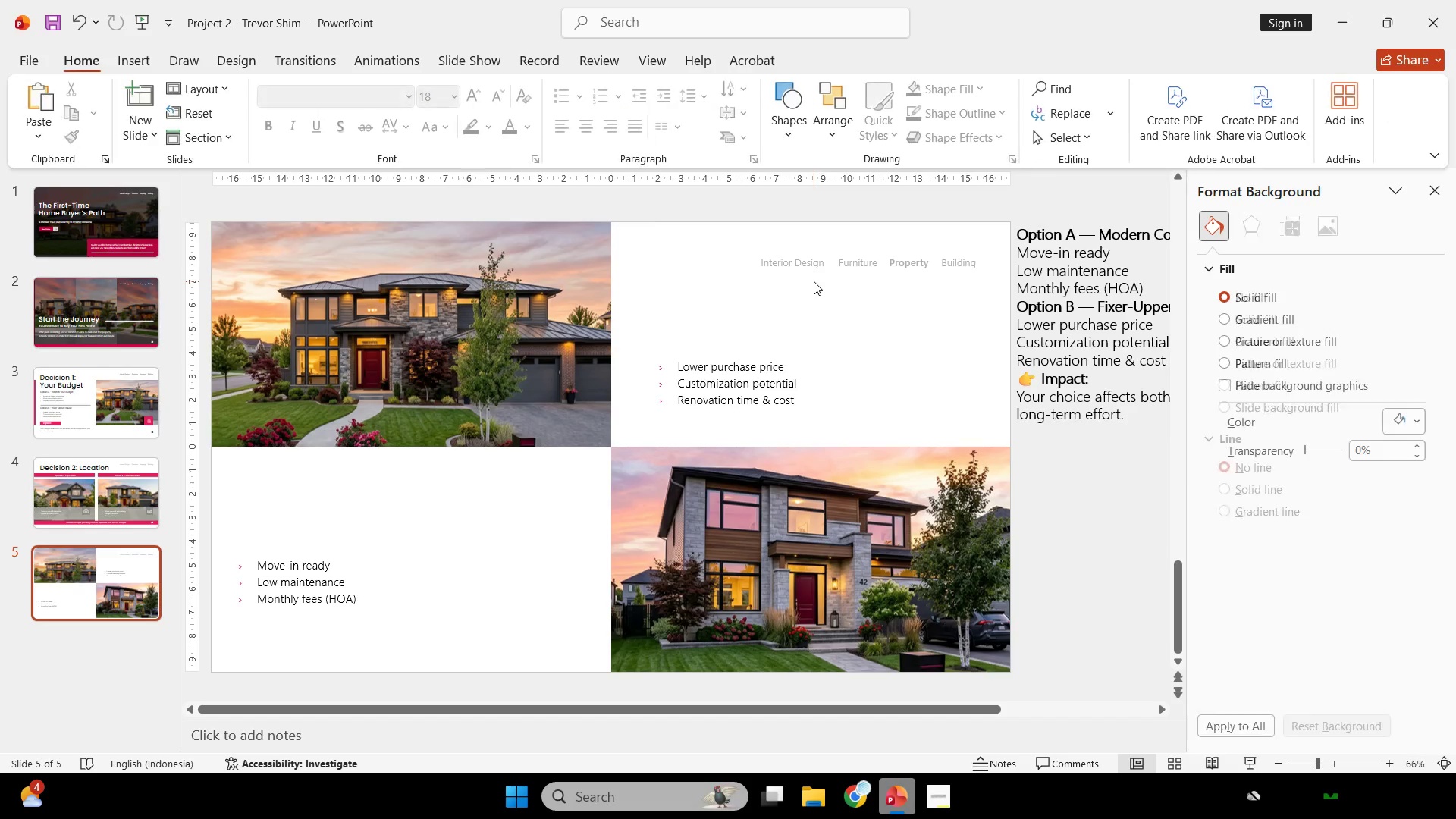 
scroll: coordinate [533, 476], scroll_direction: up, amount: 2.0
 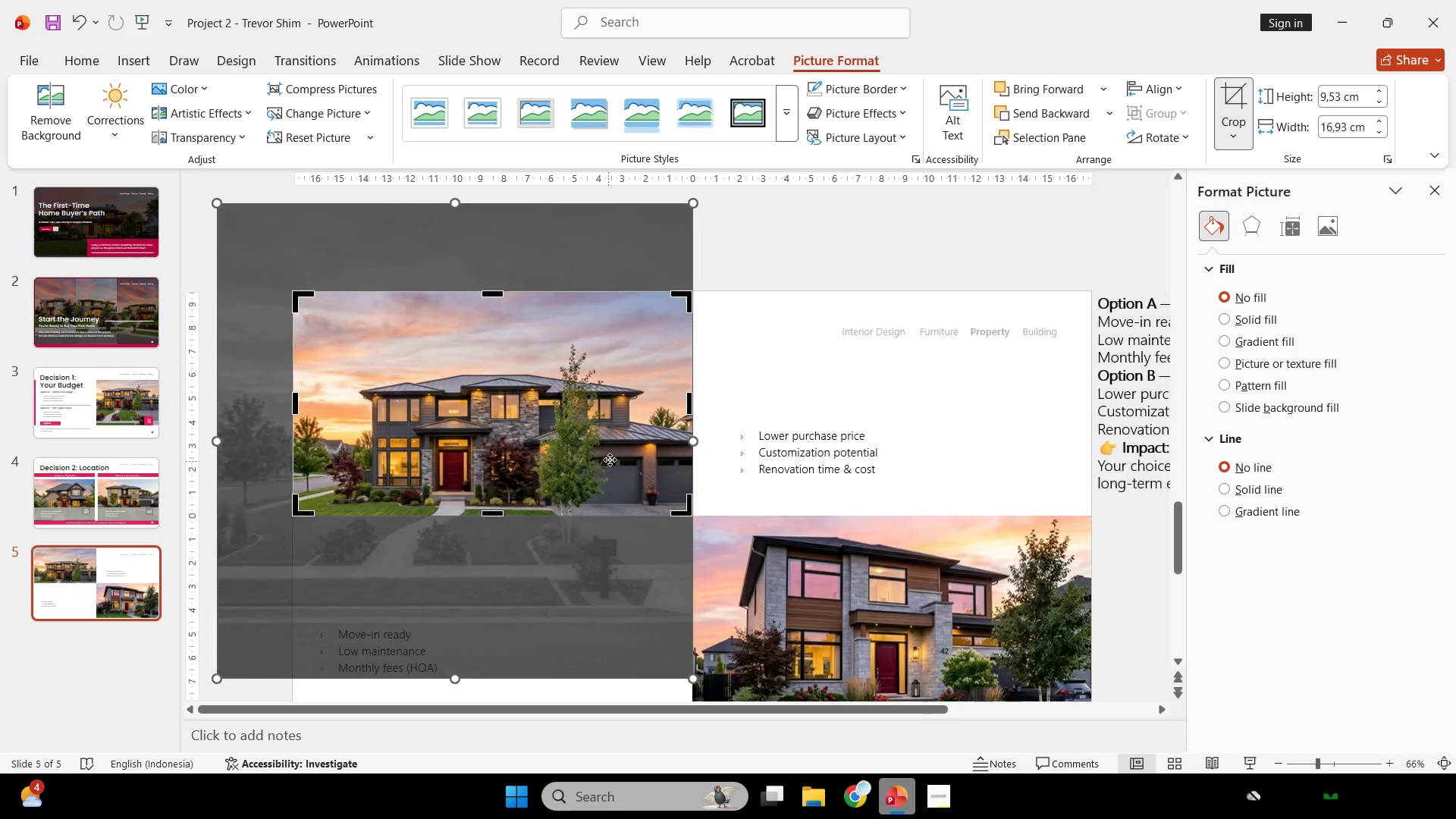 
left_click_drag(start_coordinate=[619, 437], to_coordinate=[619, 405])
 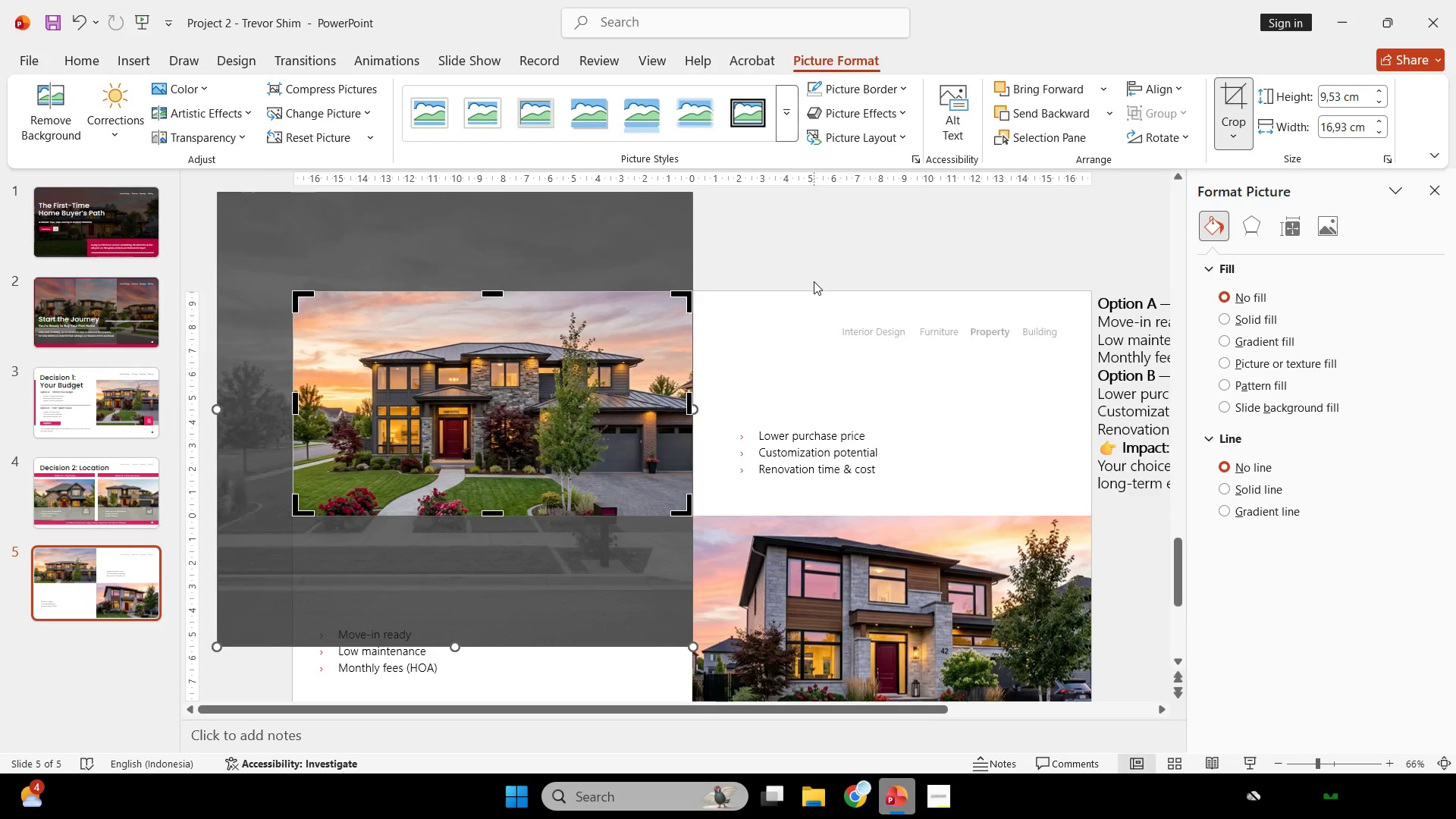 
left_click([814, 281])
 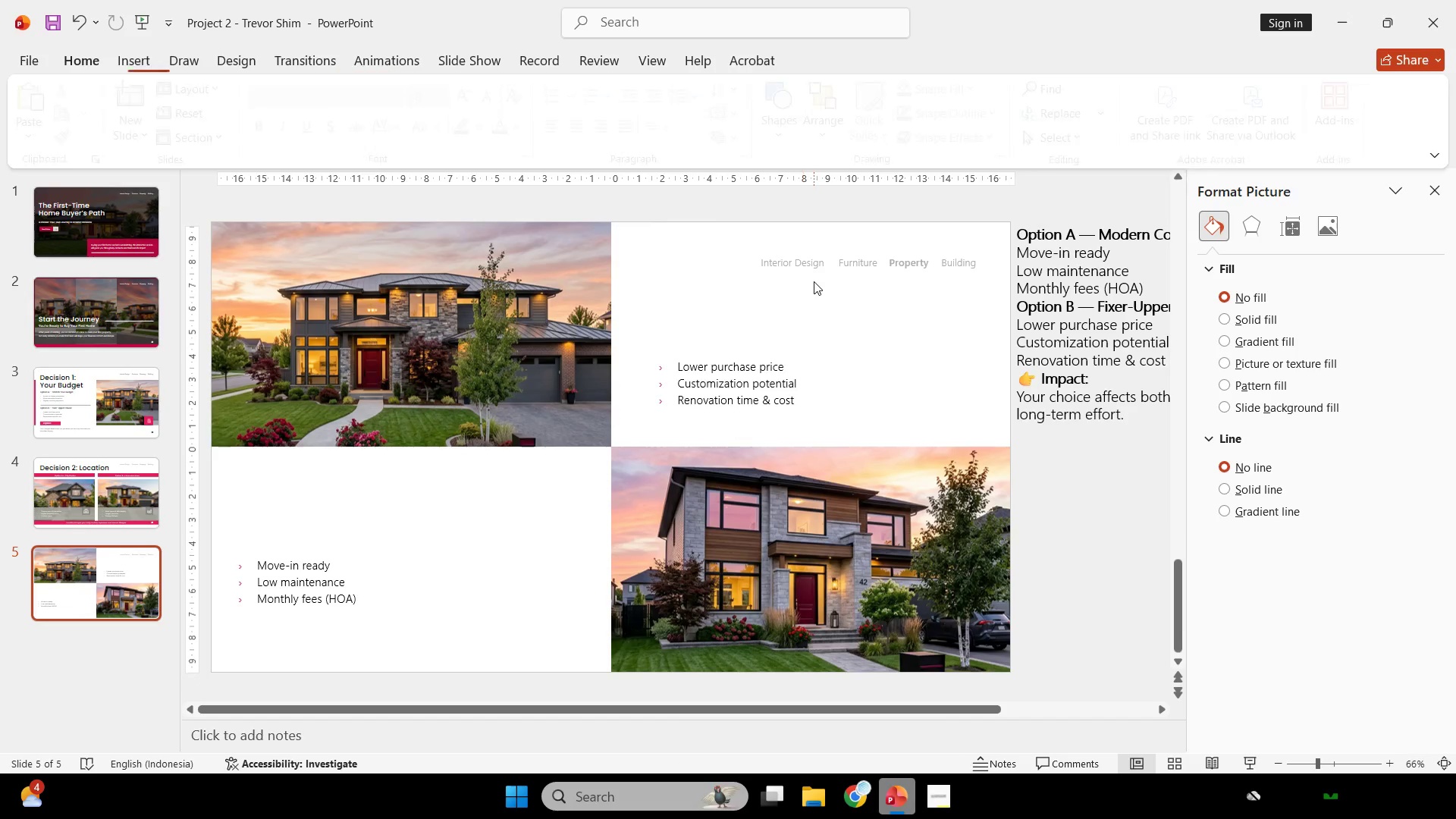 
hold_key(key=ControlLeft, duration=0.7)
scroll: coordinate [814, 281], scroll_direction: down, amount: 1.0
 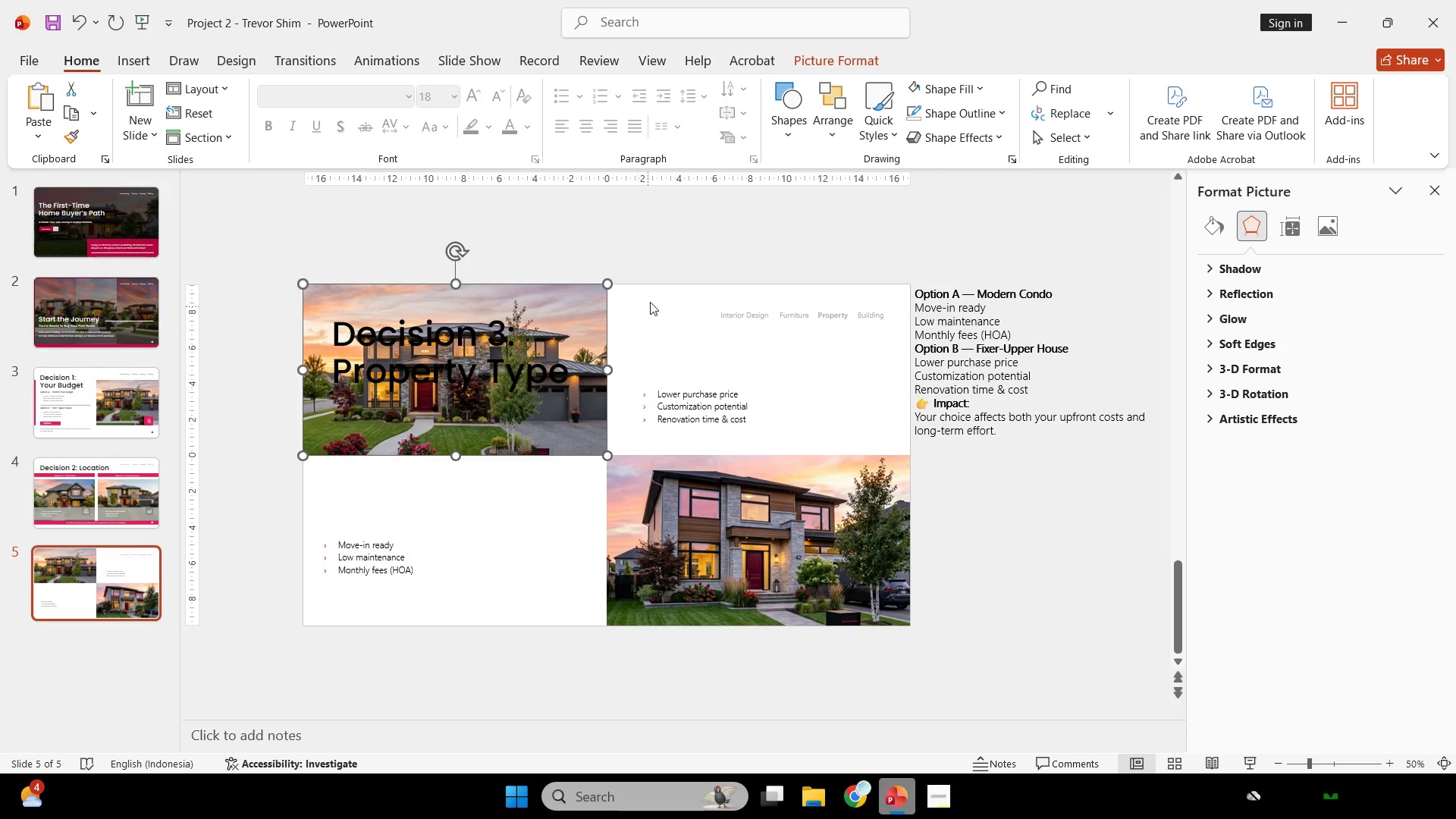 
left_click_drag(start_coordinate=[670, 257], to_coordinate=[475, 356])
 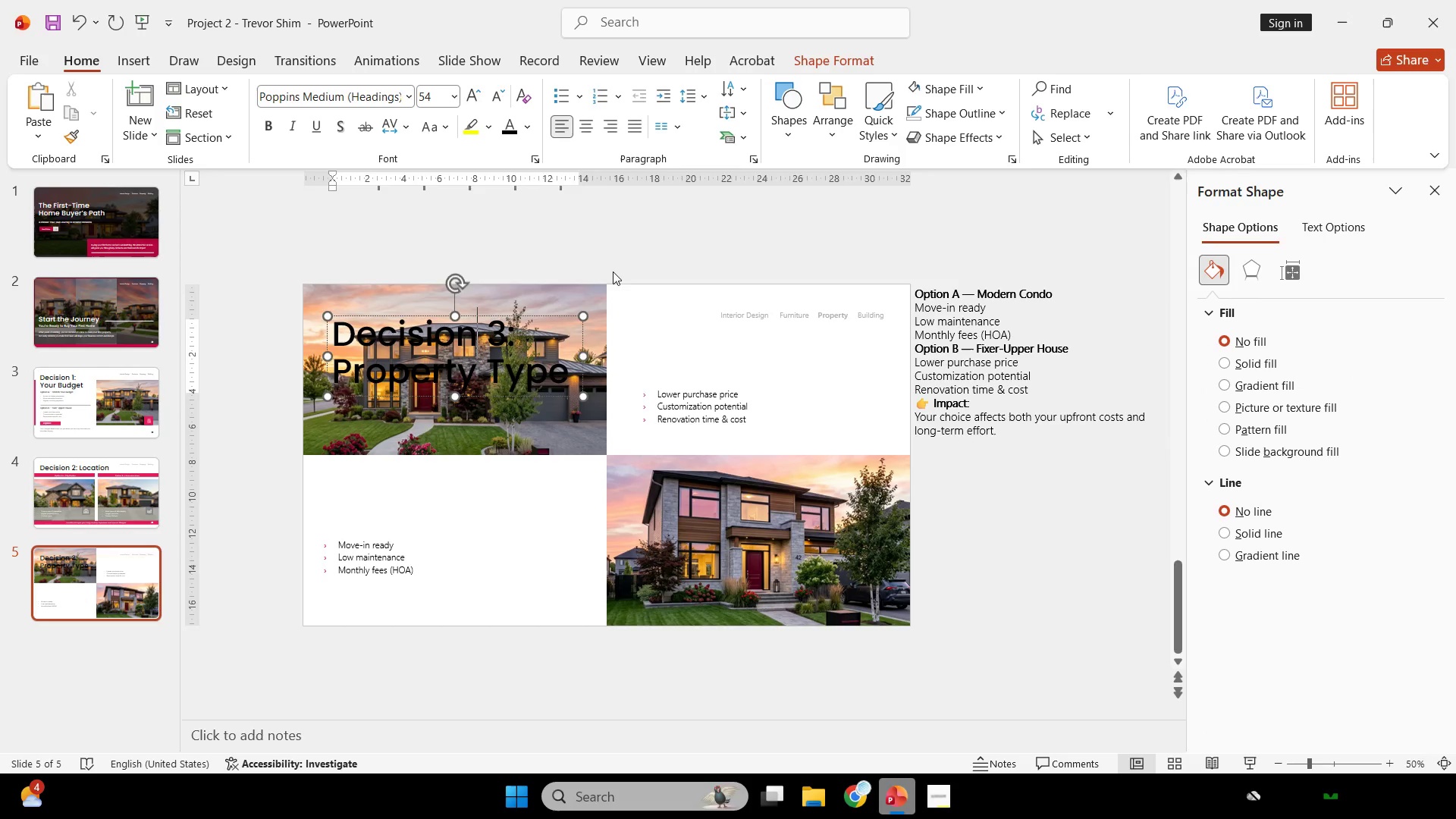 
left_click([475, 356])
 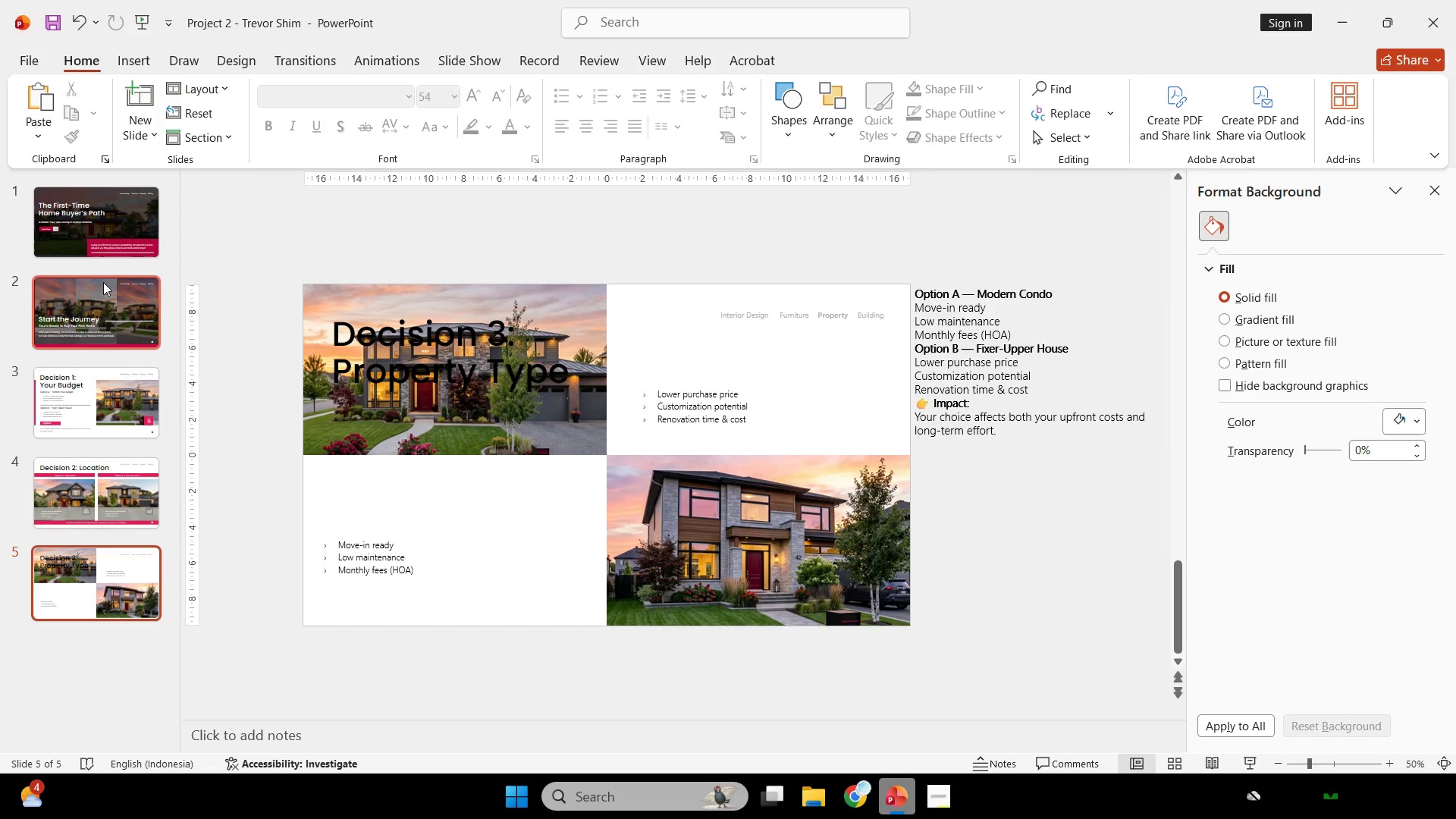 
left_click([96, 309])
 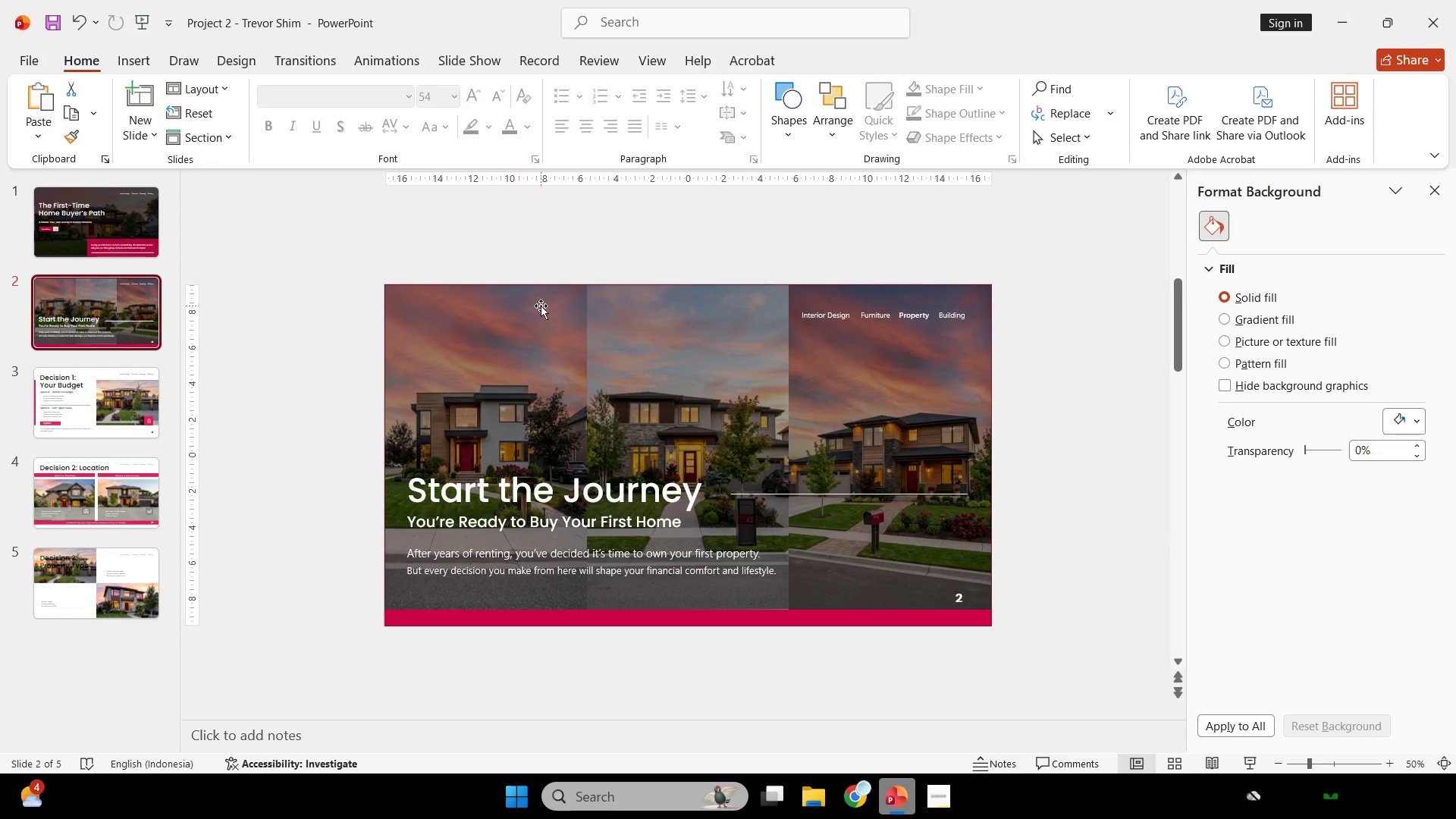 
left_click([541, 306])
 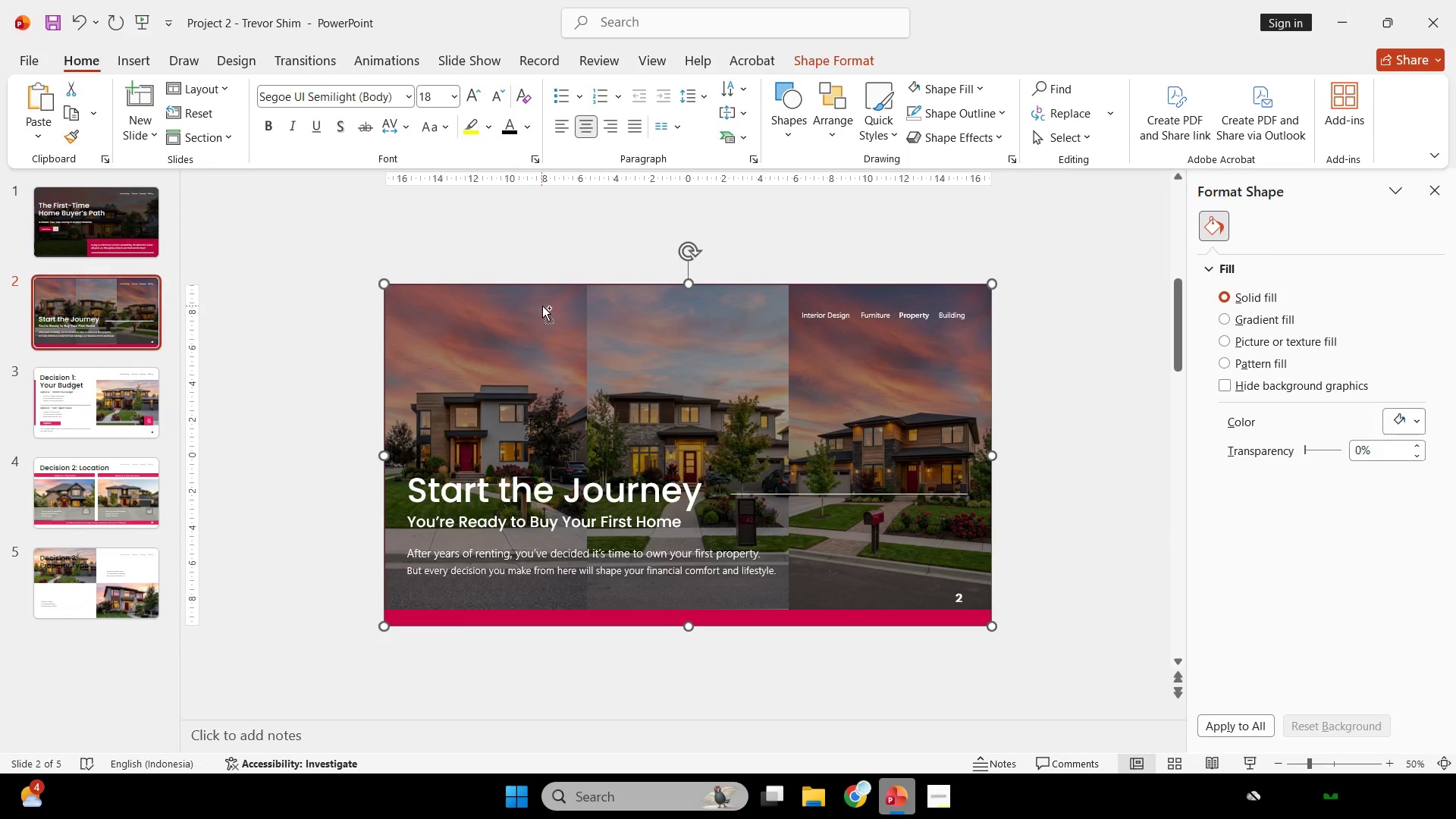 
key(Control+C)
 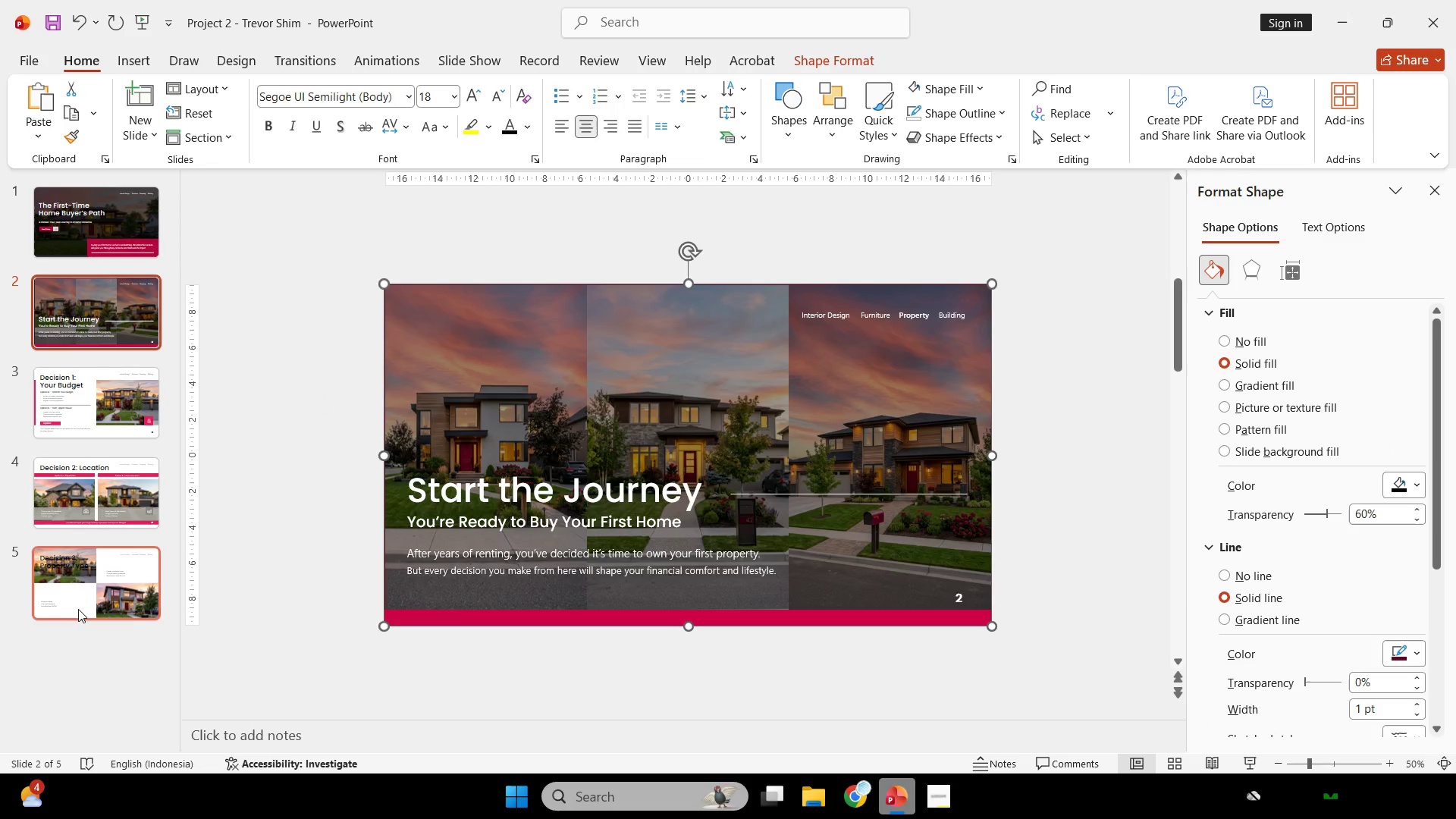 
key(Control+ControlLeft)
 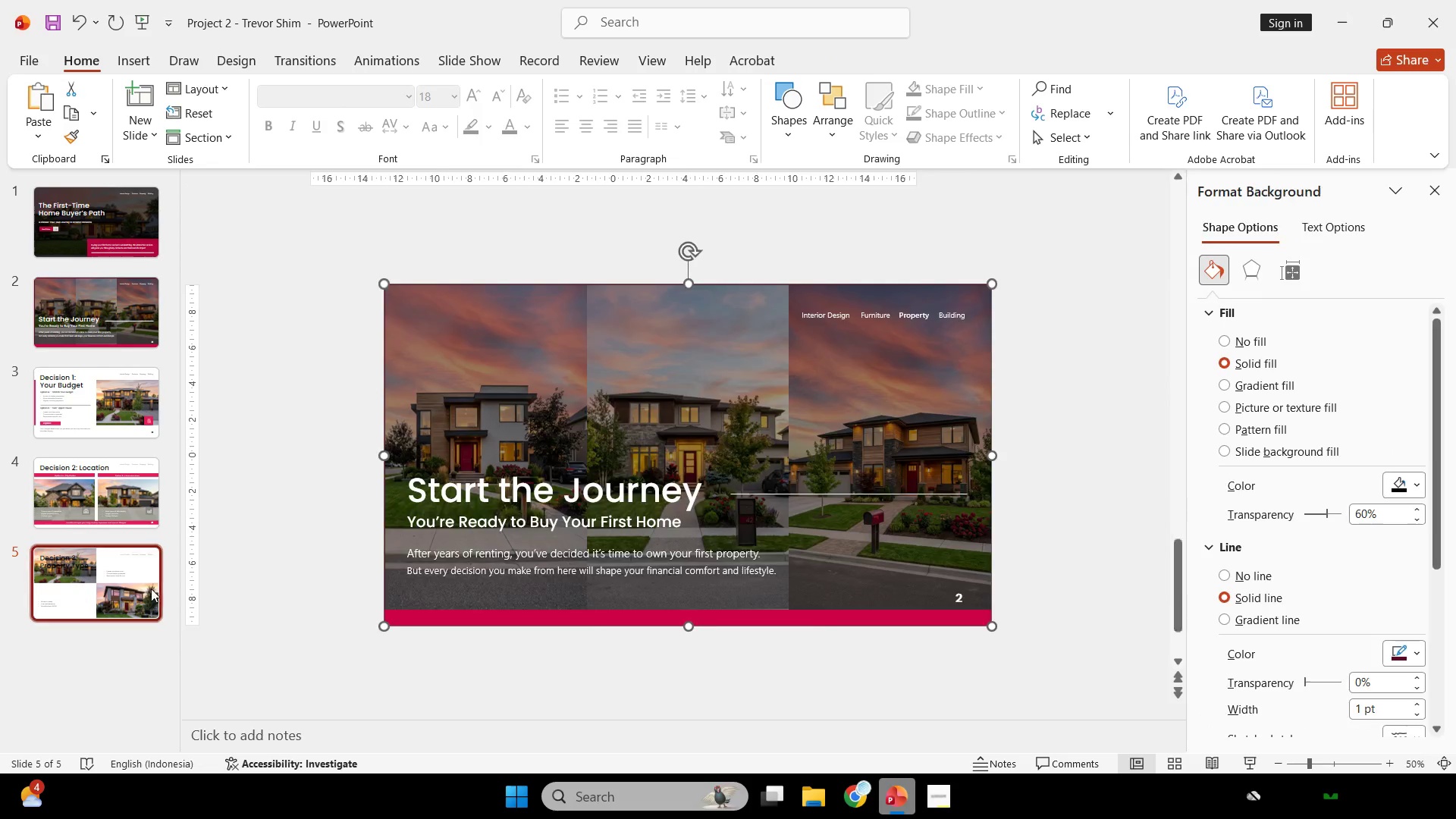 
key(Control+V)
 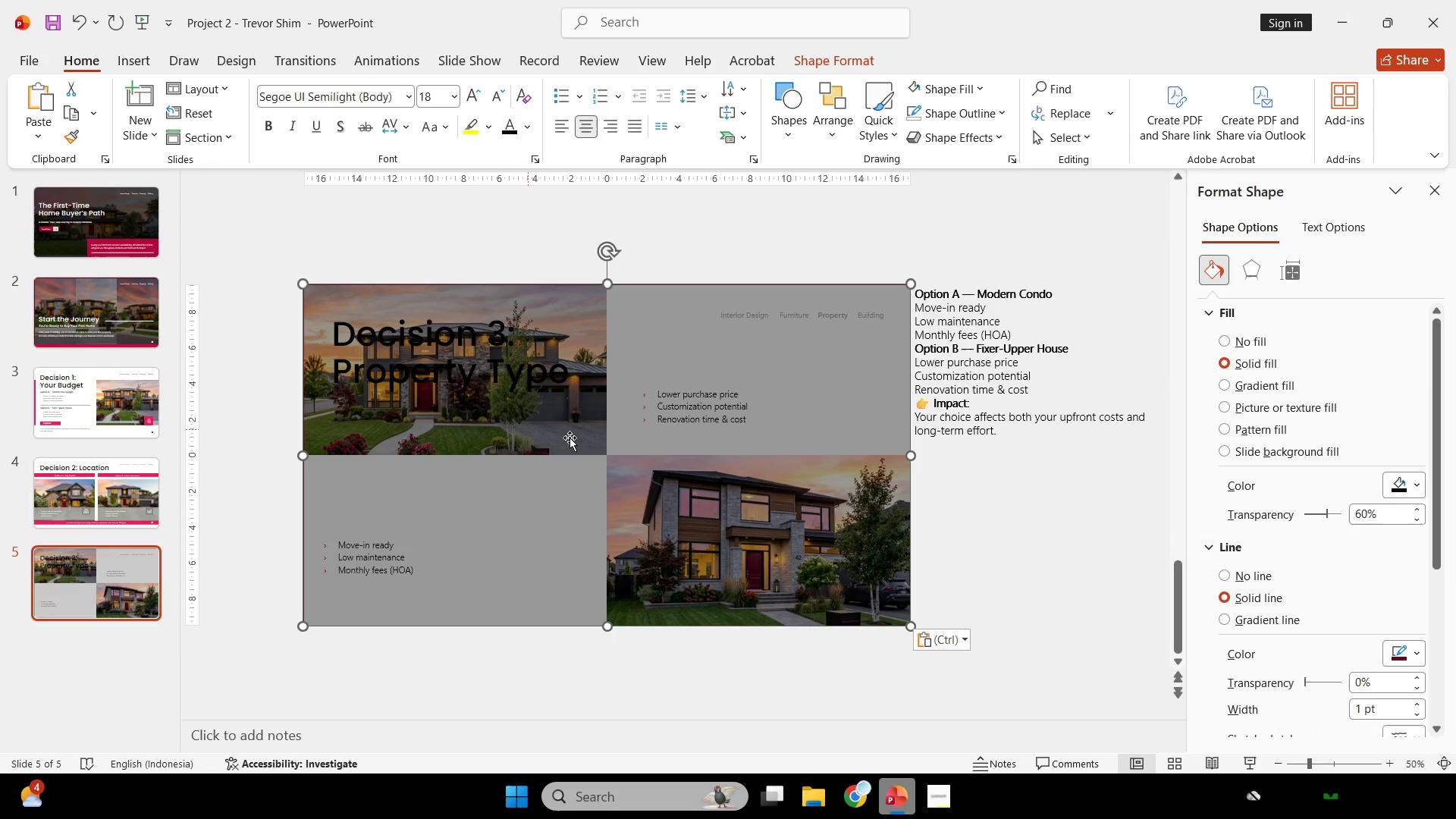 
hold_key(key=ShiftLeft, duration=0.45)
 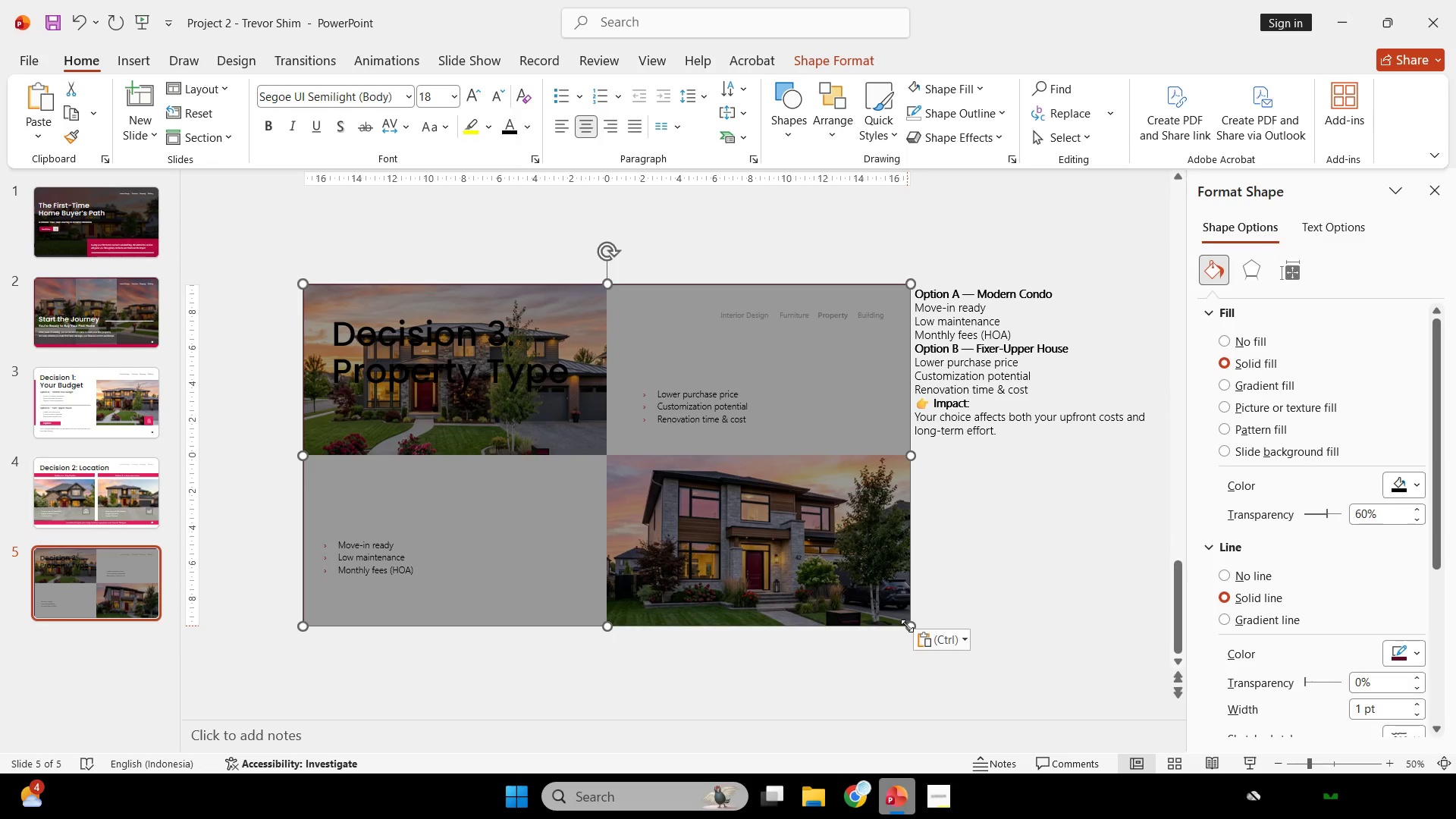 
left_click_drag(start_coordinate=[907, 626], to_coordinate=[607, 457])
 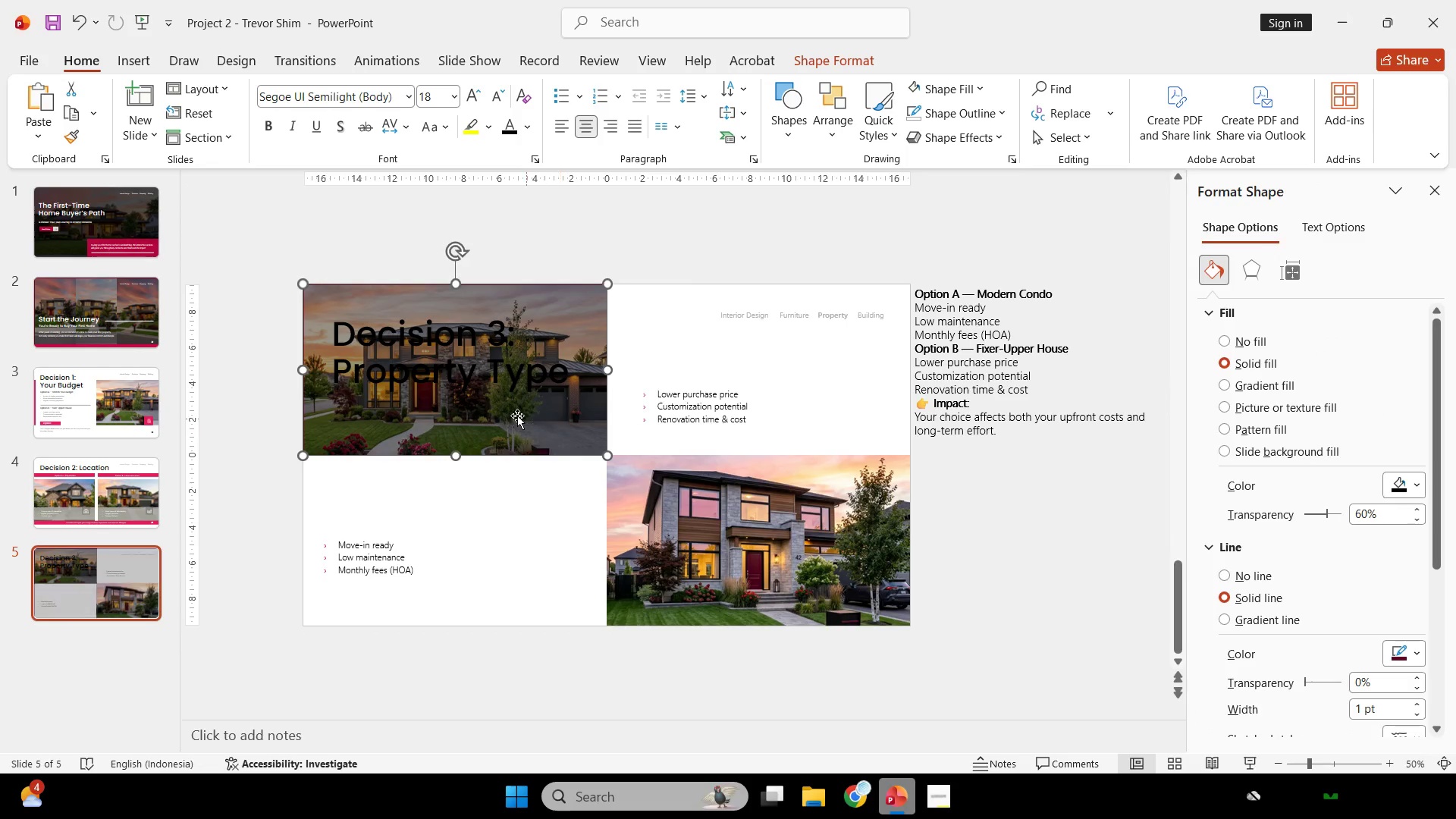 
hold_key(key=ControlLeft, duration=2.52)
hold_key(key=ShiftLeft, duration=4.75)
left_click_drag(start_coordinate=[512, 414], to_coordinate=[814, 446])
 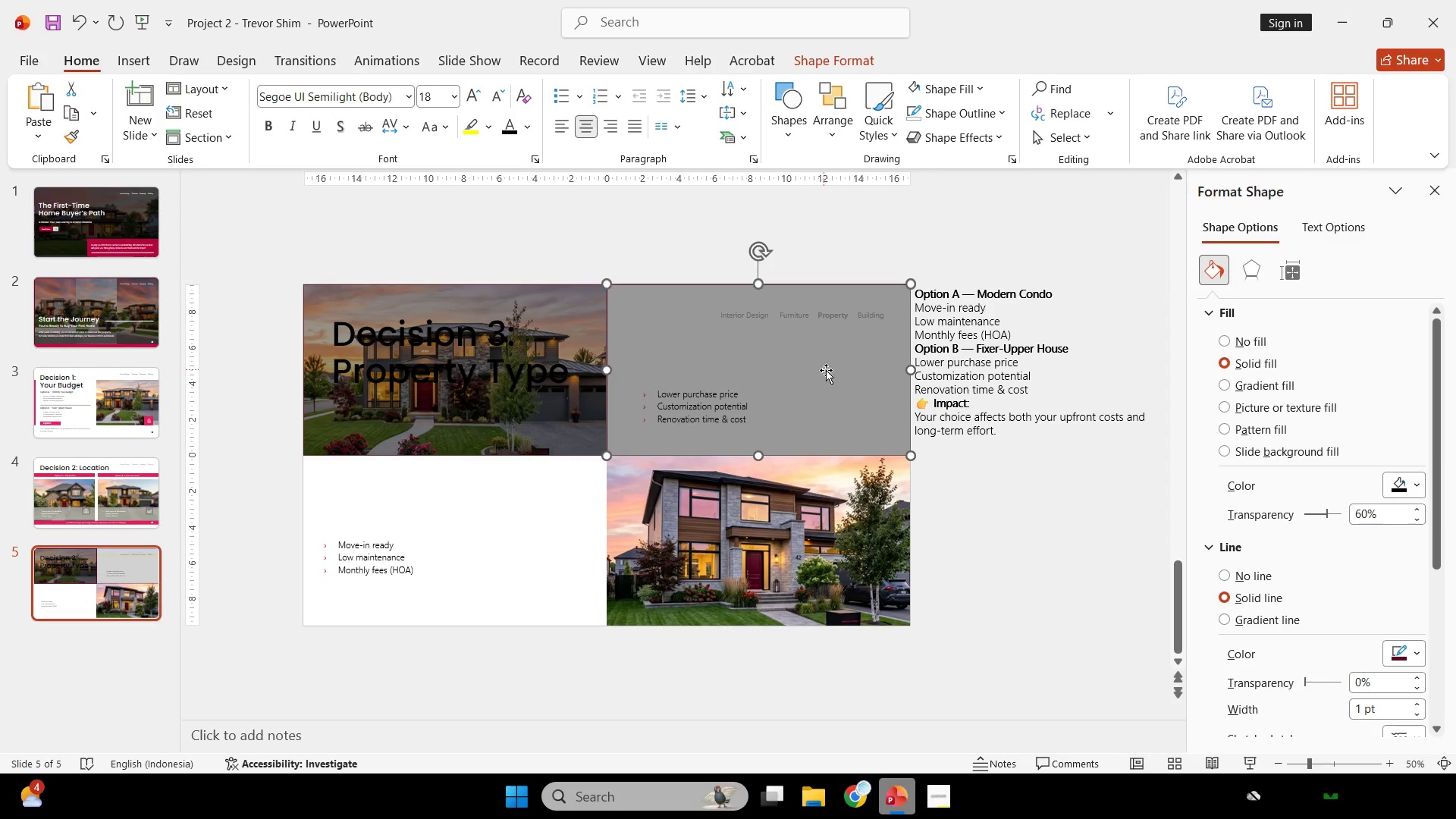 
left_click_drag(start_coordinate=[827, 372], to_coordinate=[824, 544])
 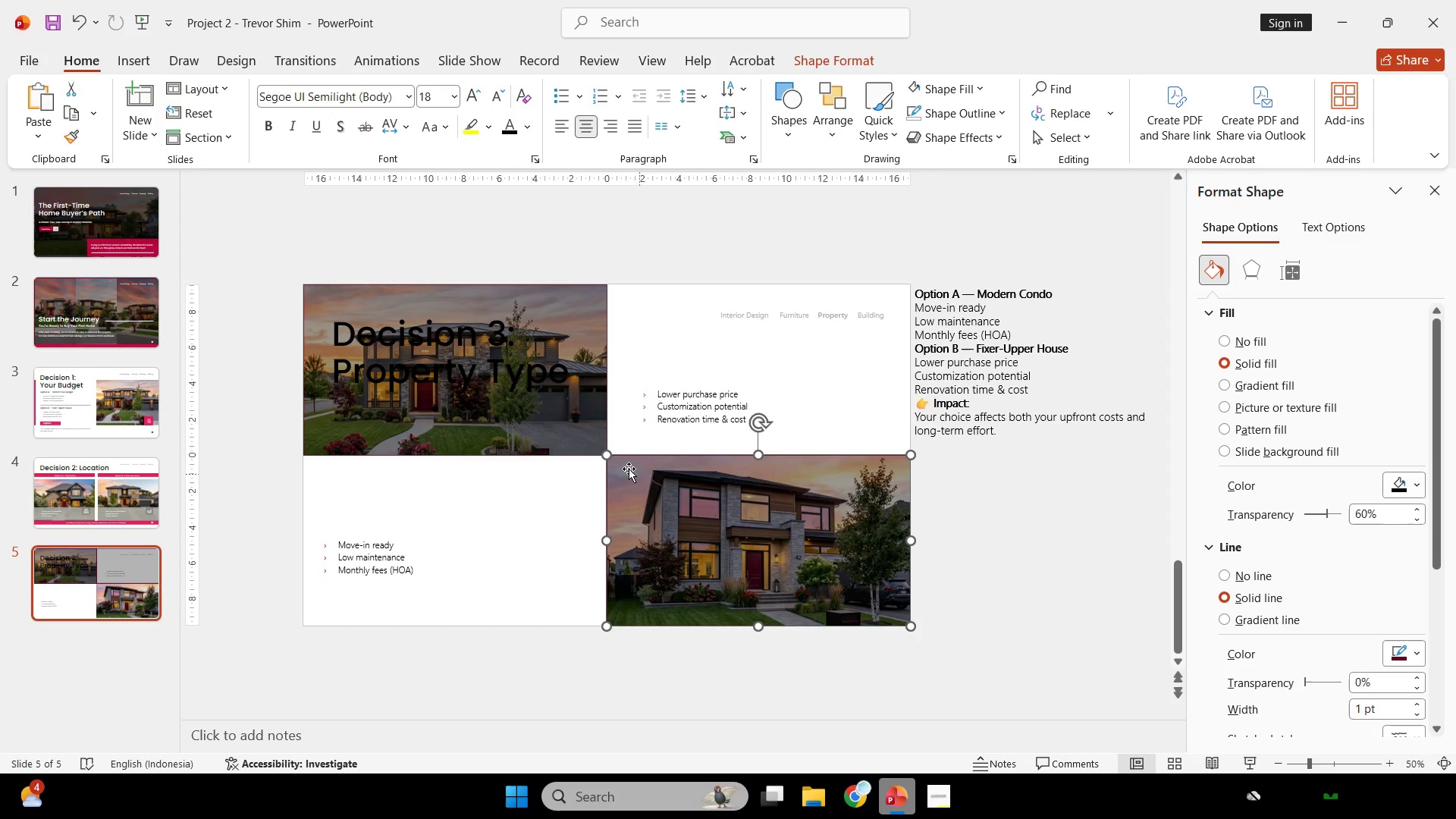 
hold_key(key=ShiftLeft, duration=0.7)
left_click([556, 419])
 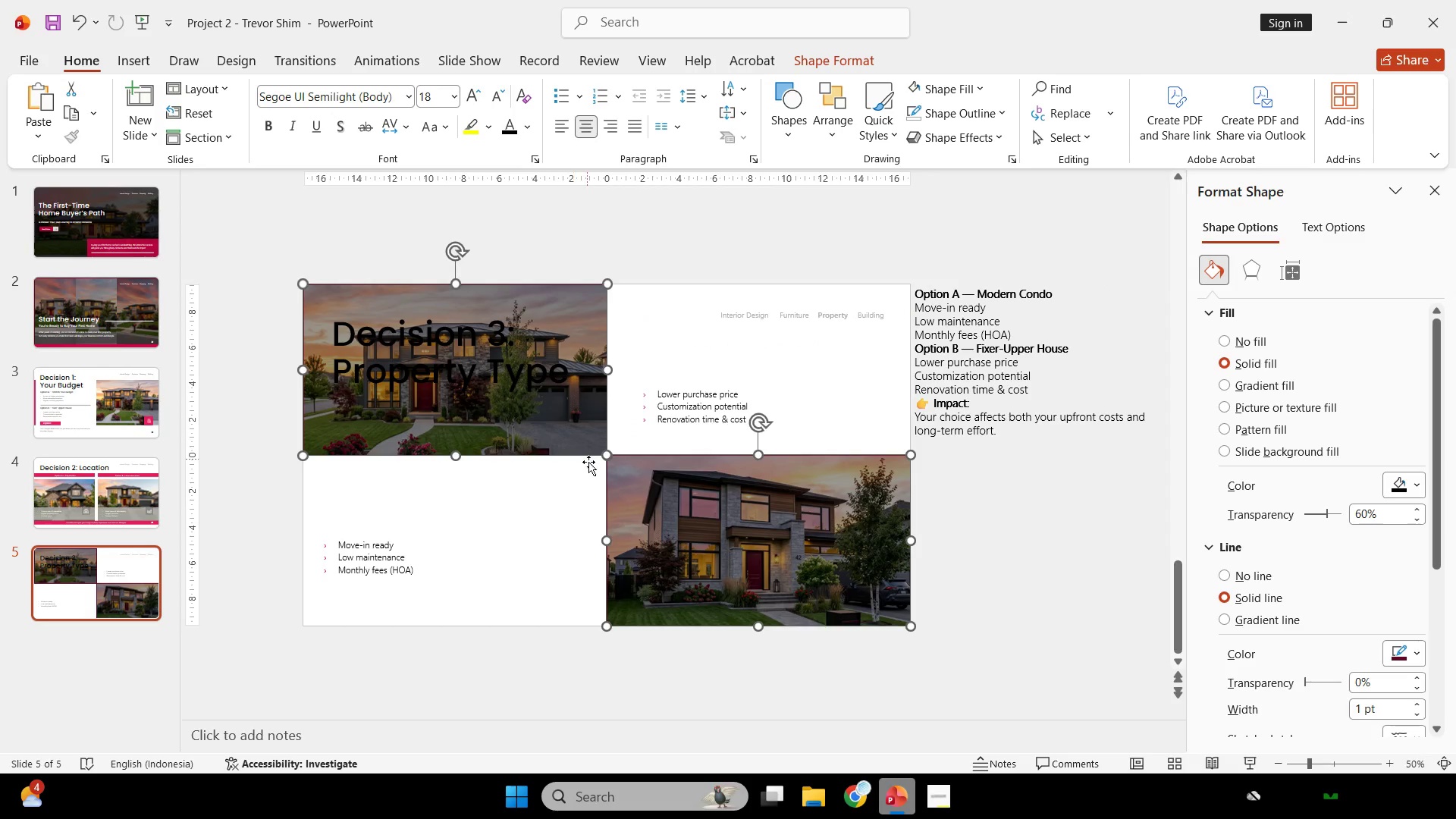 
right_click([586, 456])
 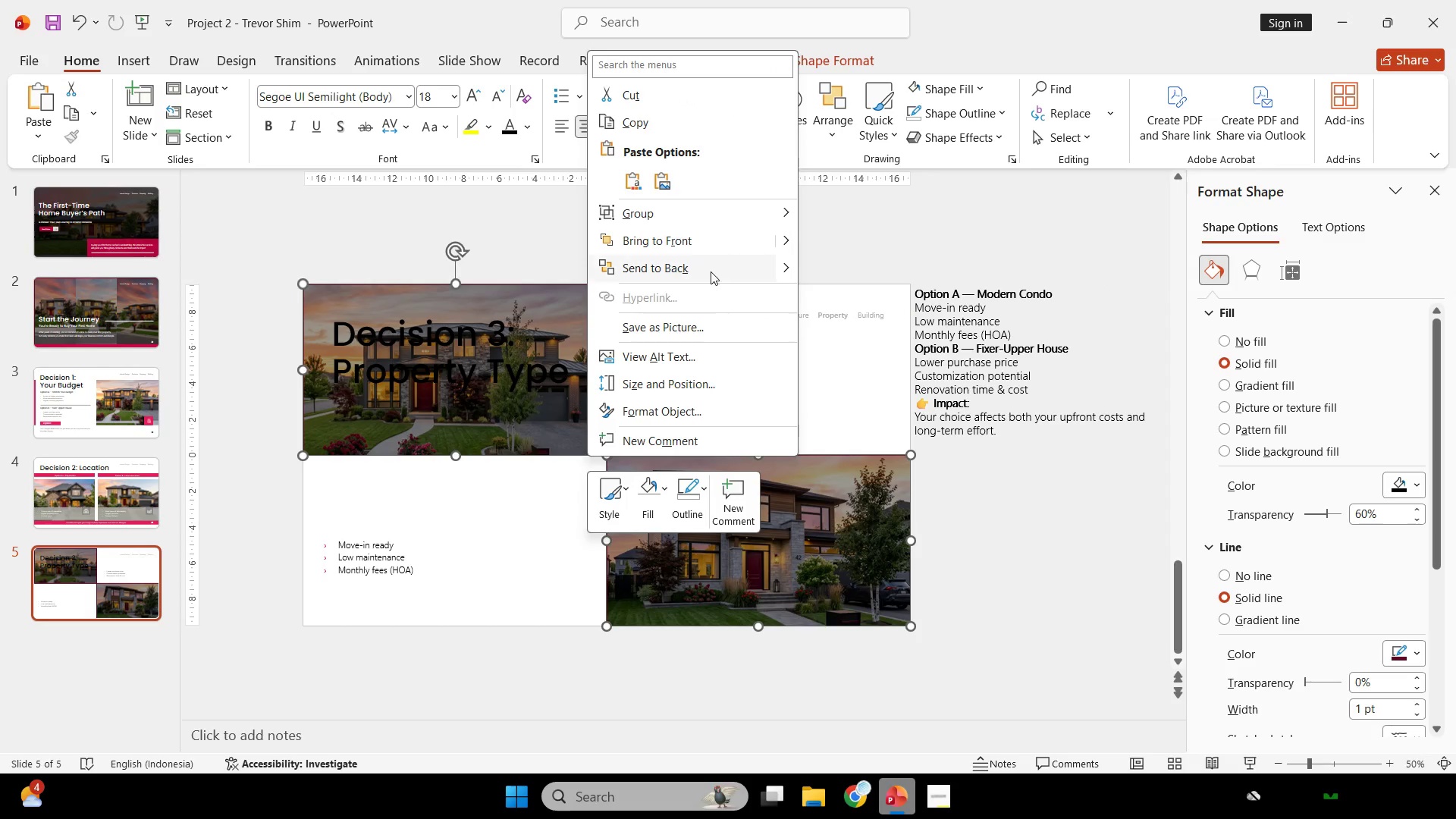 
left_click([711, 271])
 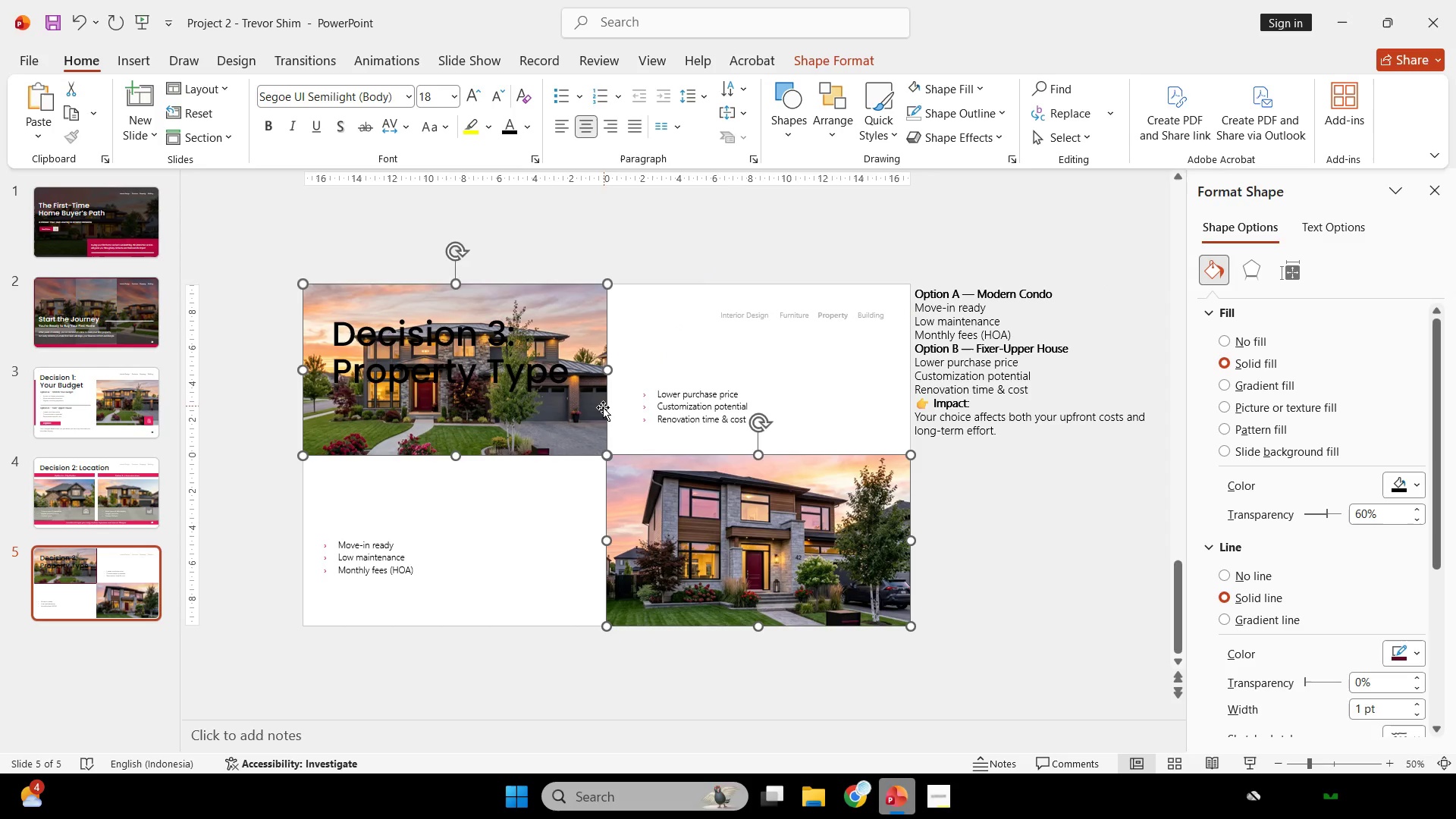 
double_click([601, 408])
 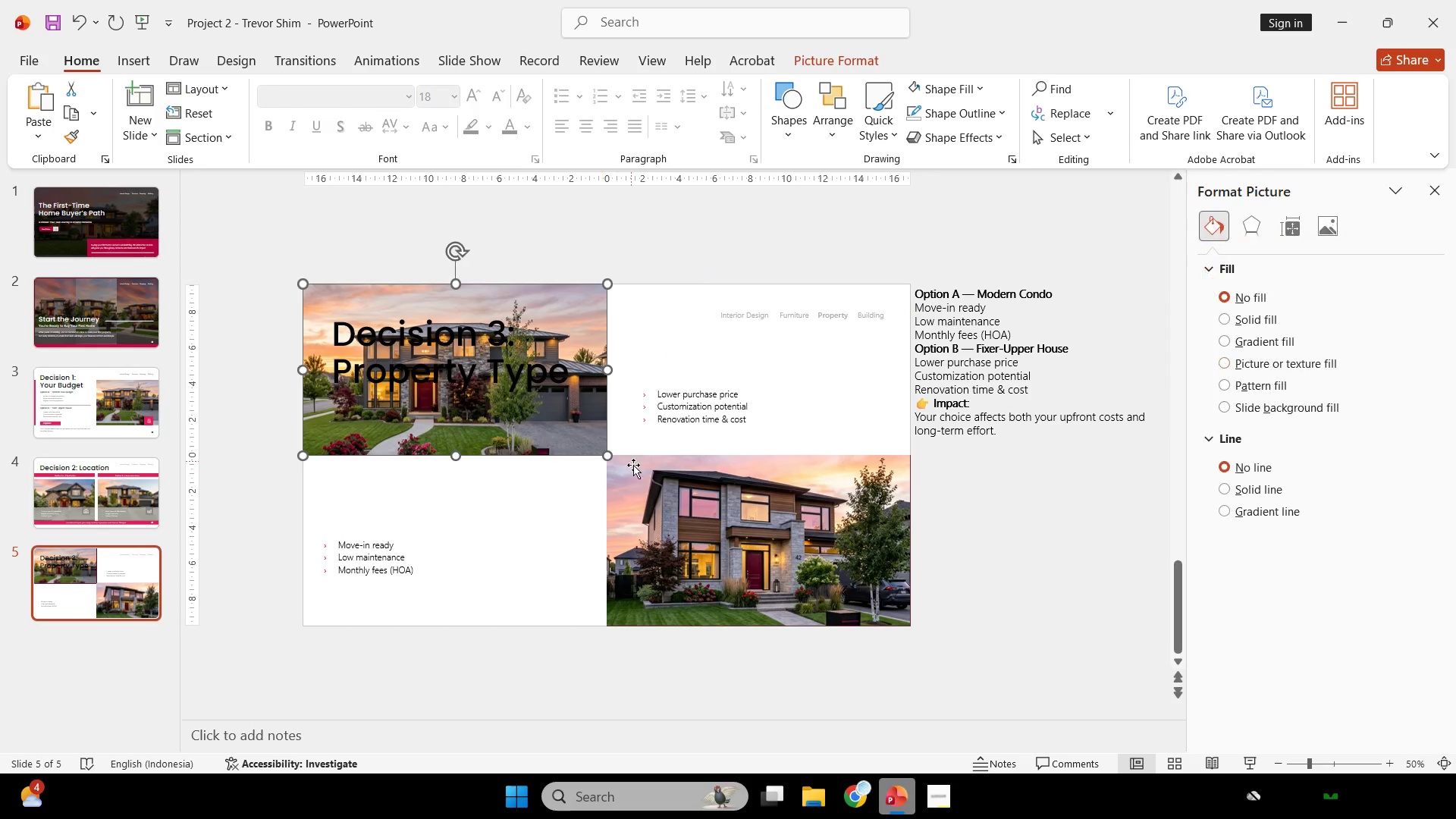 
hold_key(key=ShiftLeft, duration=0.38)
left_click([635, 491])
 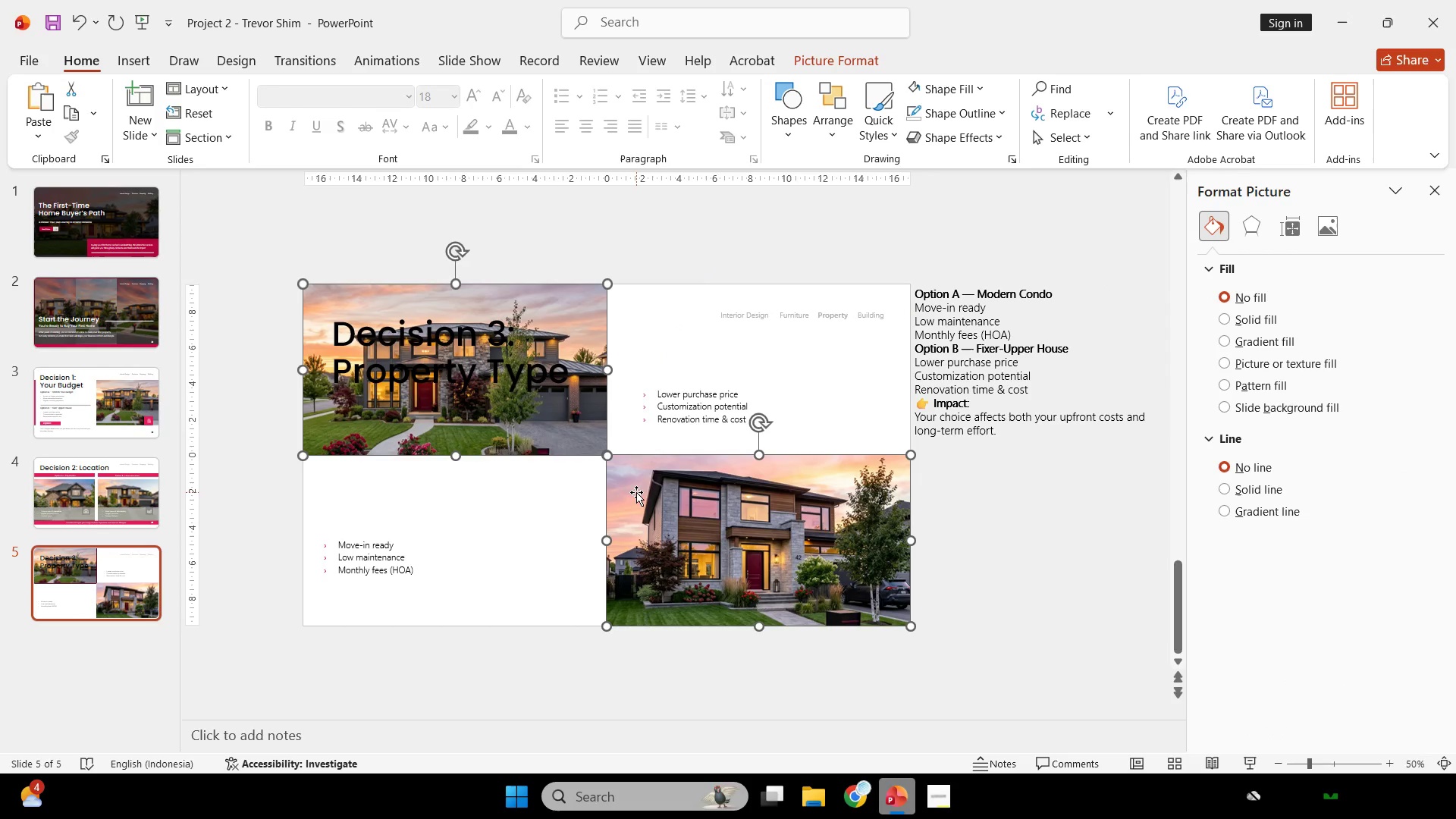 
right_click([636, 492])
 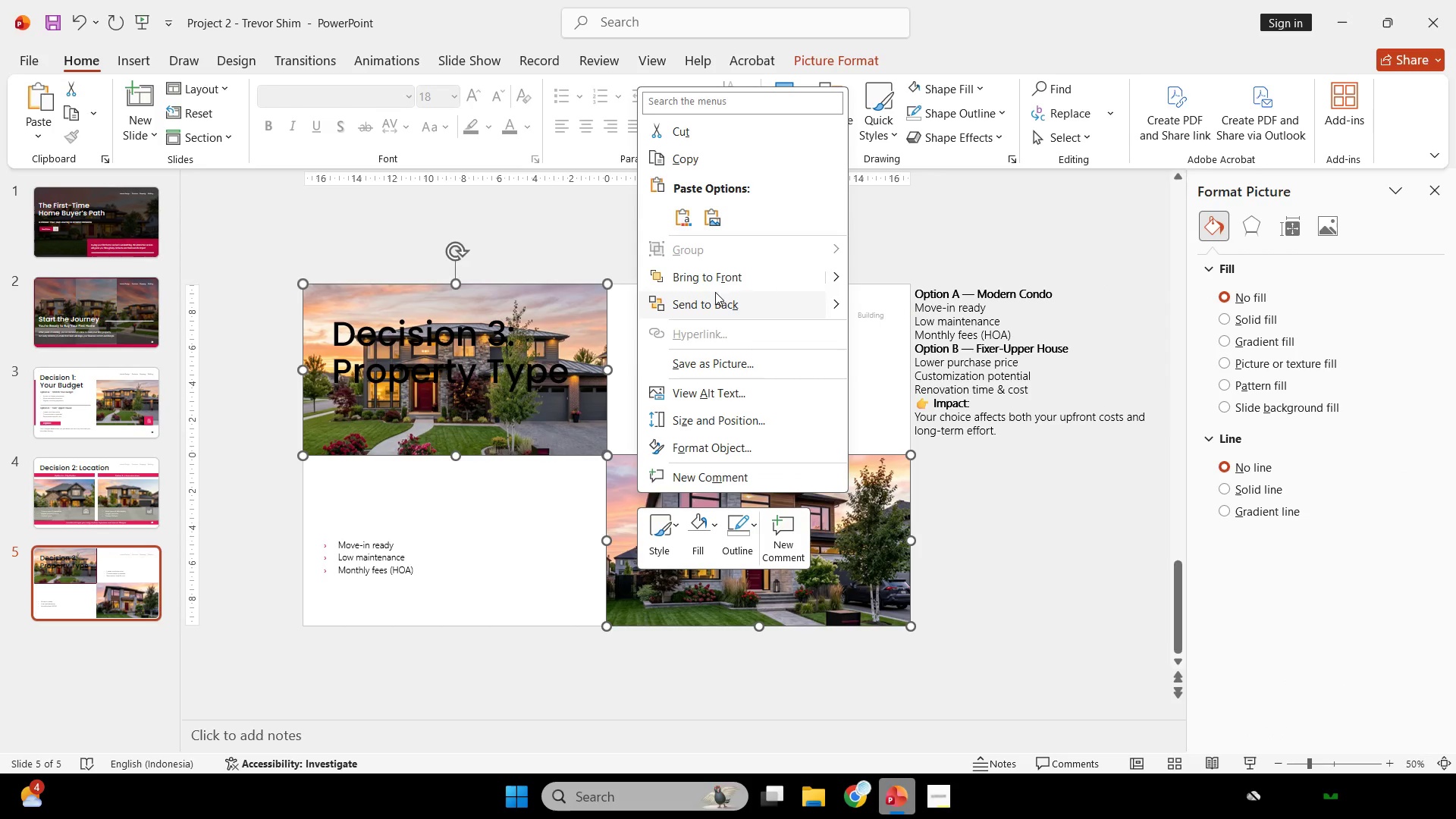 
left_click([714, 300])
 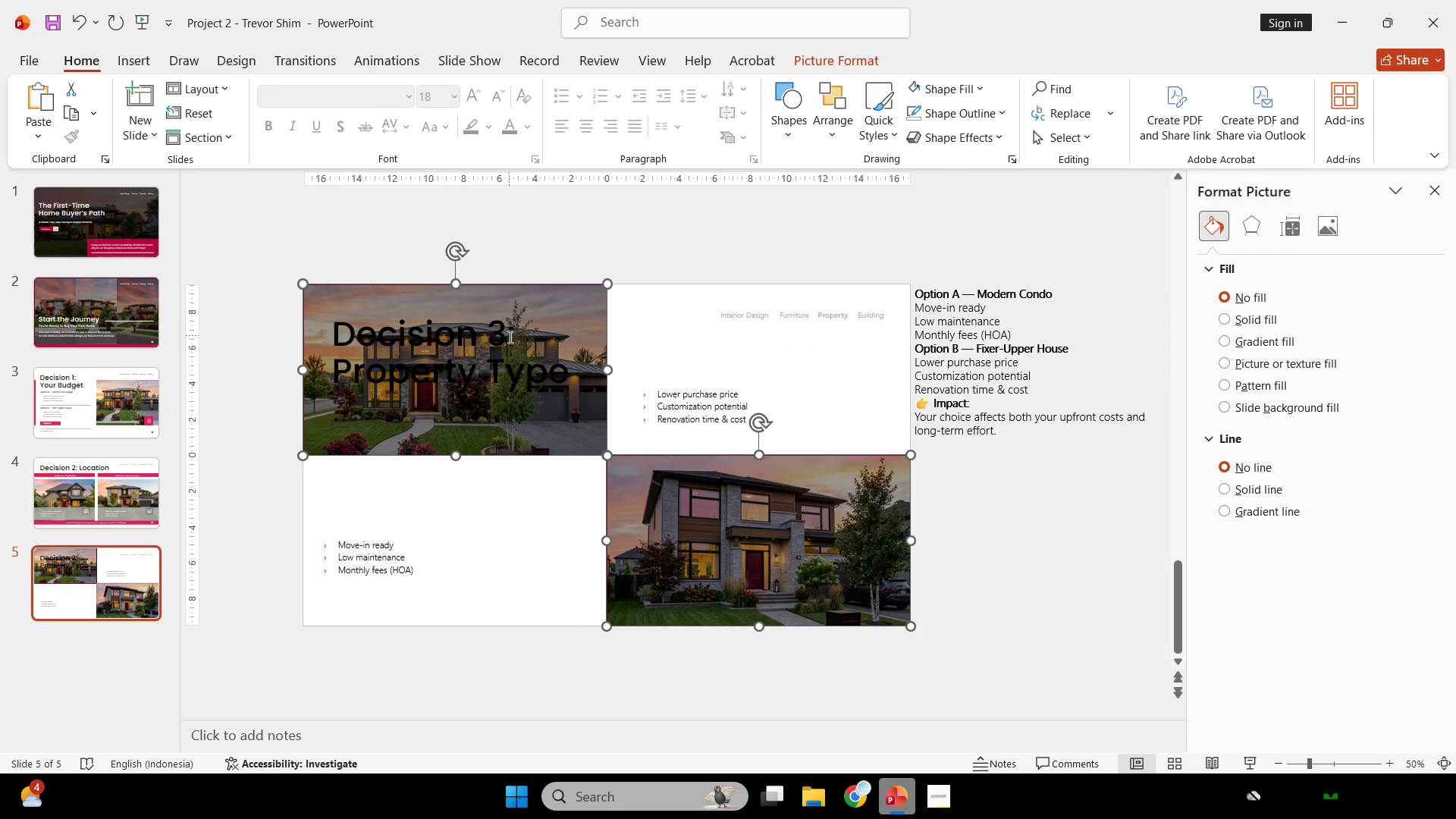 
left_click([509, 337])
 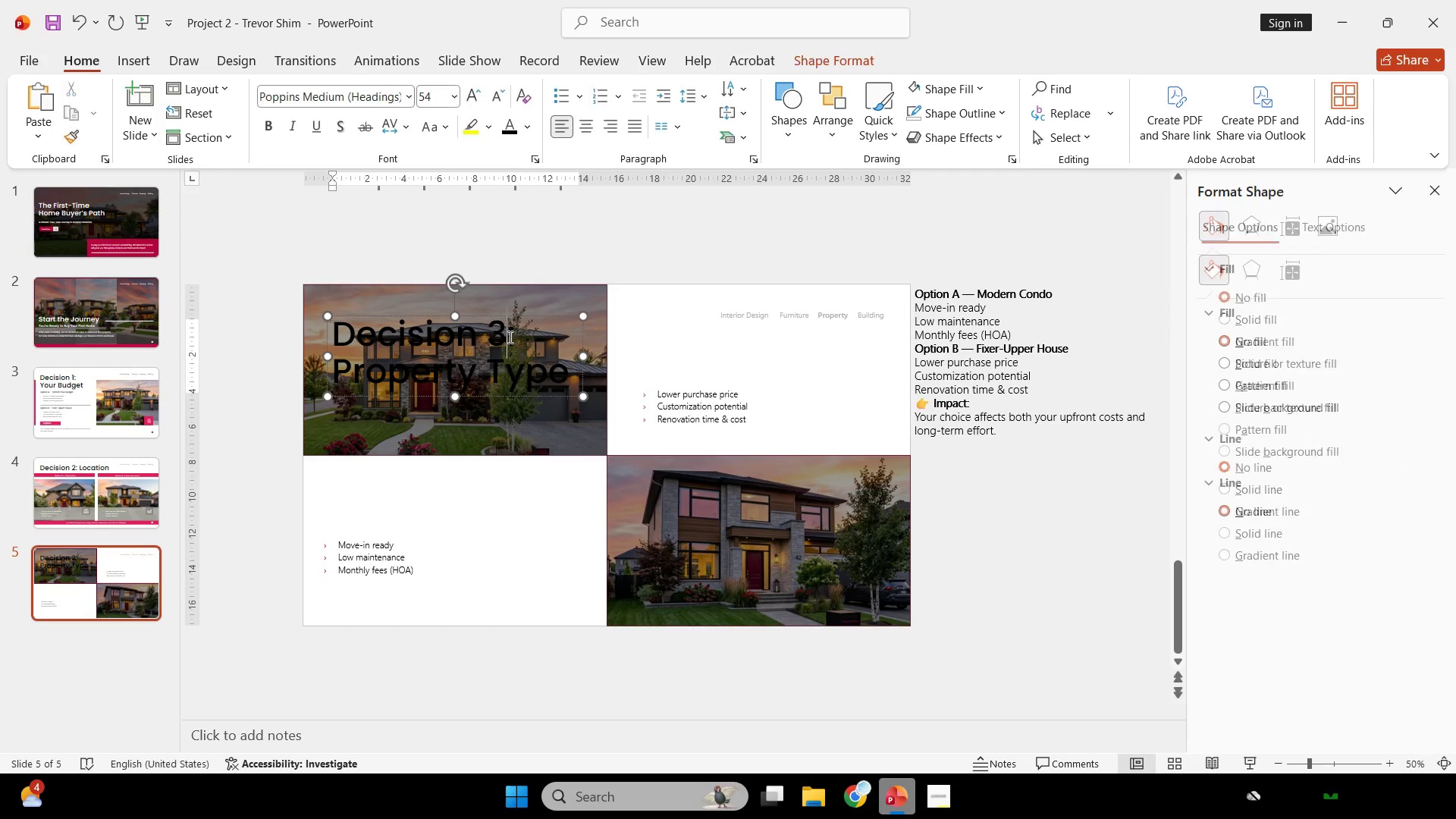 
key(Control+ControlLeft)
 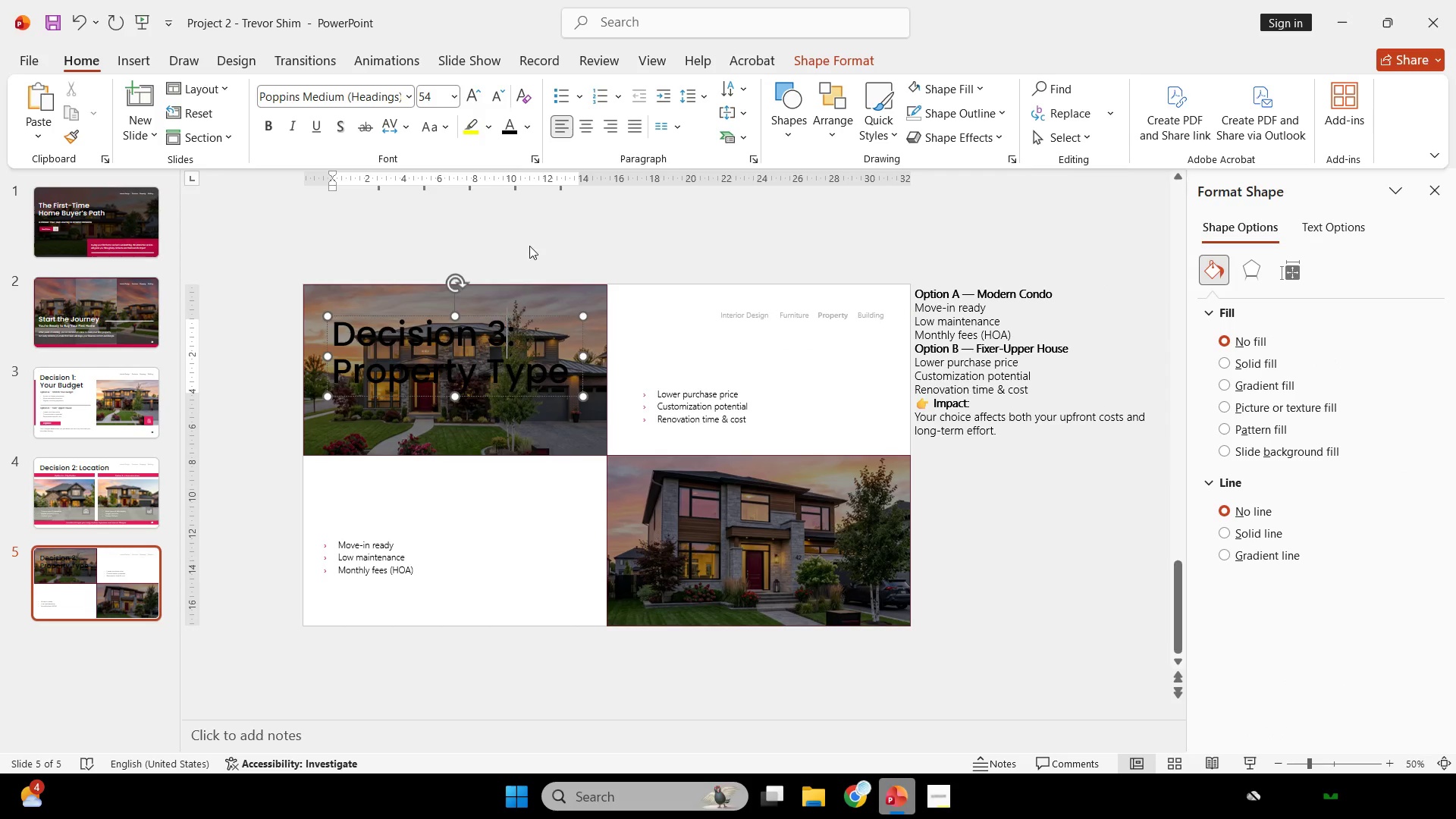 
key(Control+A)
 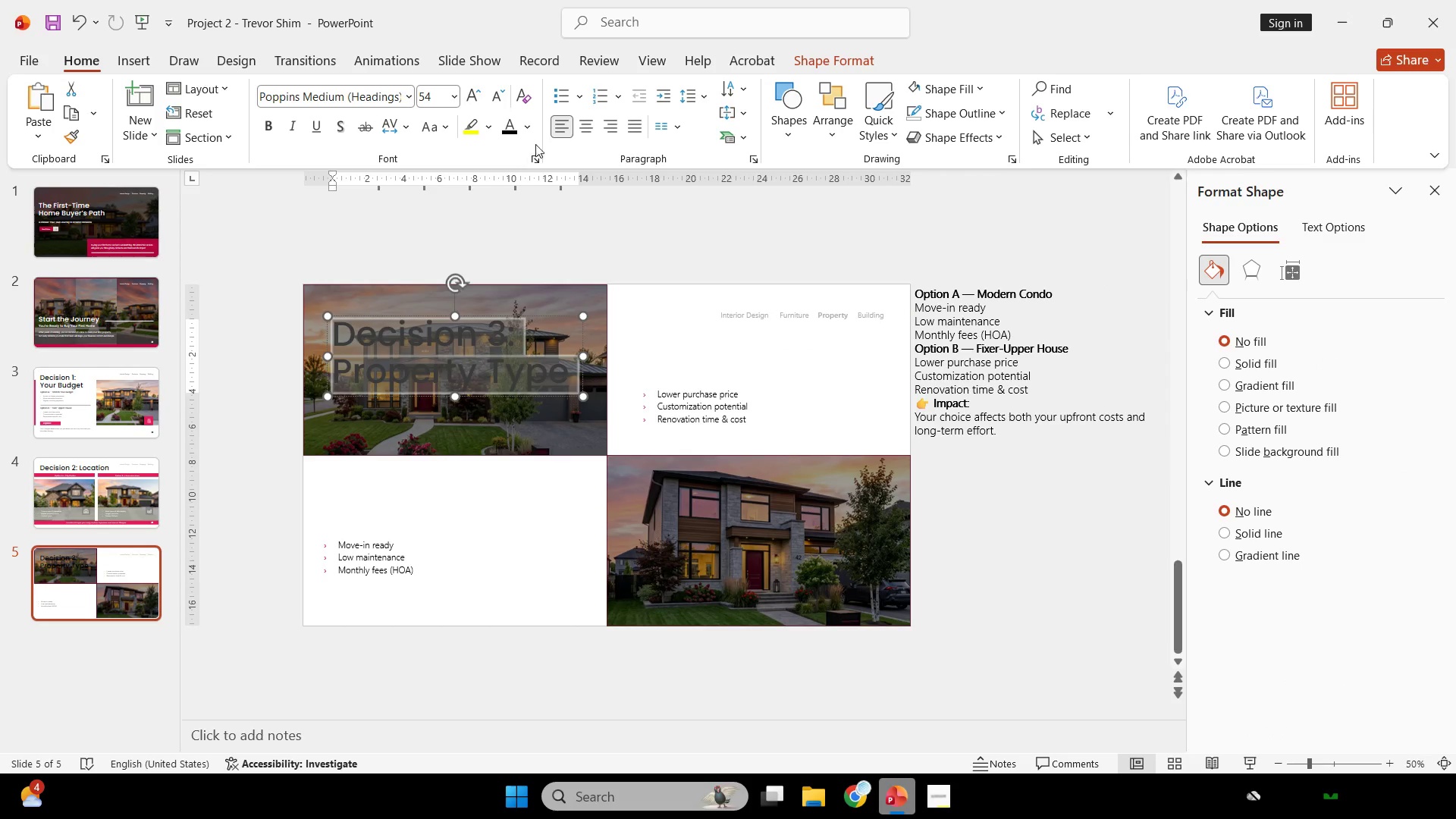 
left_click([534, 136])
 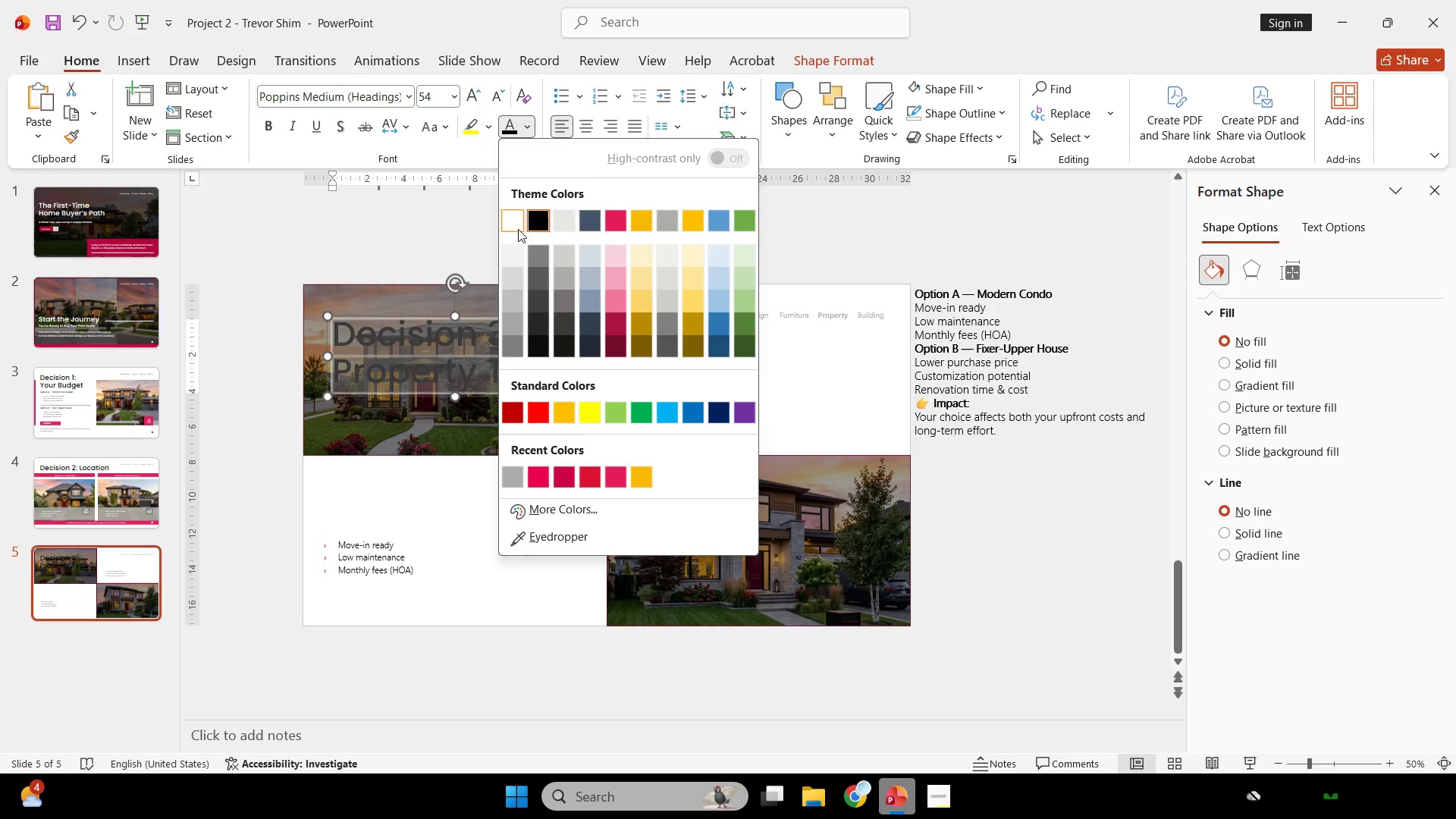 
left_click([513, 223])
 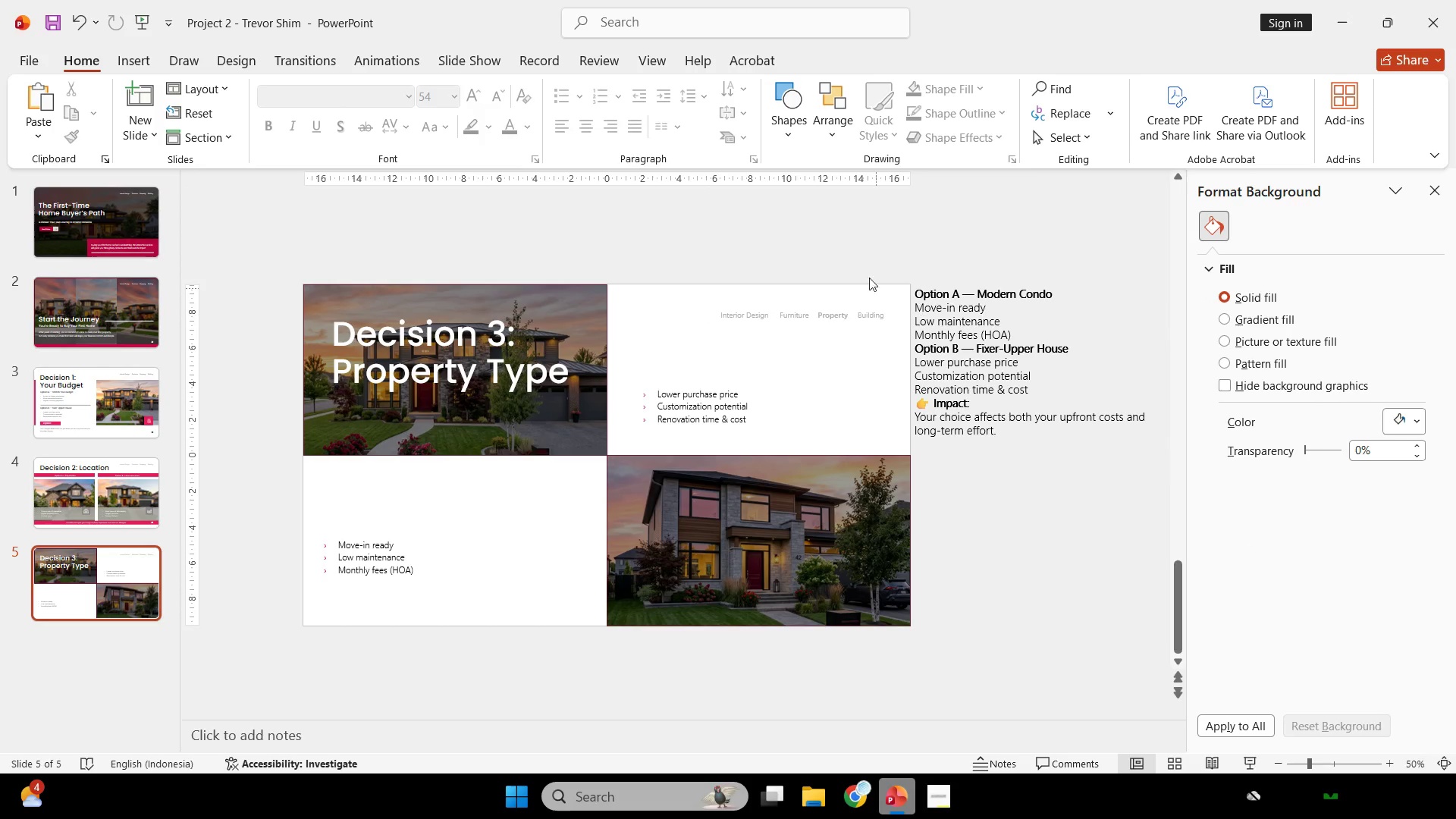 
wait(5.47)
 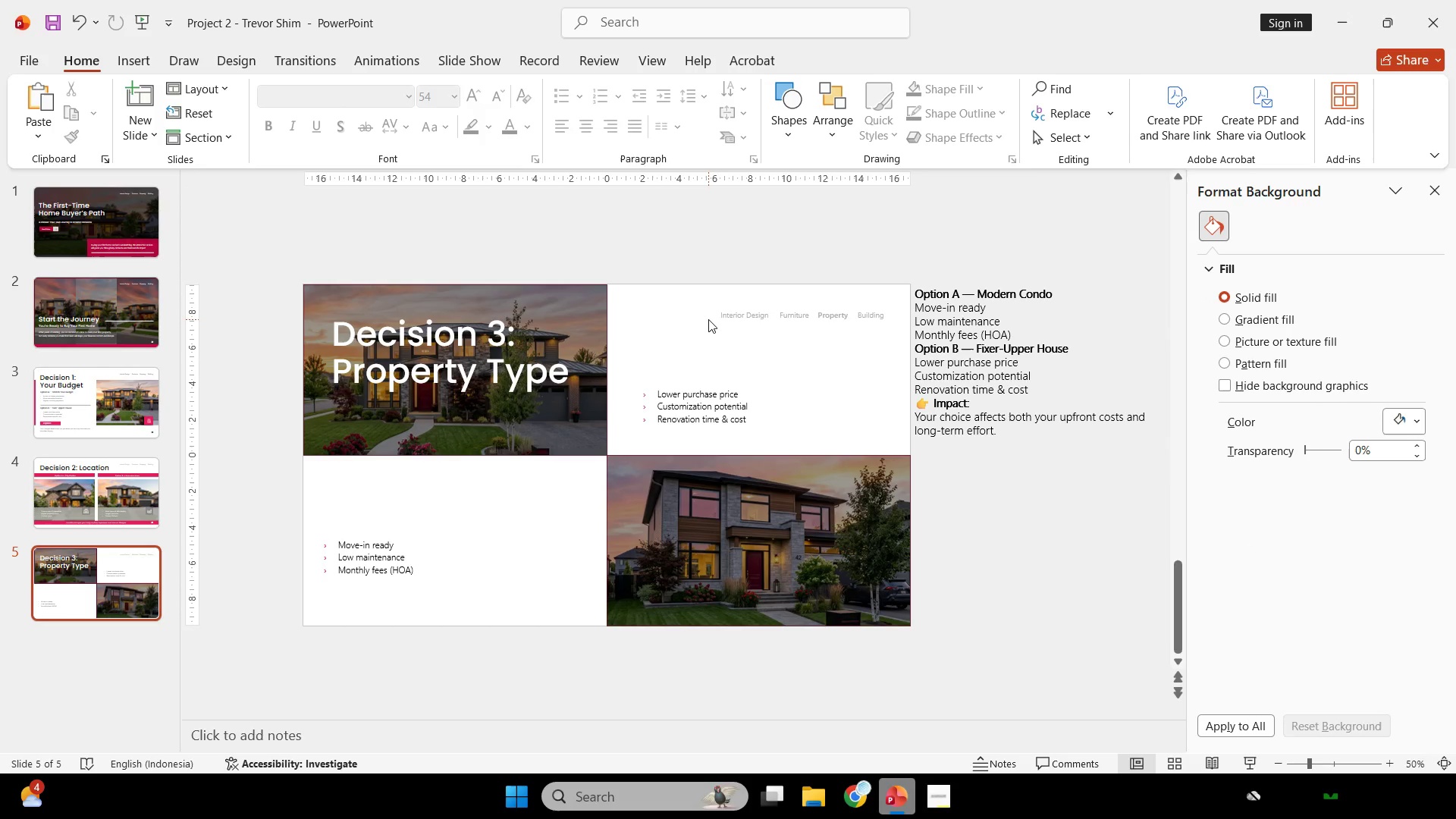 
scroll: coordinate [758, 285], scroll_direction: up, amount: 1.0
 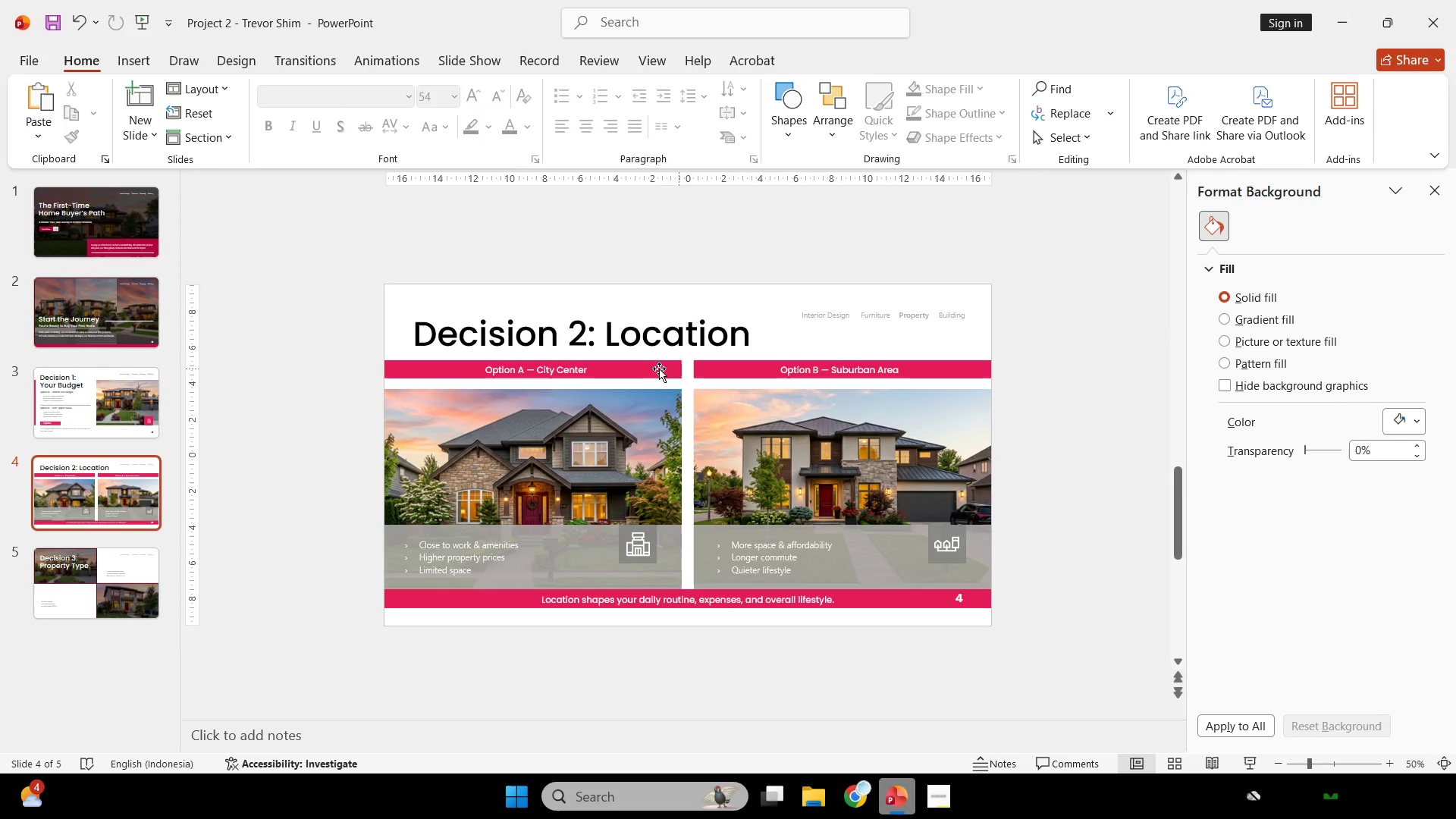 
left_click([651, 366])
 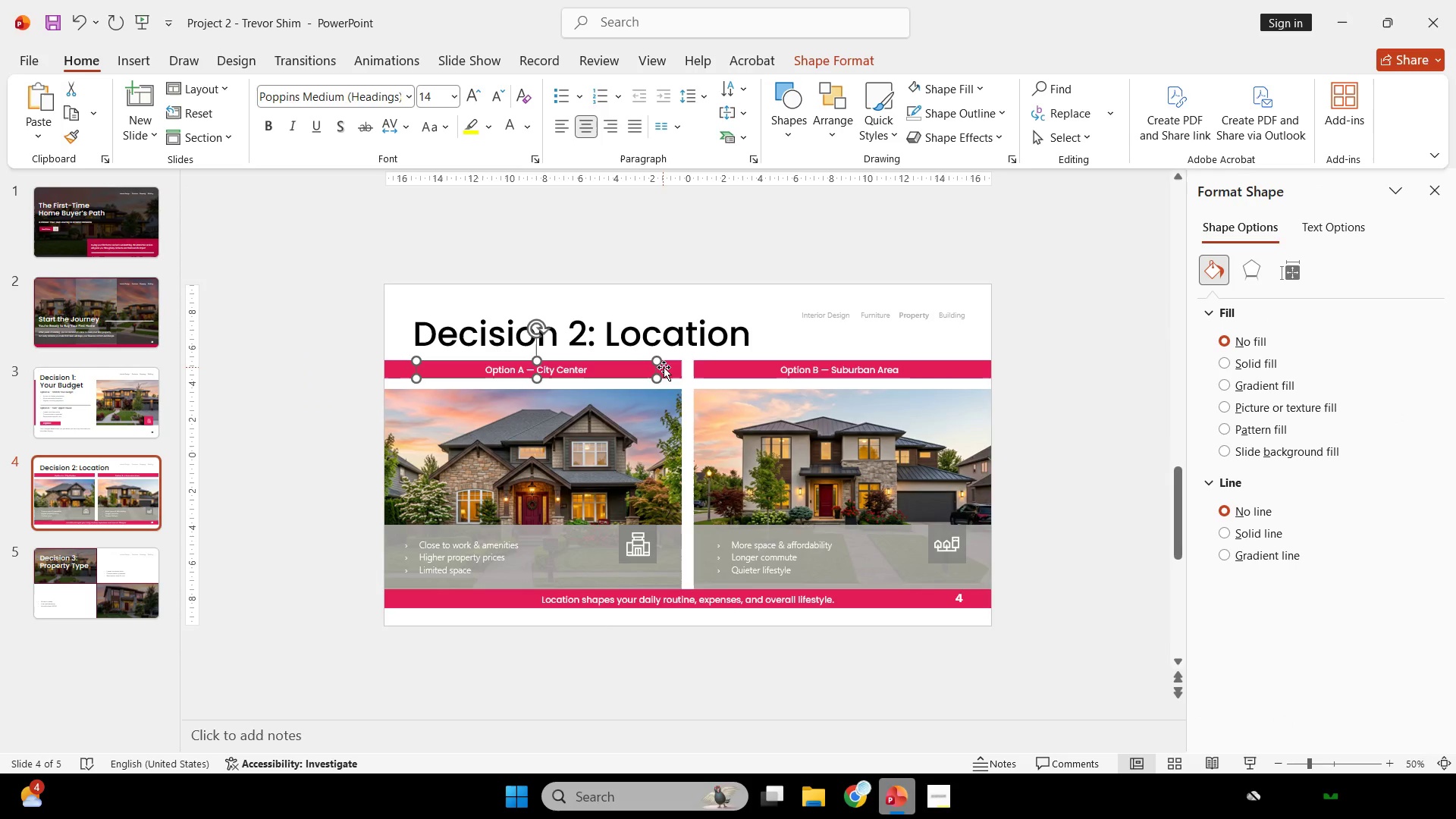 
left_click([664, 367])
 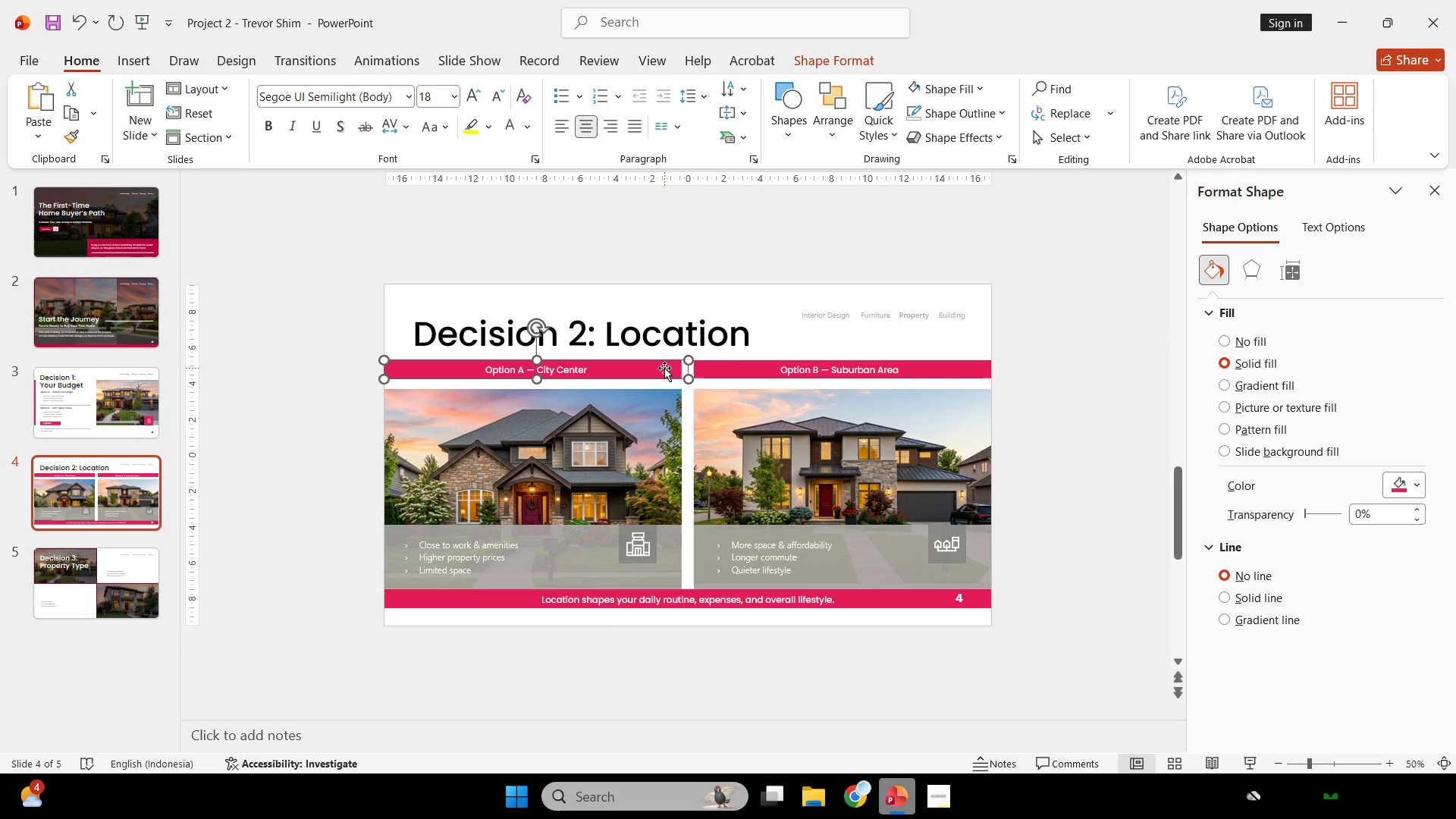 
hold_key(key=ControlLeft, duration=0.31)
 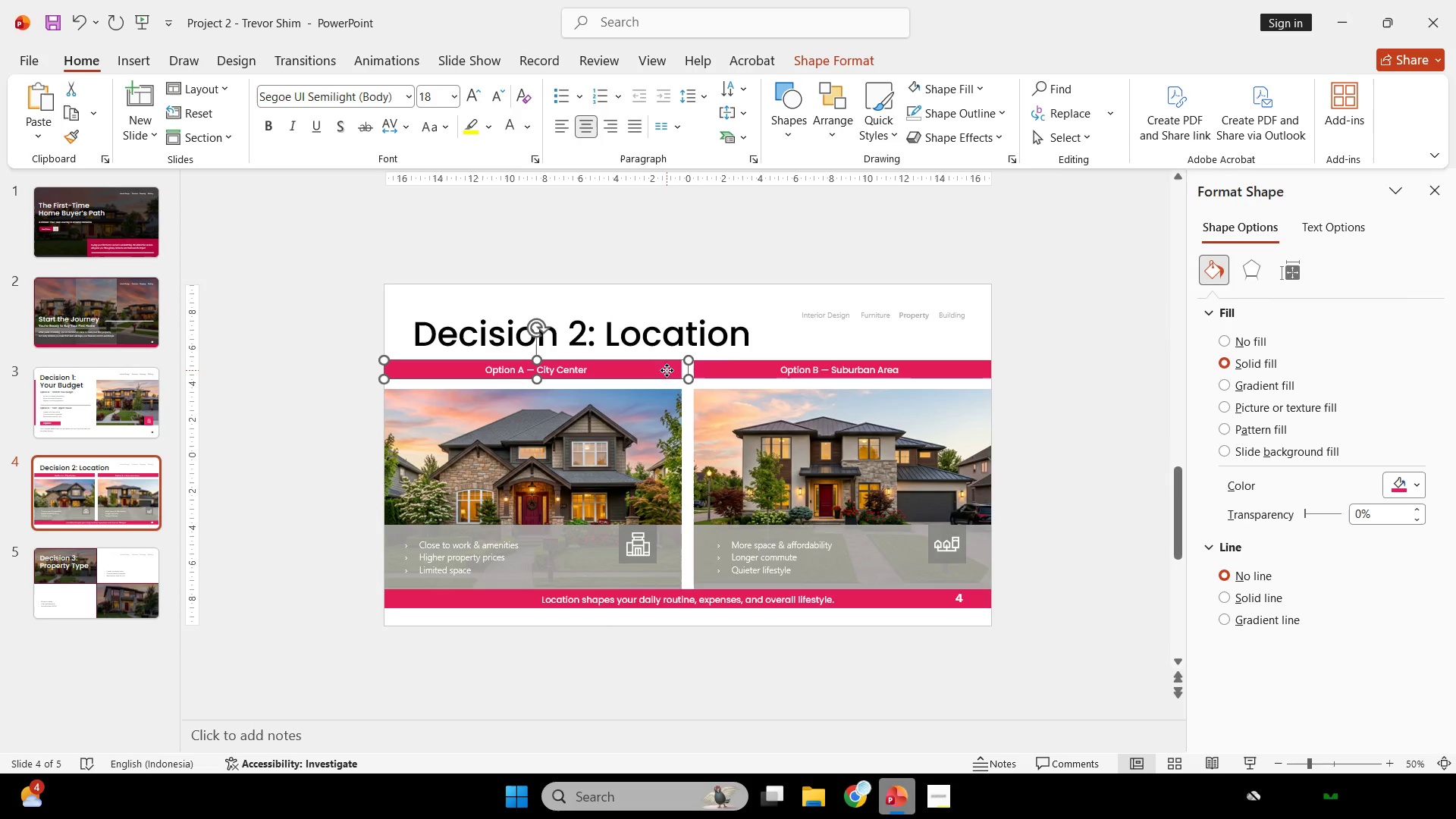 
left_click([667, 370])
 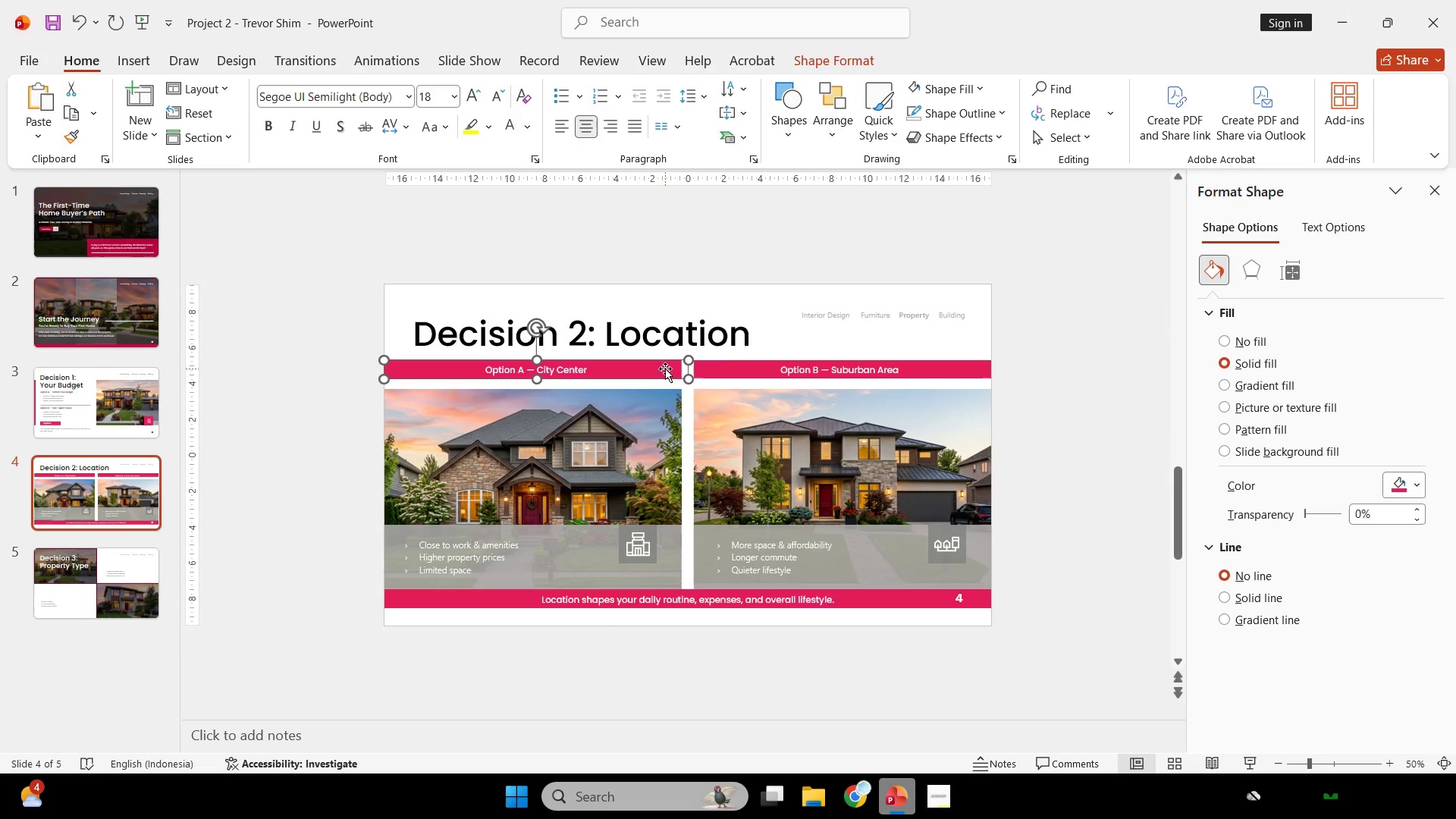 
key(Control+C)
 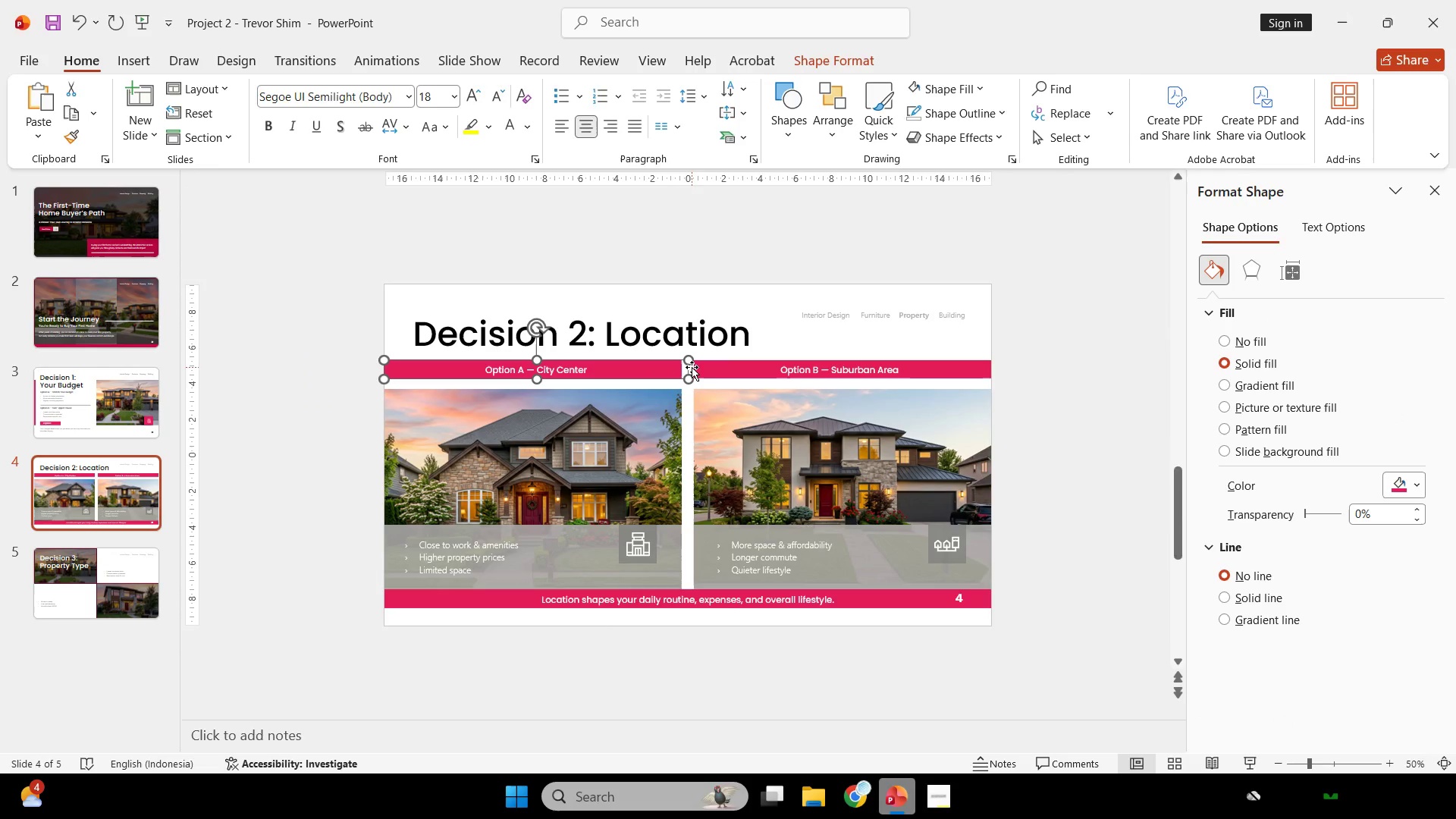 
key(Control+V)
 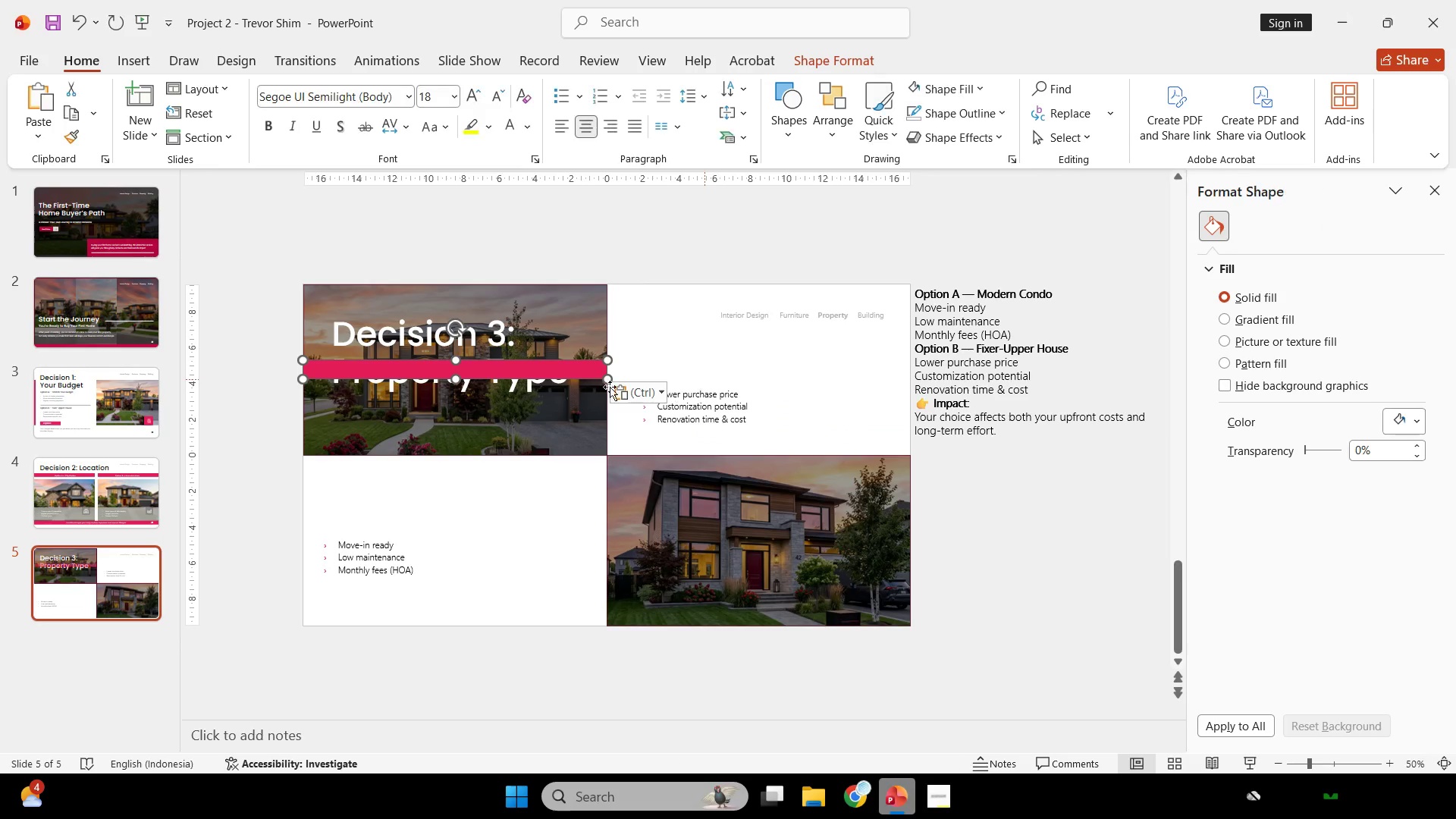 
scroll: coordinate [692, 367], scroll_direction: down, amount: 1.0
 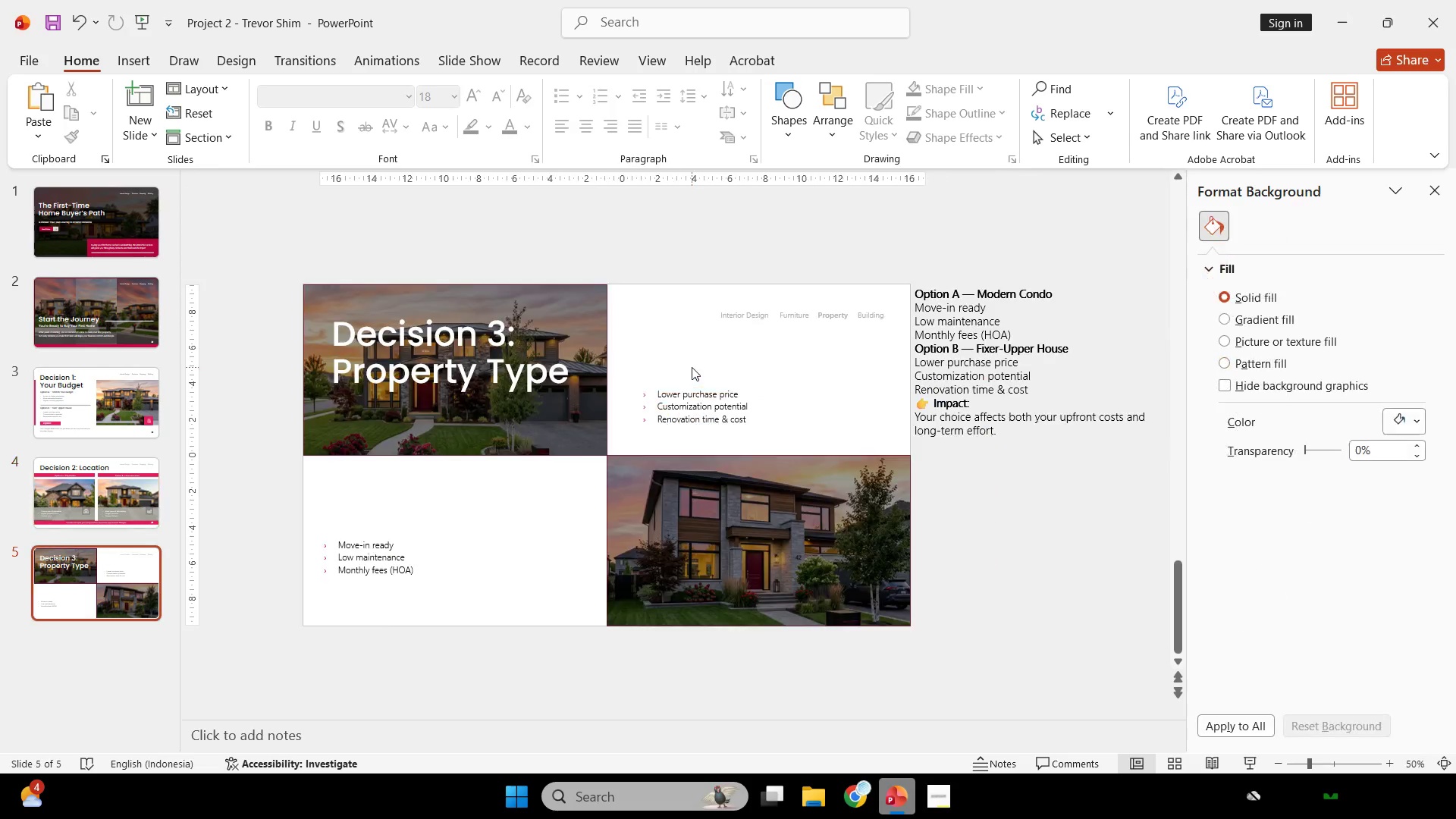 
hold_key(key=ShiftLeft, duration=6.01)
left_click_drag(start_coordinate=[567, 372], to_coordinate=[893, 382])
 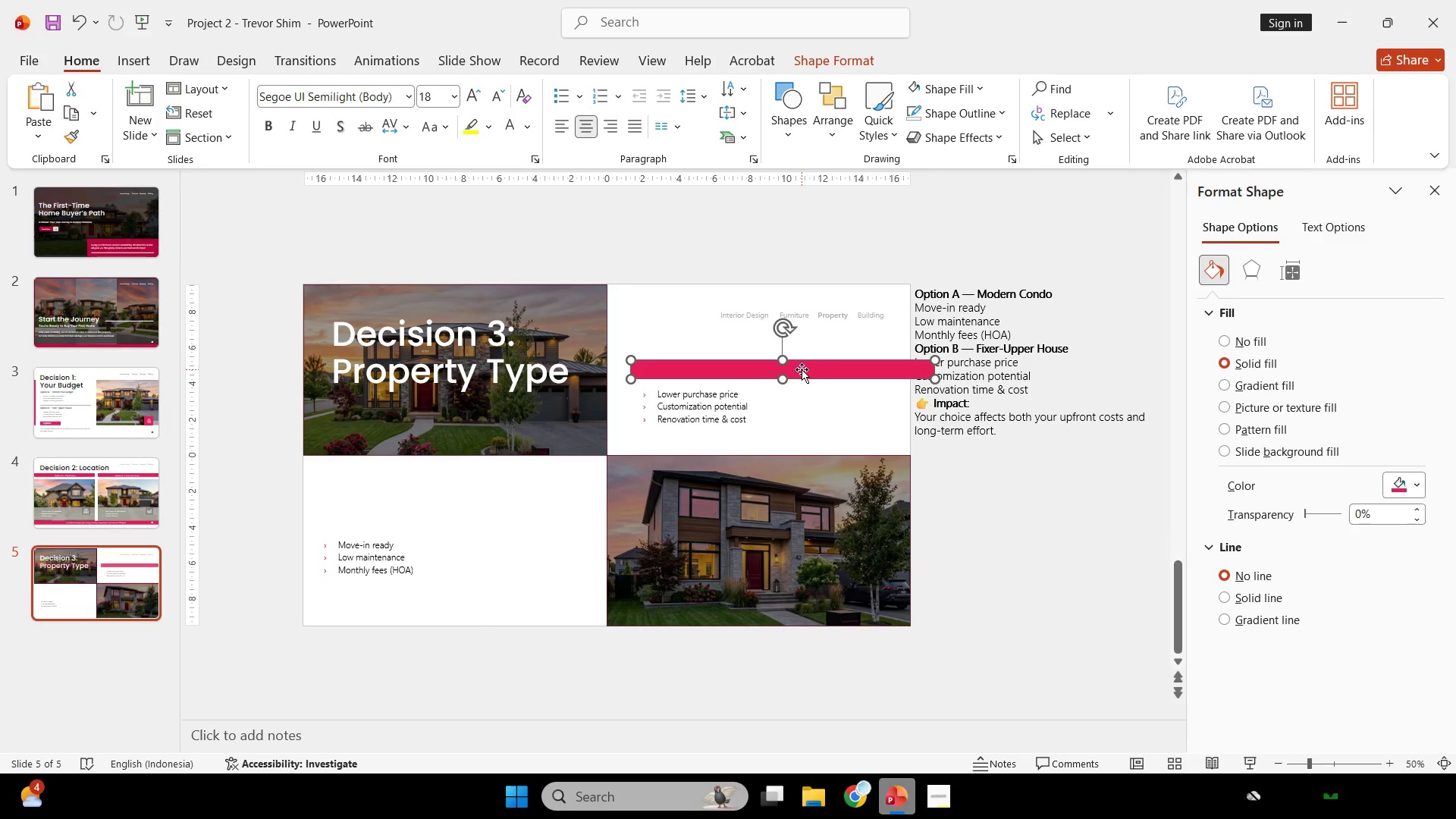 
left_click_drag(start_coordinate=[802, 369], to_coordinate=[802, 350])
 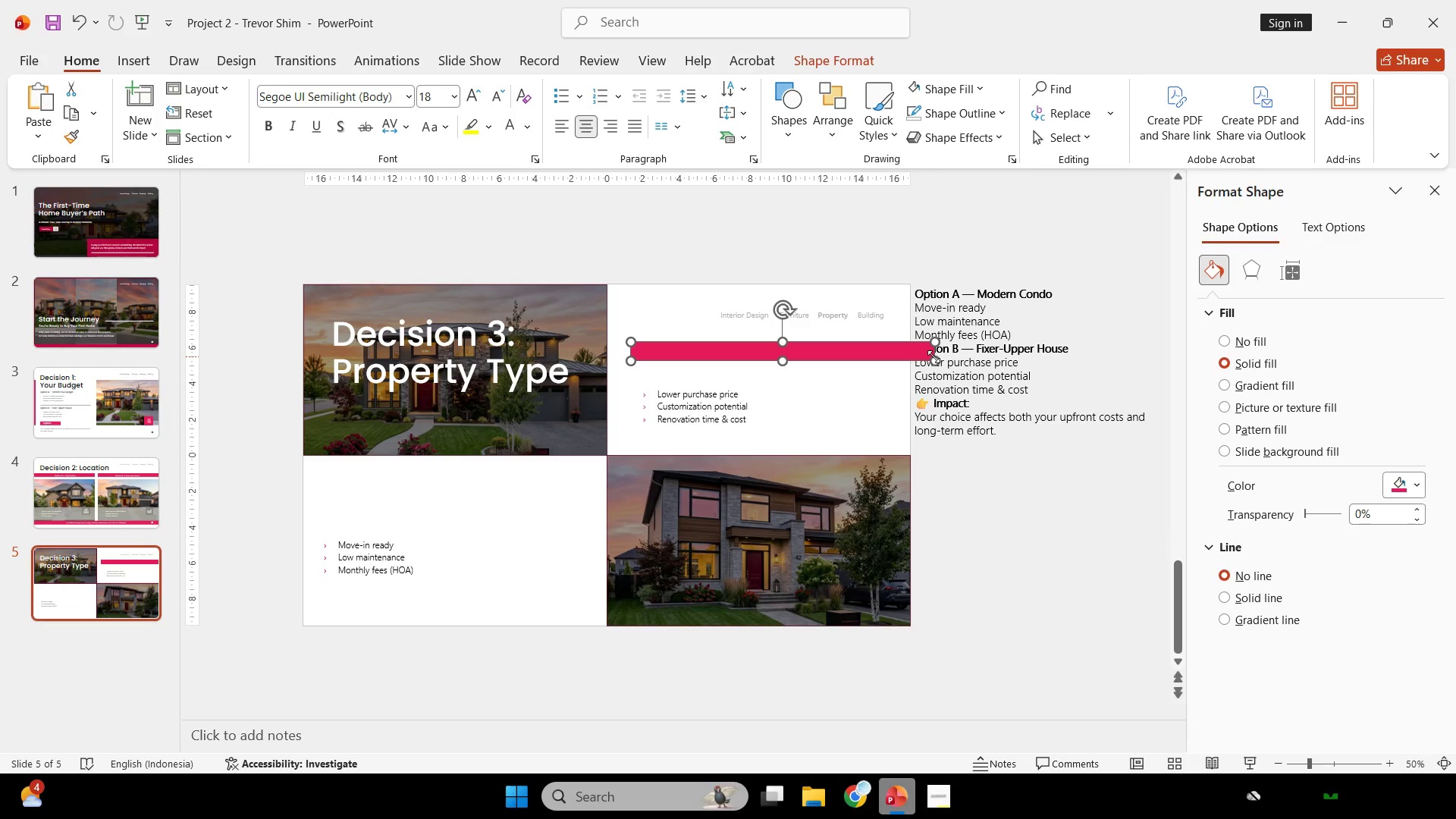 
key(Control+ControlLeft)
 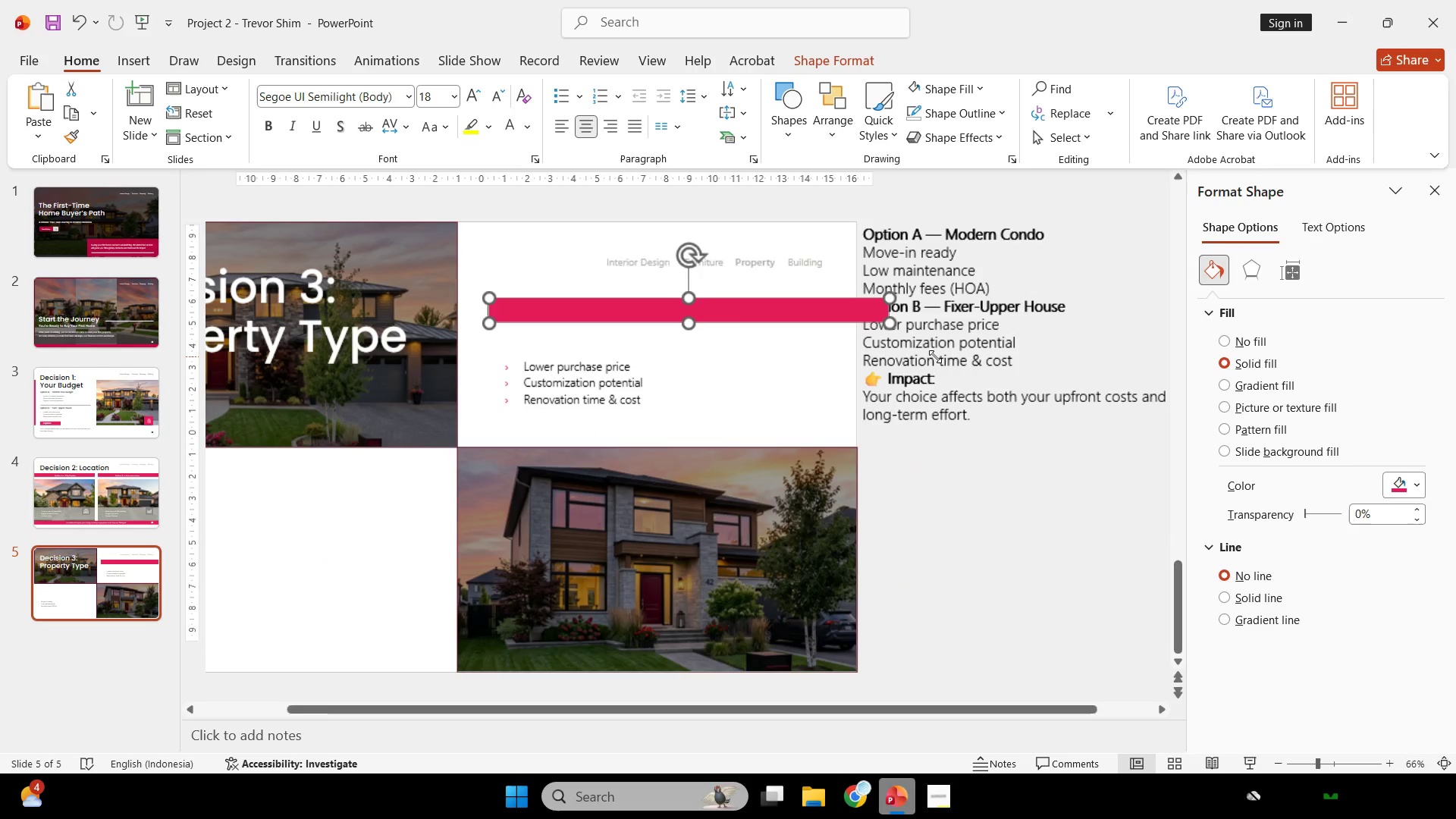 
hold_key(key=ShiftLeft, duration=2.61)
 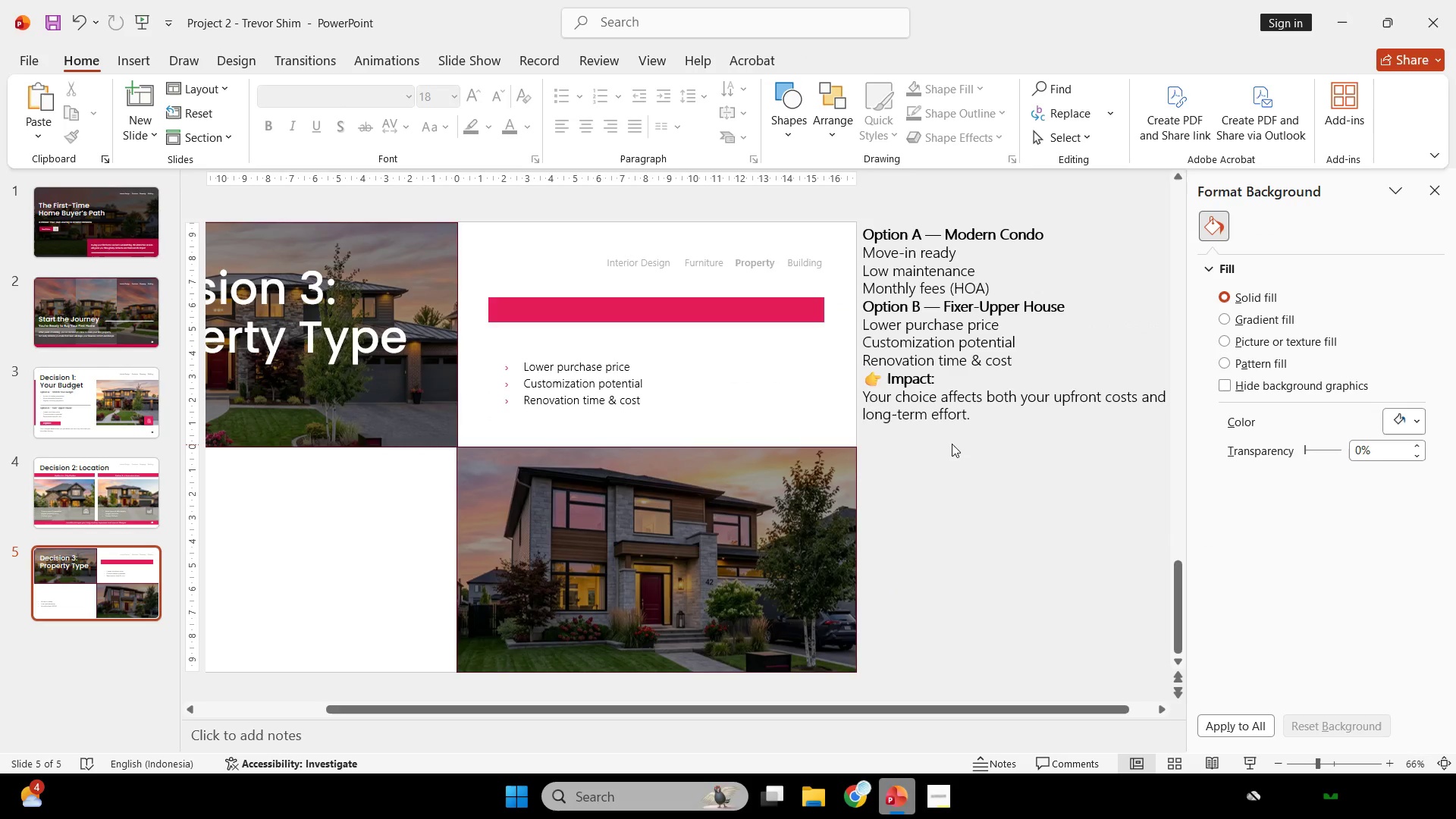 
scroll: coordinate [934, 356], scroll_direction: up, amount: 1.0
 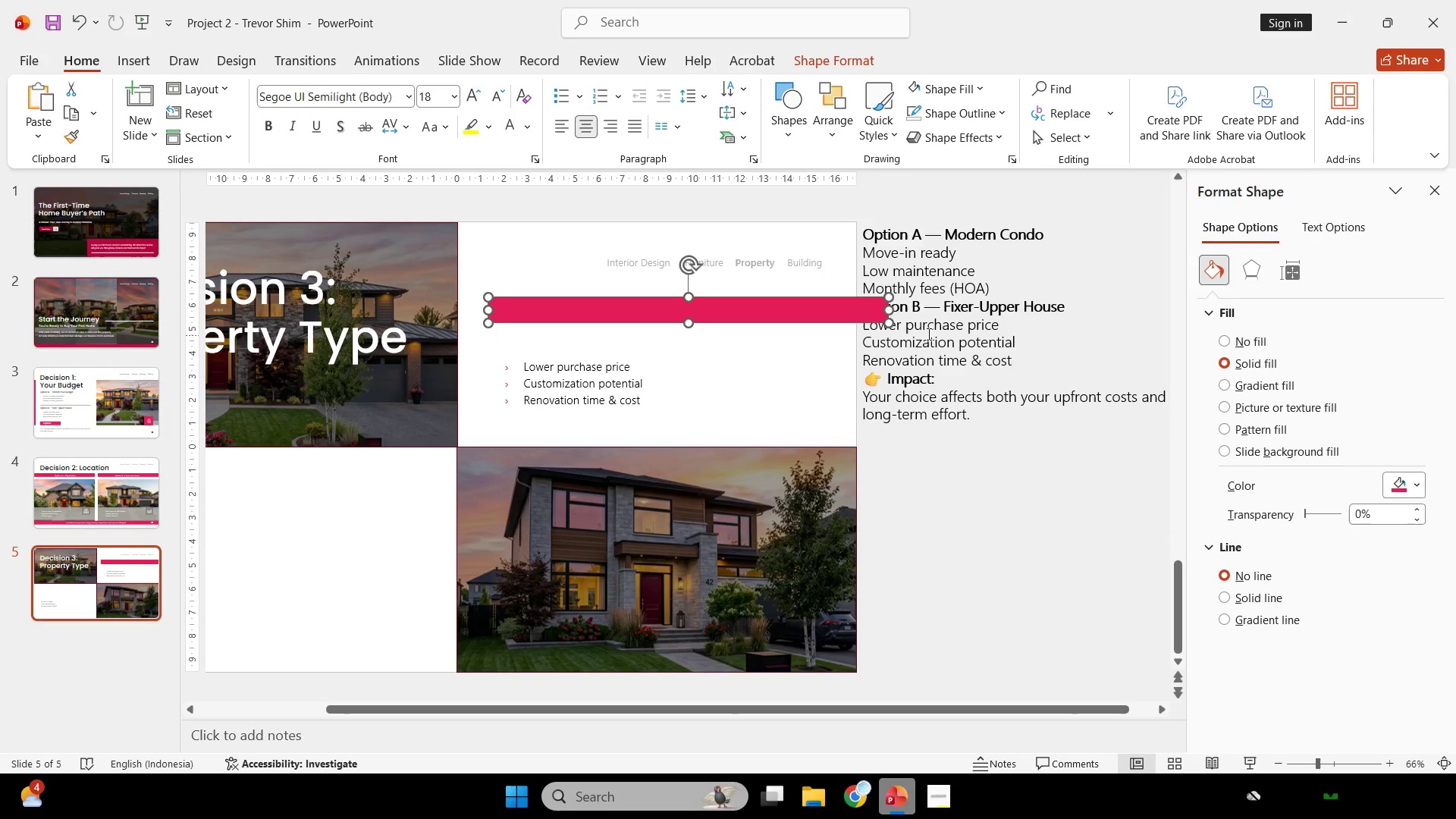 
left_click_drag(start_coordinate=[893, 309], to_coordinate=[823, 308])
 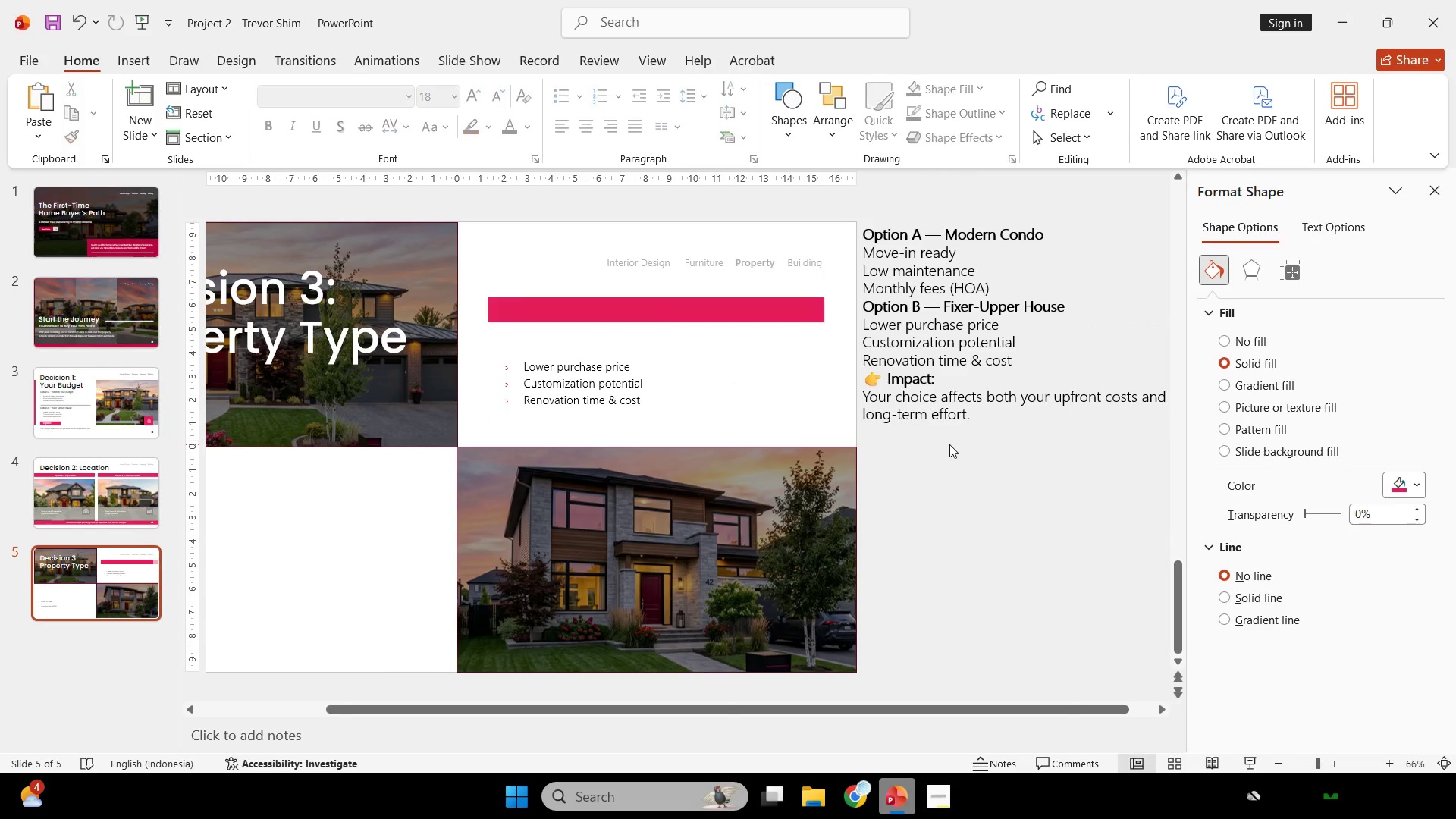 
left_click_drag(start_coordinate=[949, 444], to_coordinate=[518, 375])
 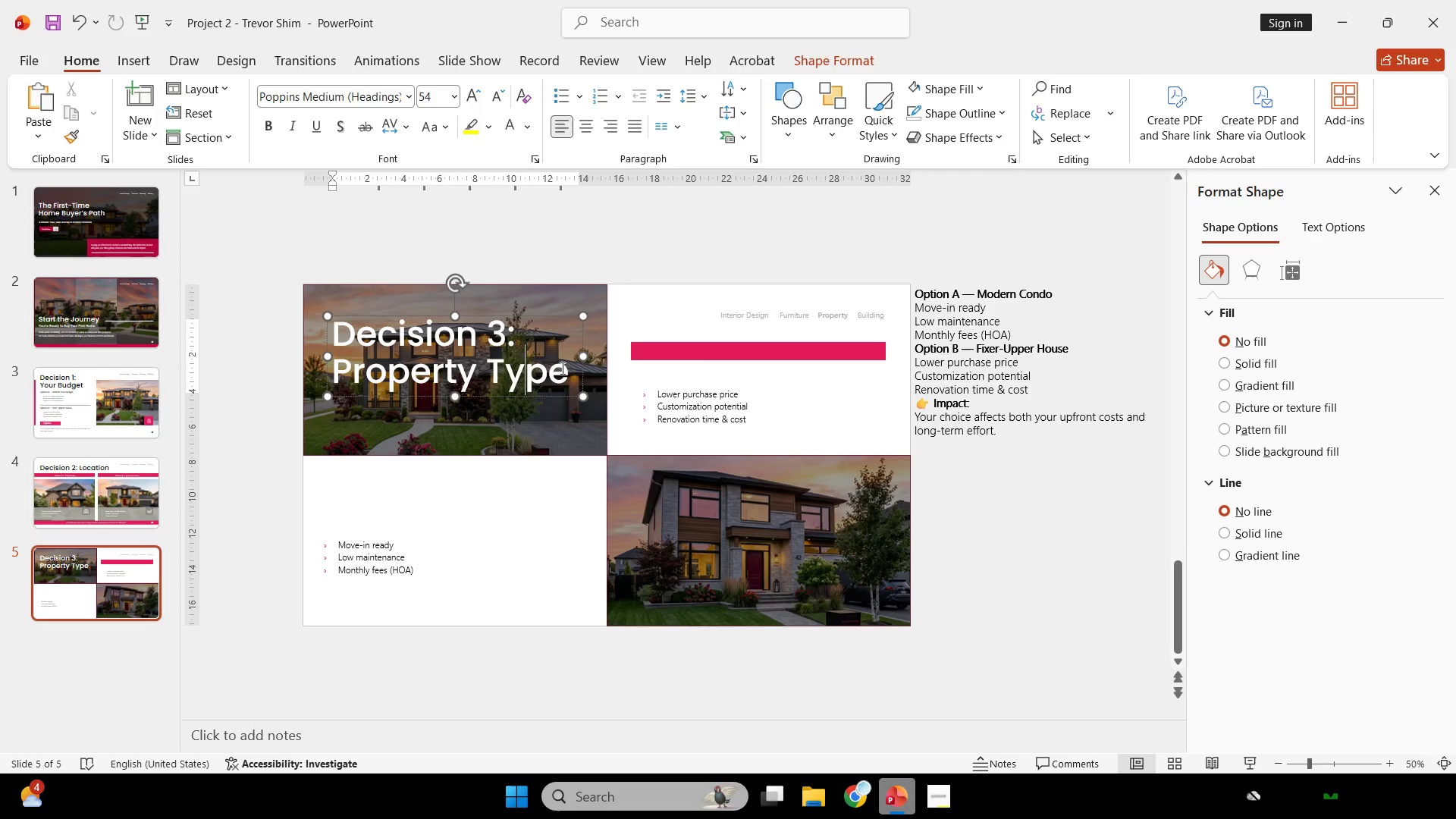 
hold_key(key=ControlLeft, duration=0.34)
scroll: coordinate [952, 443], scroll_direction: down, amount: 1.0
 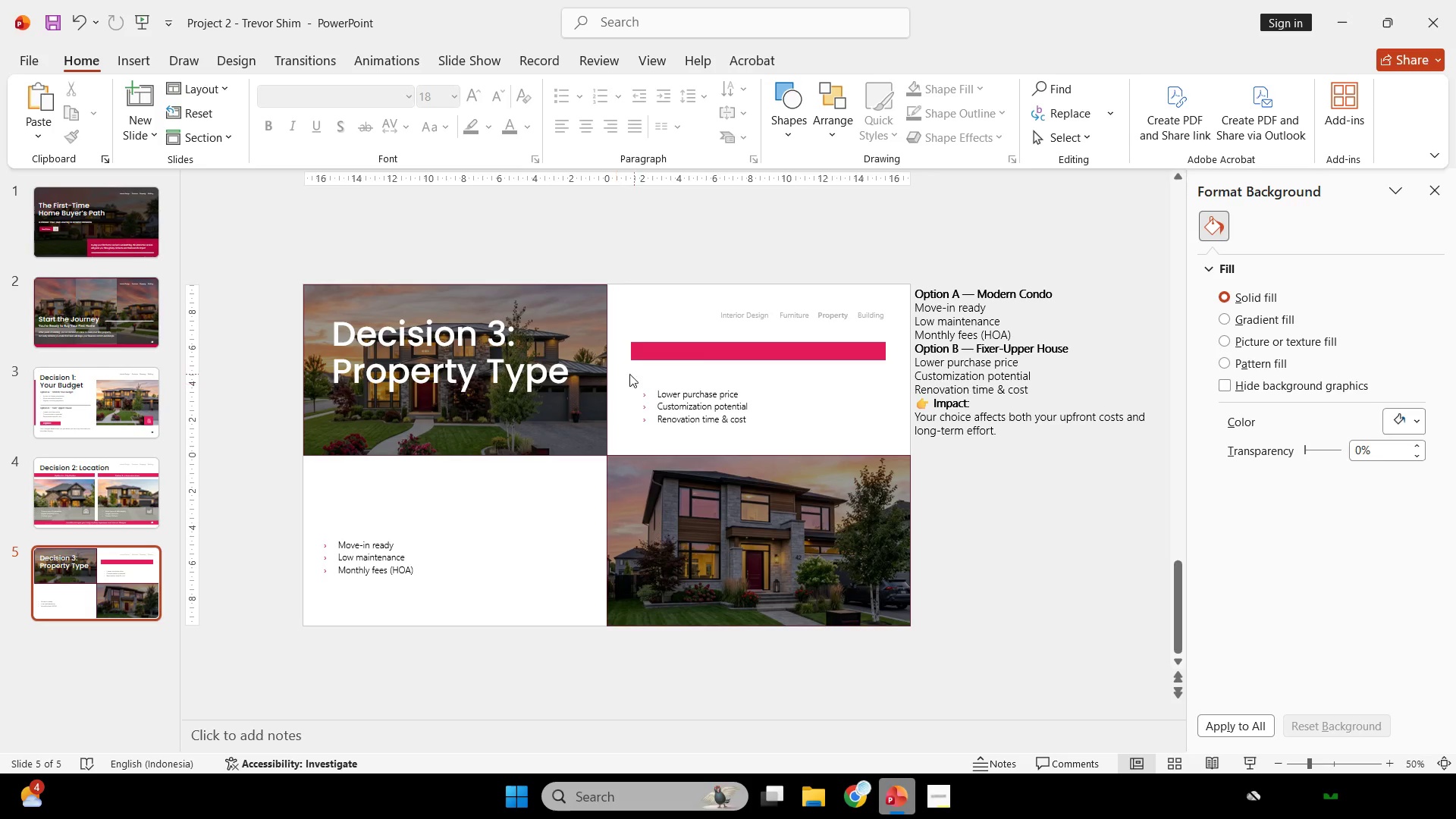 
left_click([518, 375])
 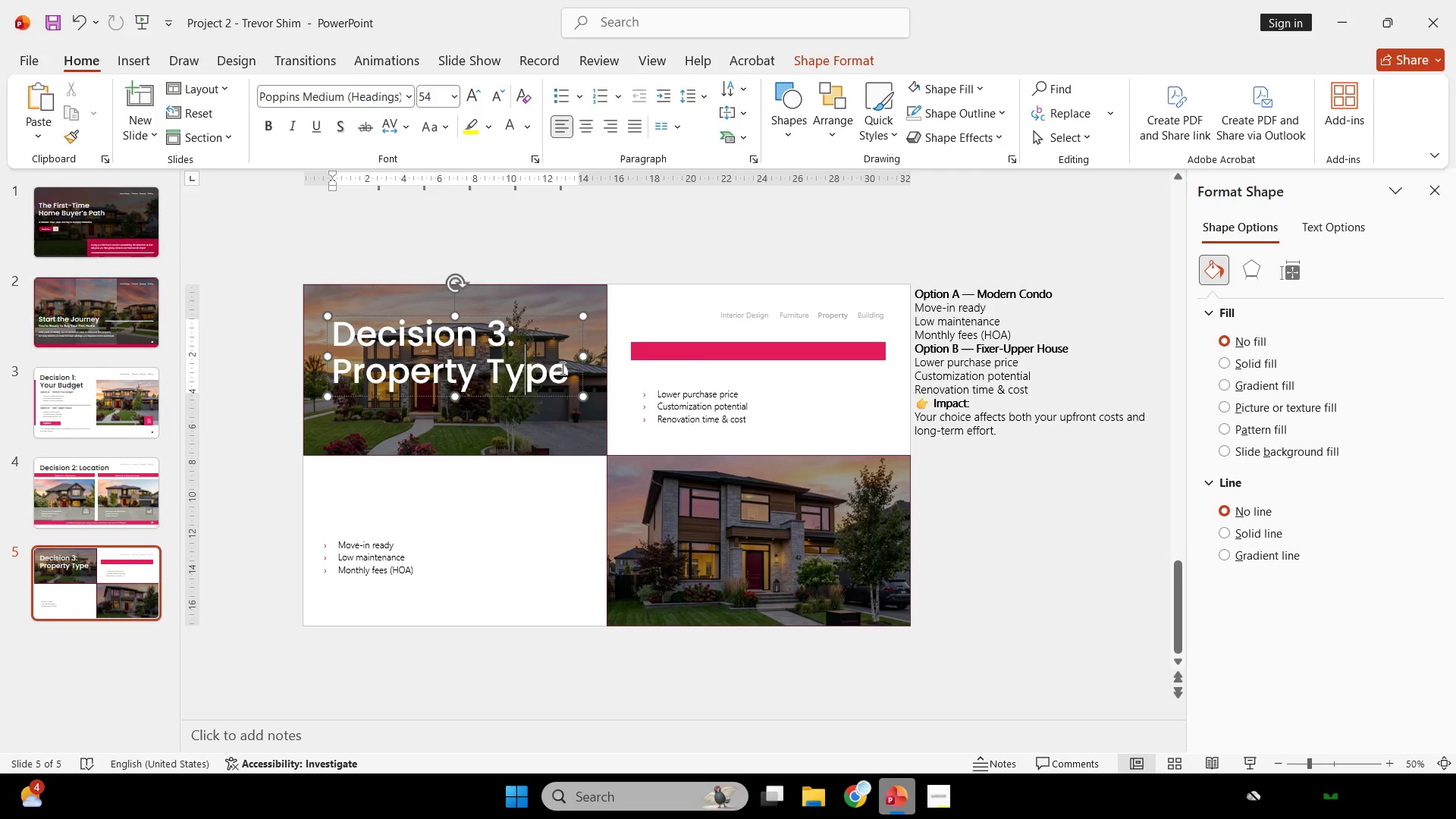 
scroll: coordinate [562, 369], scroll_direction: up, amount: 1.0
 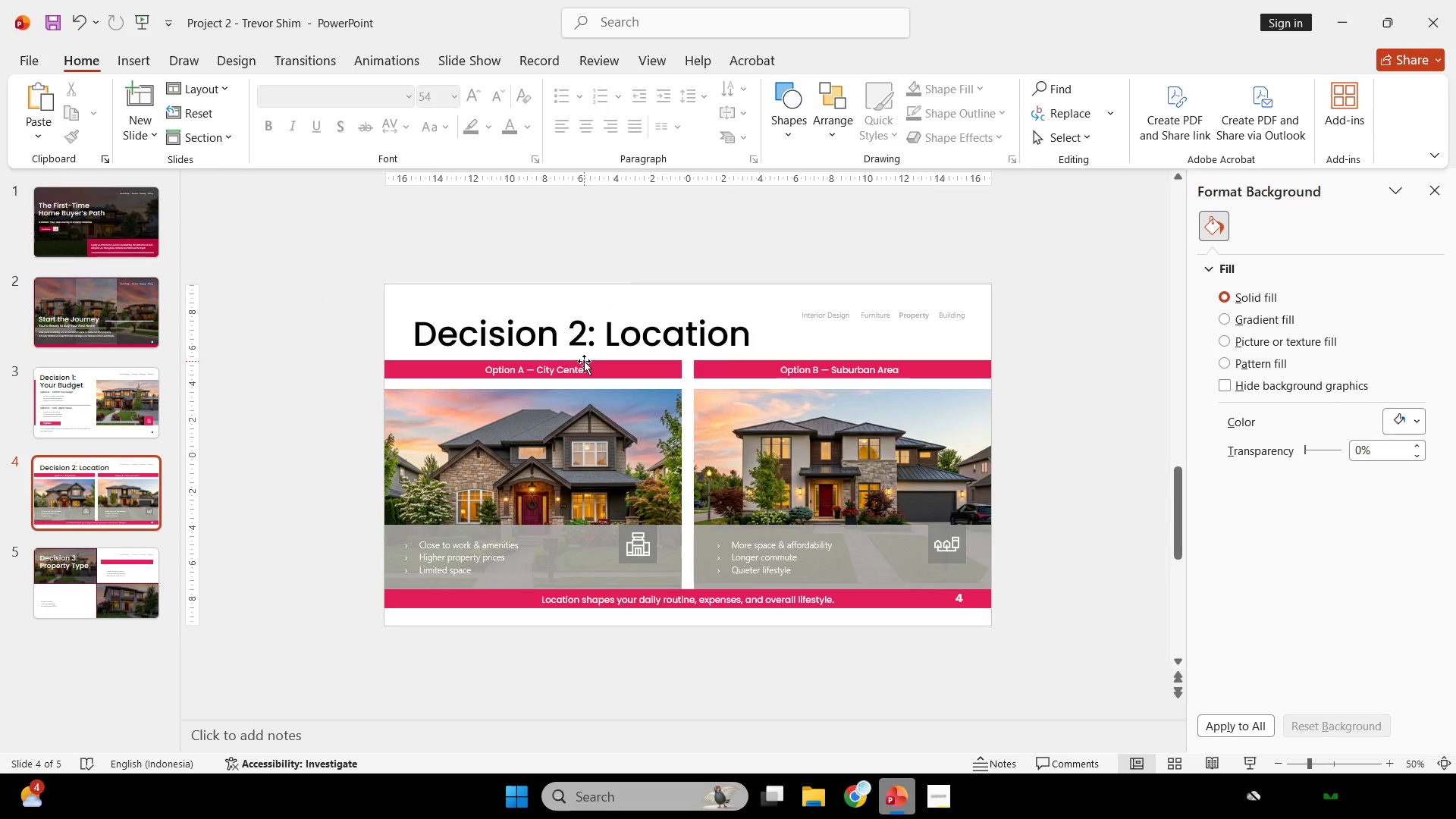 
left_click([582, 365])
 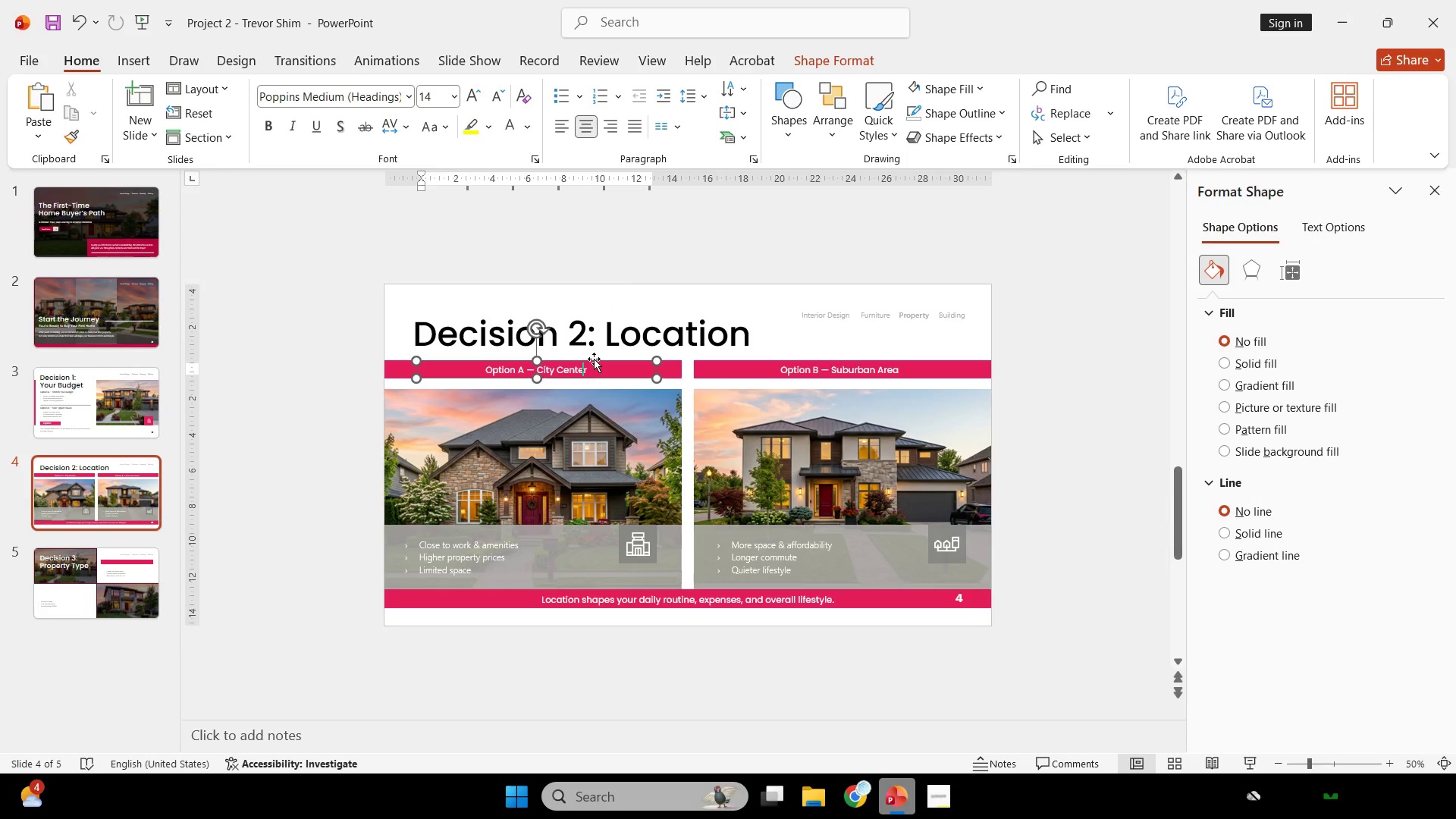 
left_click([594, 359])
 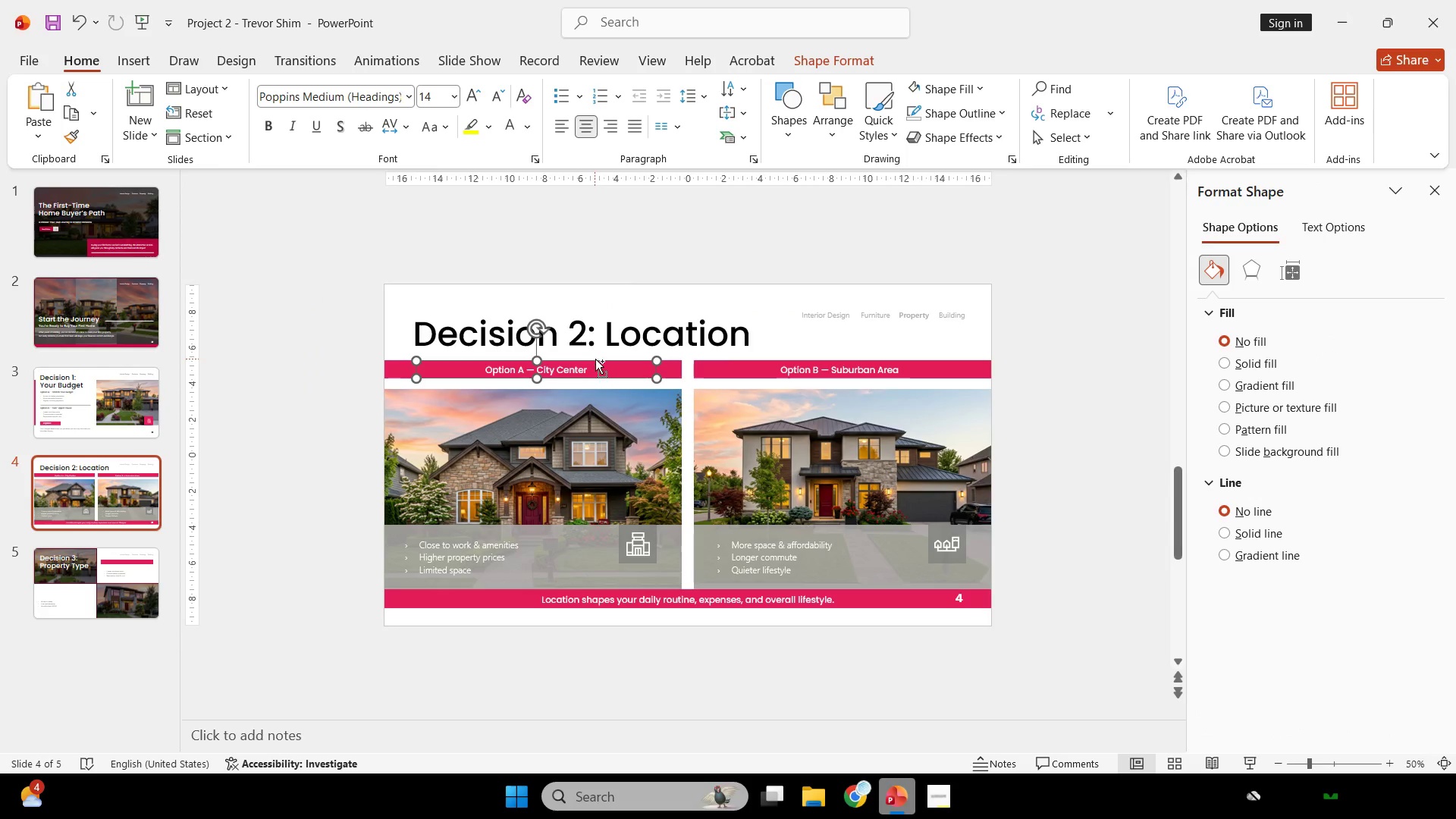 
key(Control+C)
 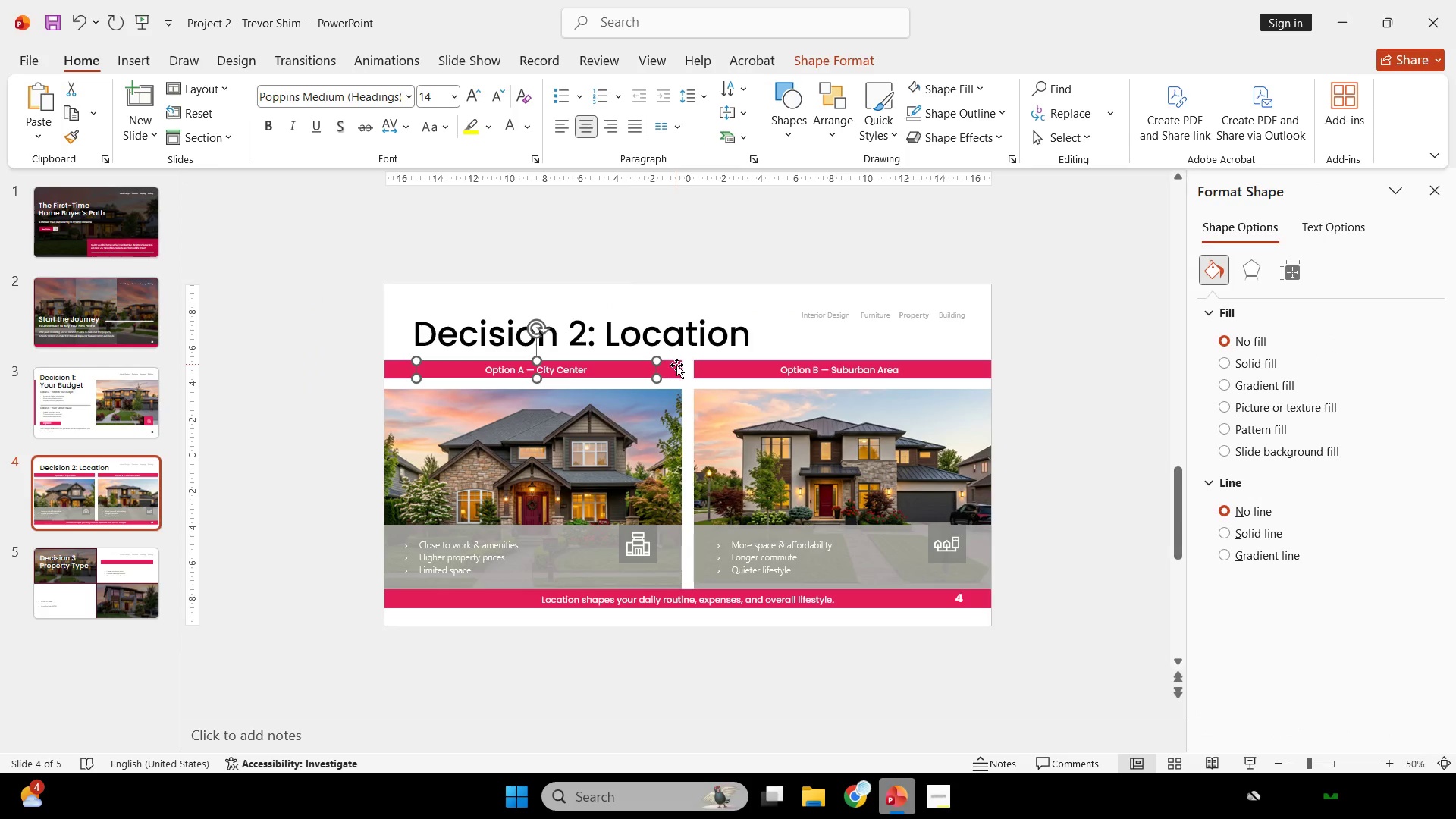 
key(Control+V)
 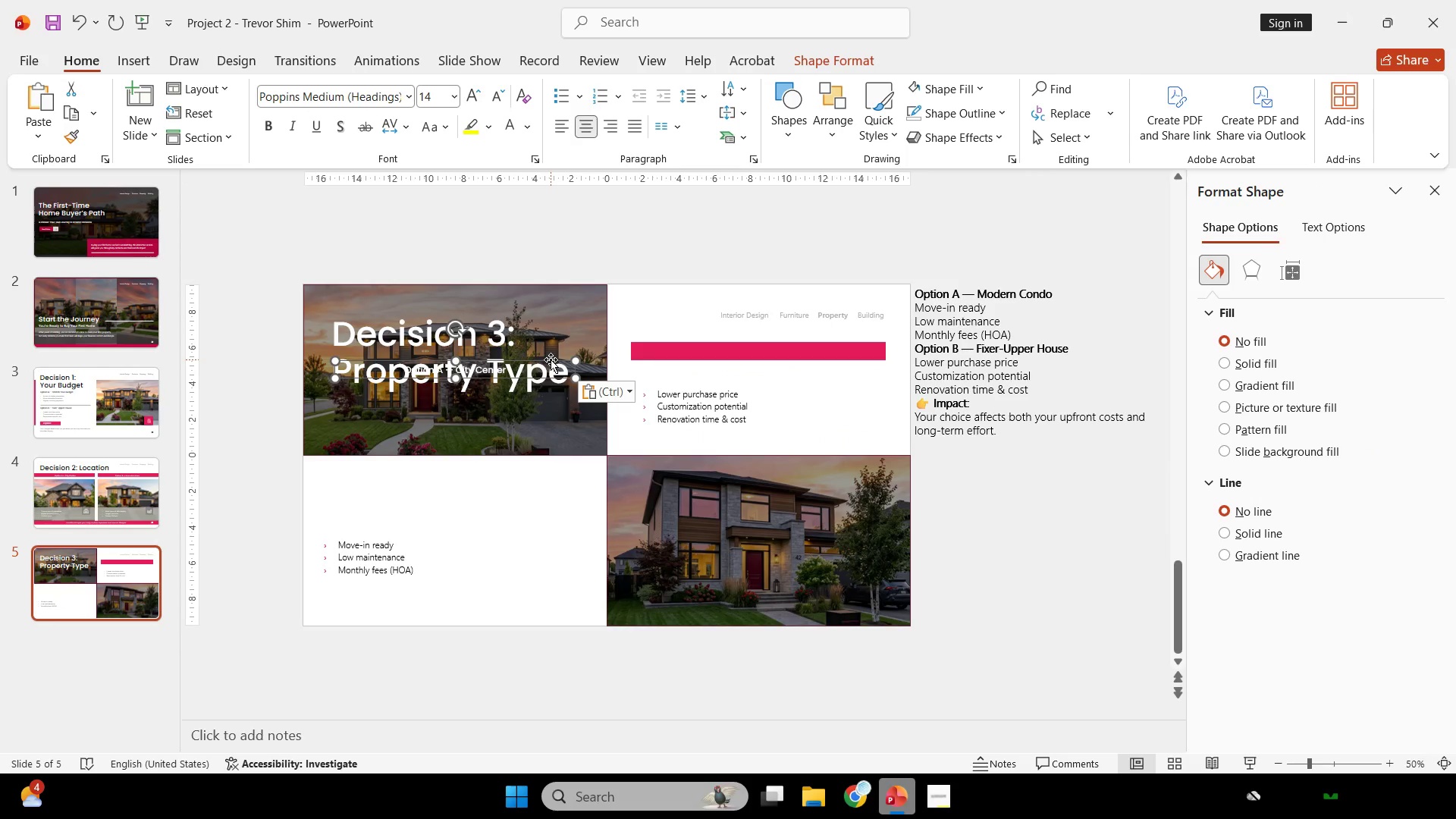 
scroll: coordinate [677, 365], scroll_direction: down, amount: 1.0
 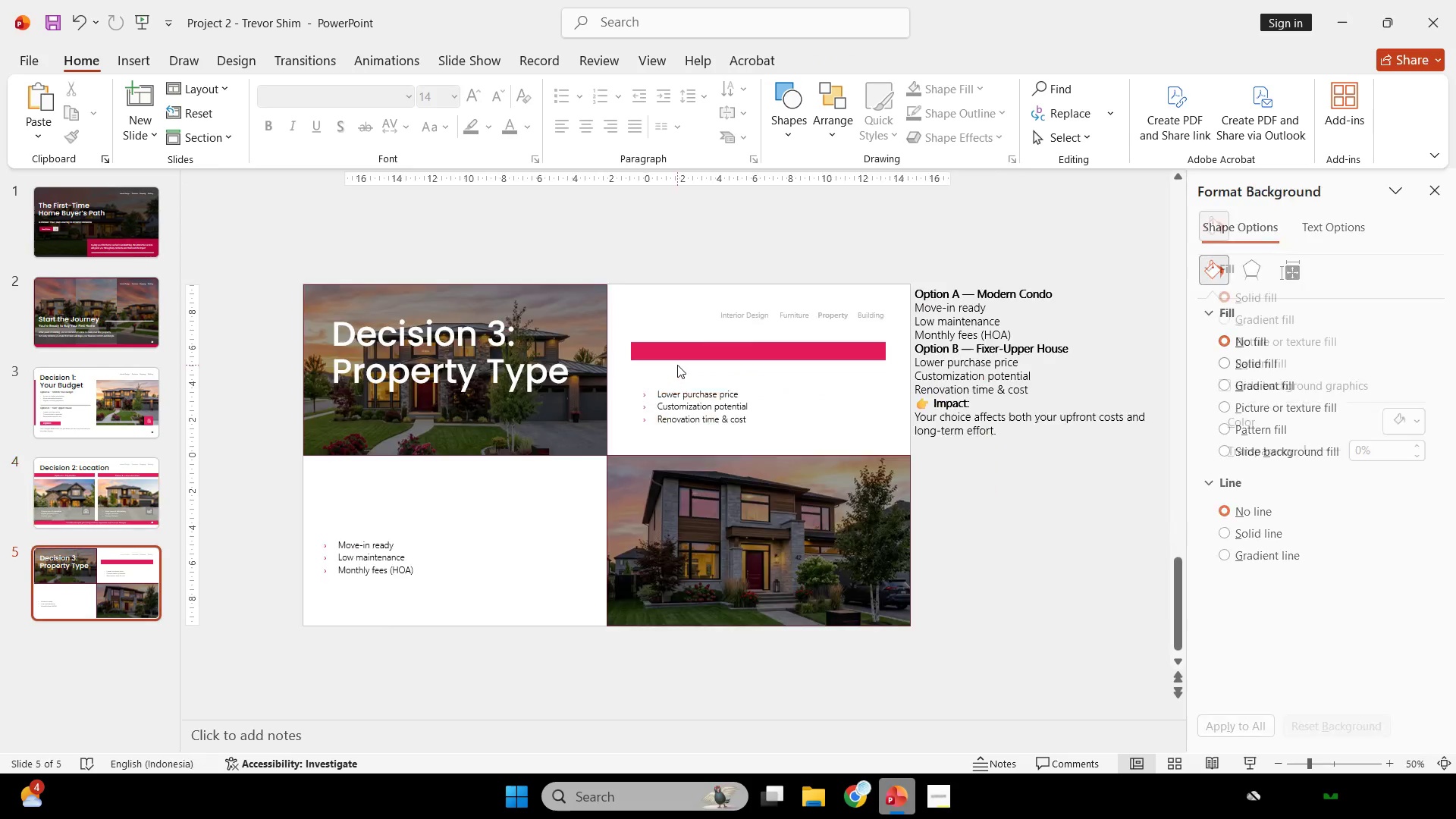 
left_click_drag(start_coordinate=[550, 359], to_coordinate=[817, 340])
 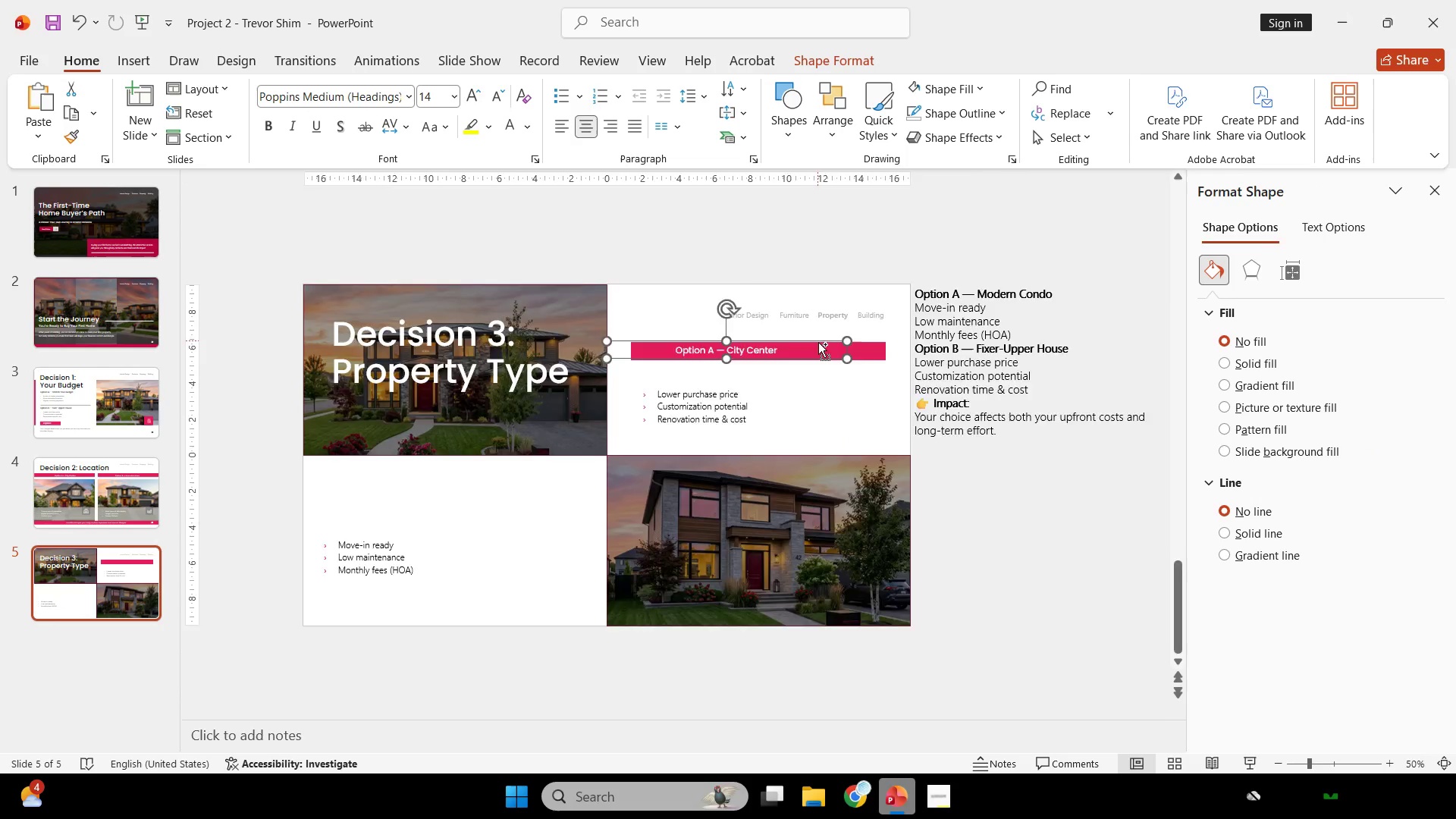 
hold_key(key=ControlLeft, duration=1.12)
 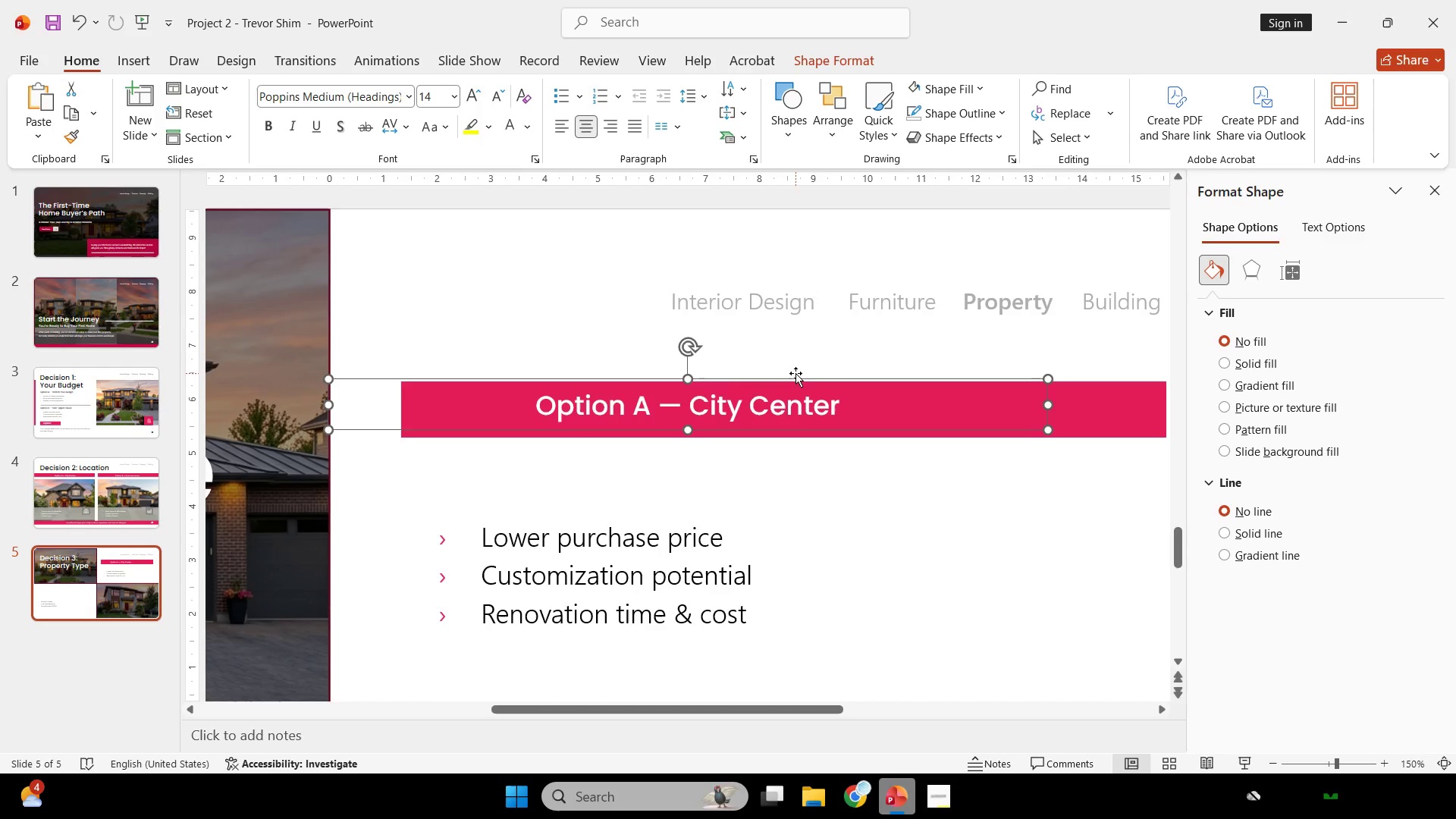 
hold_key(key=ShiftLeft, duration=1.7)
 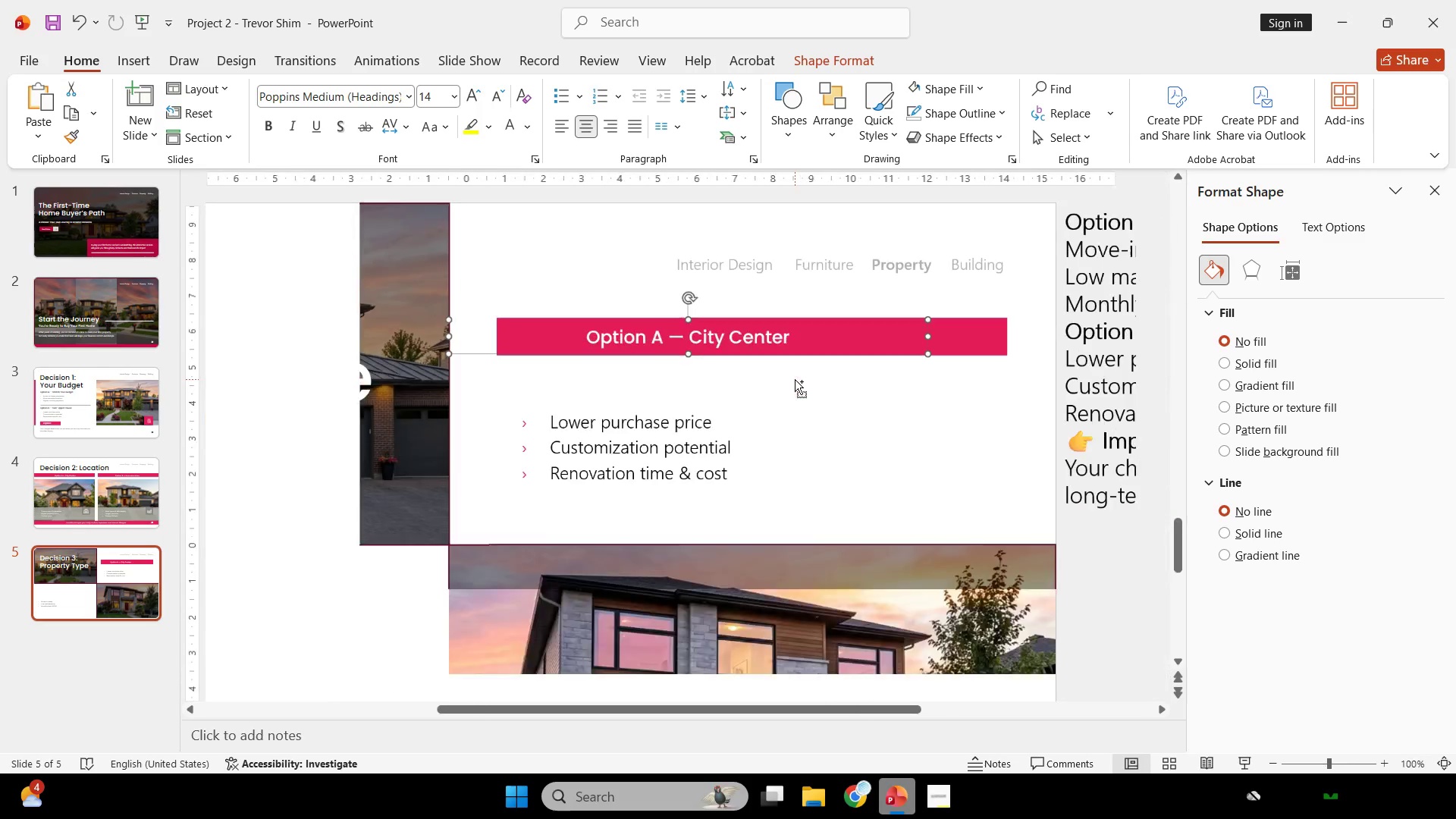 
scroll: coordinate [826, 362], scroll_direction: up, amount: 6.0
 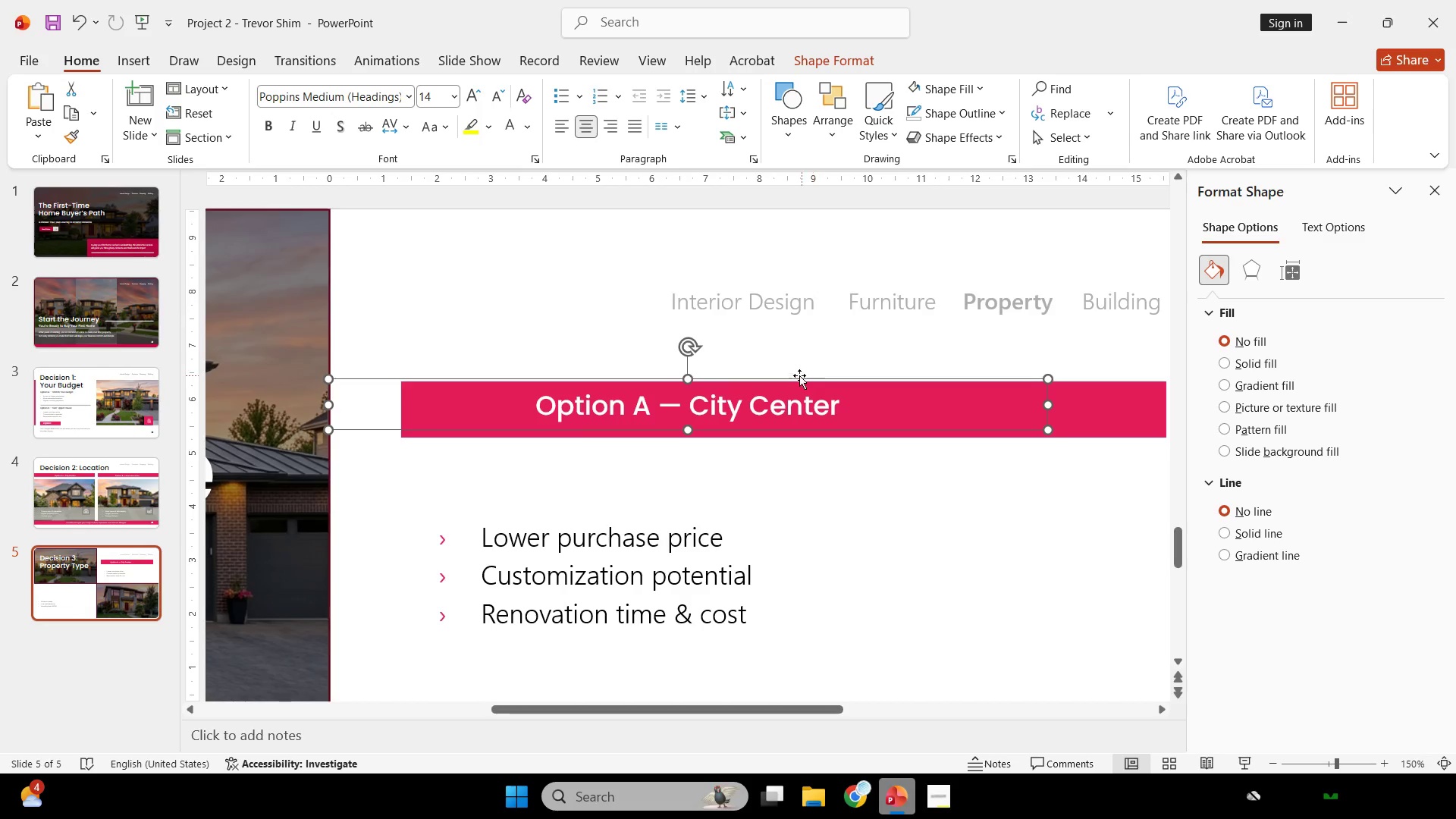 
left_click_drag(start_coordinate=[795, 375], to_coordinate=[795, 379])
 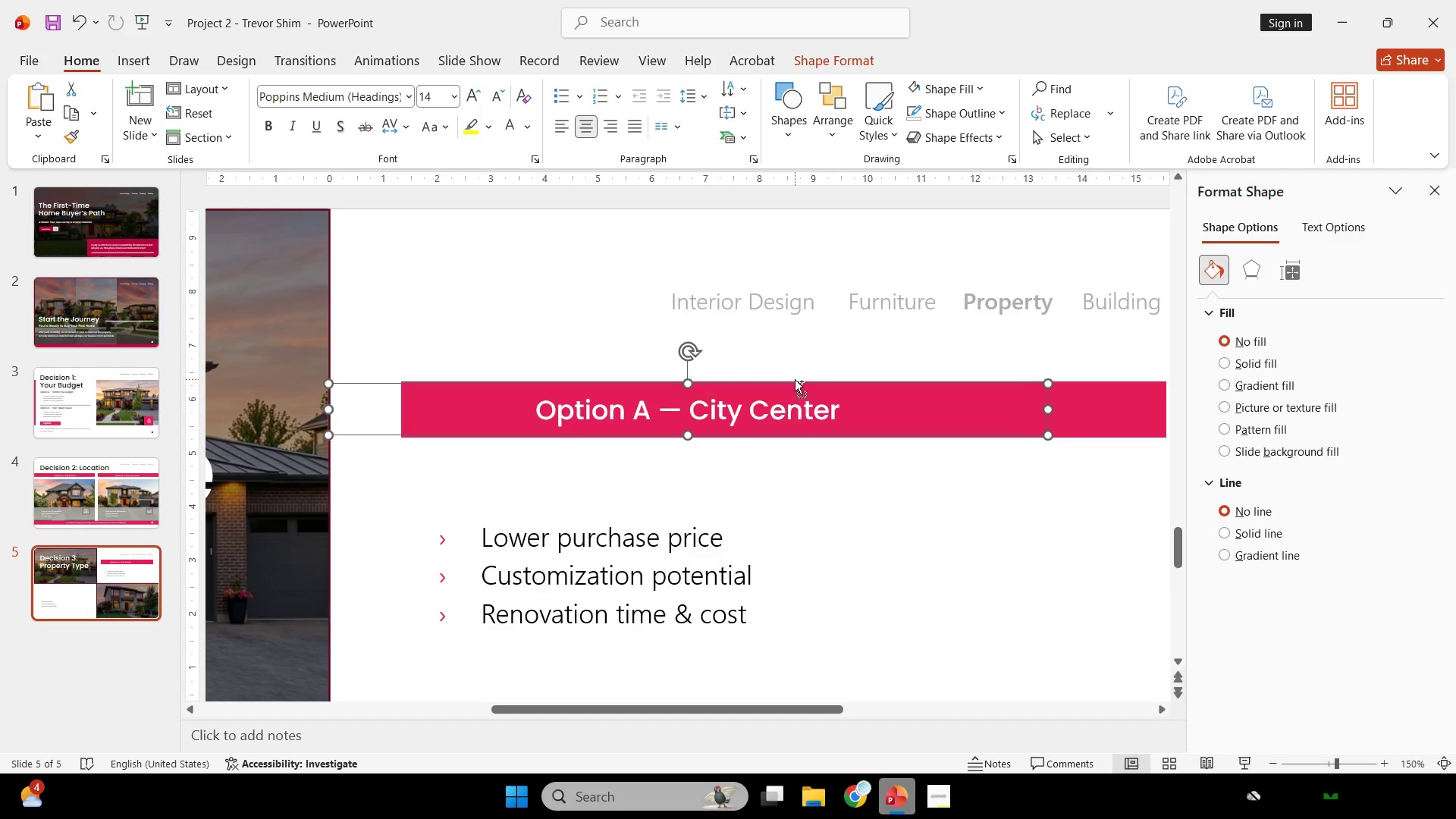 
hold_key(key=ControlLeft, duration=0.89)
scroll: coordinate [795, 379], scroll_direction: down, amount: 3.0
 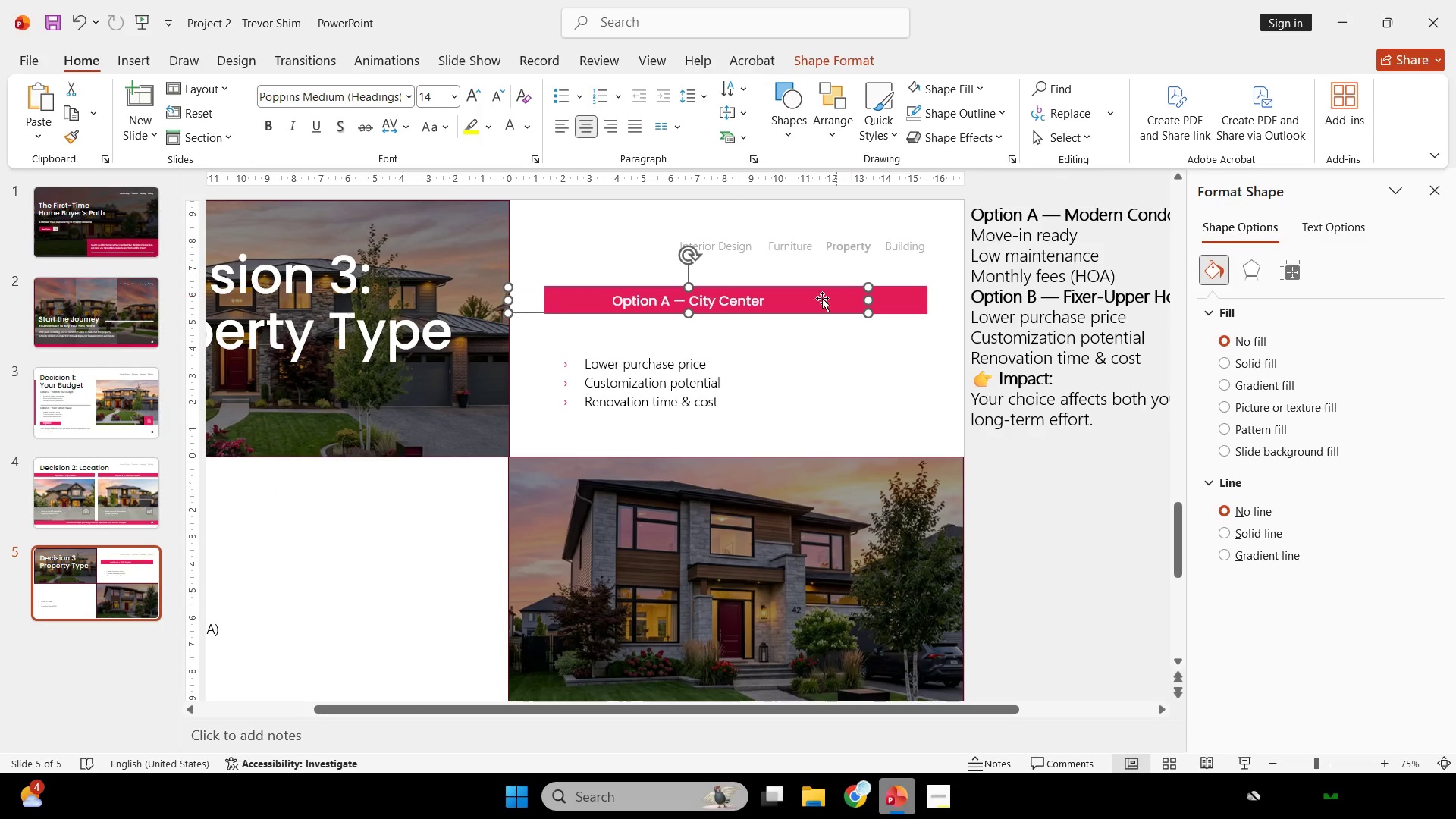 
hold_key(key=ShiftLeft, duration=1.38)
left_click_drag(start_coordinate=[508, 303], to_coordinate=[559, 309])
 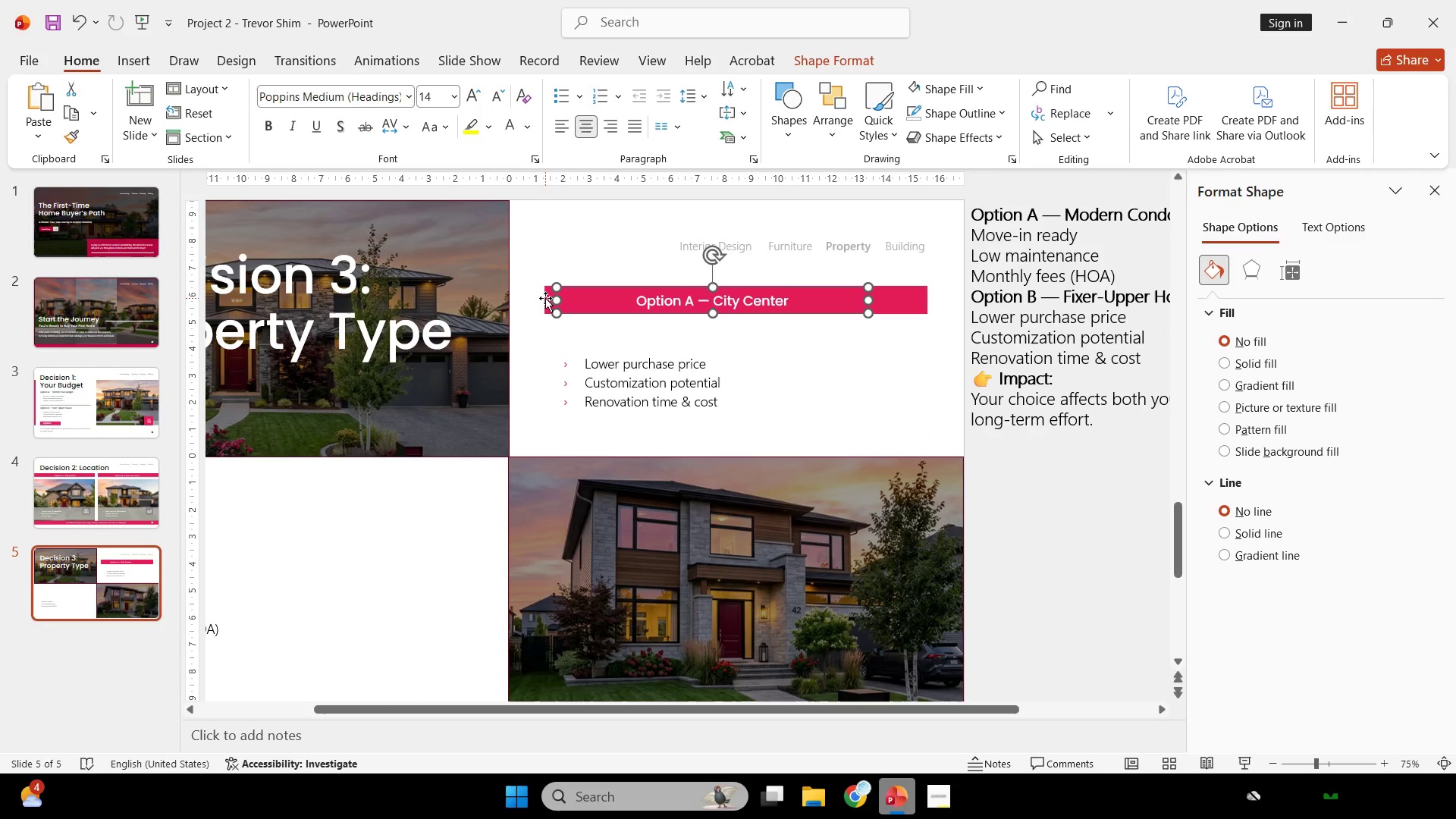 
left_click([545, 298])
 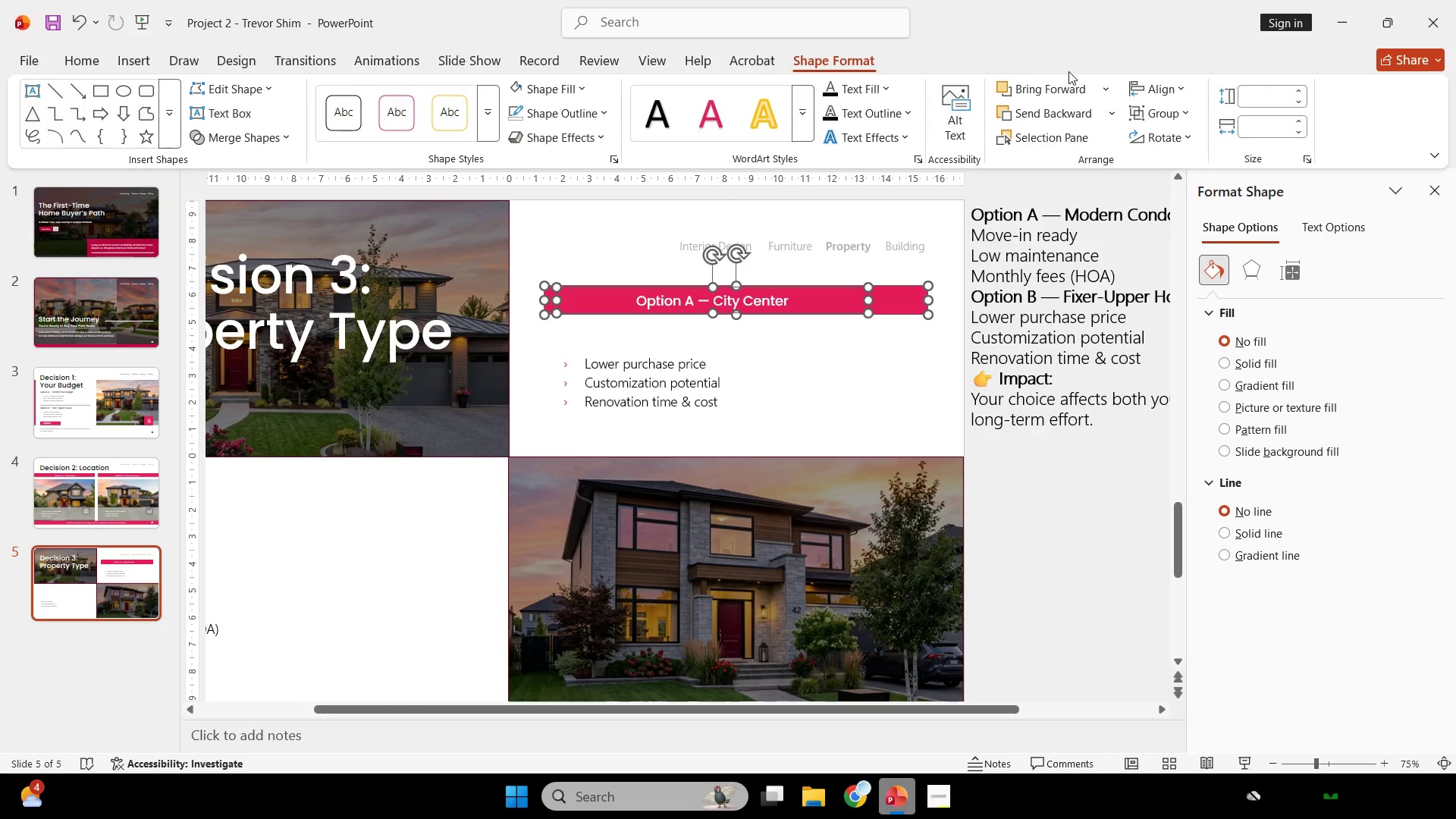 
left_click([1175, 95])
 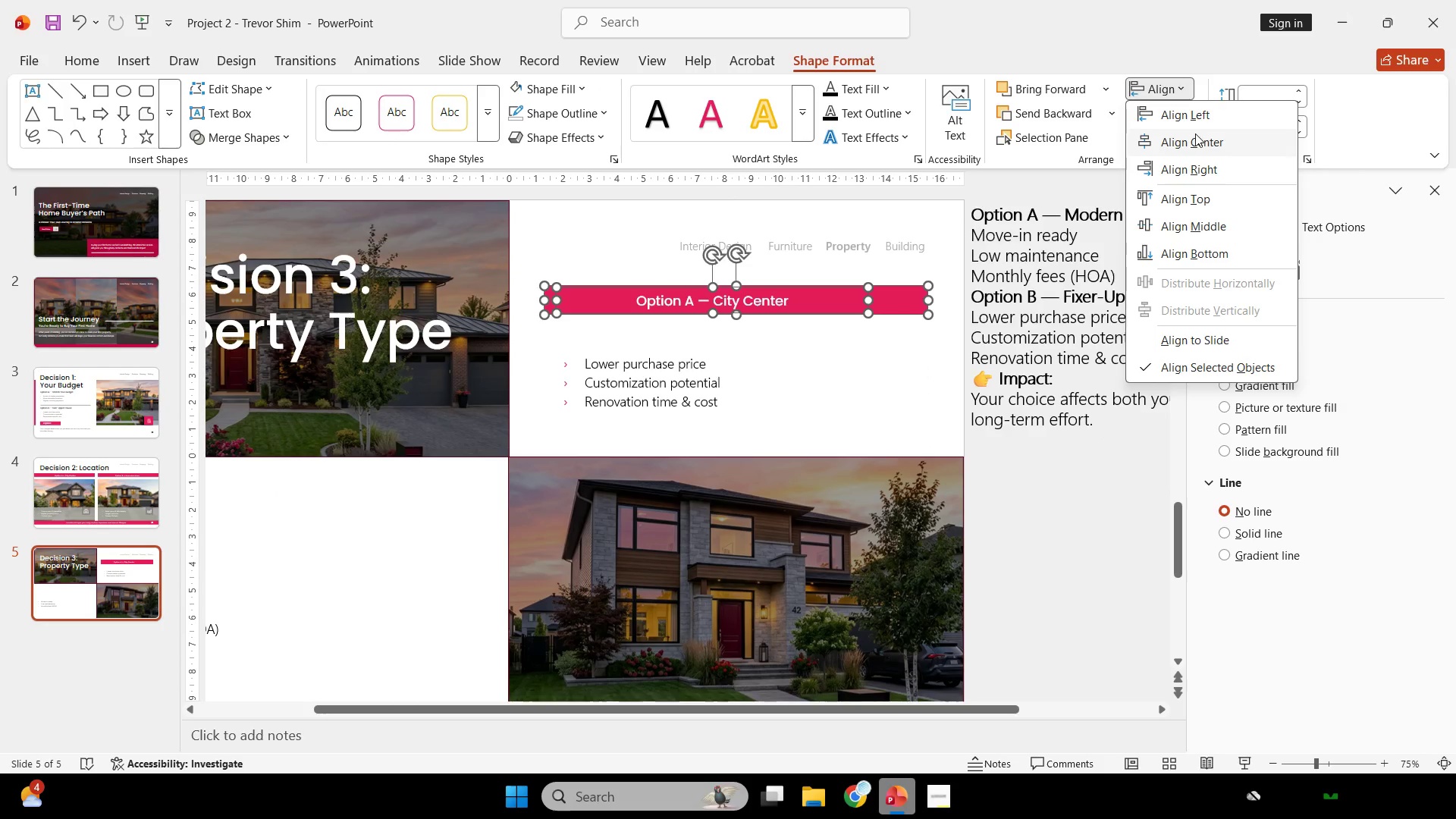 
left_click([1195, 133])
 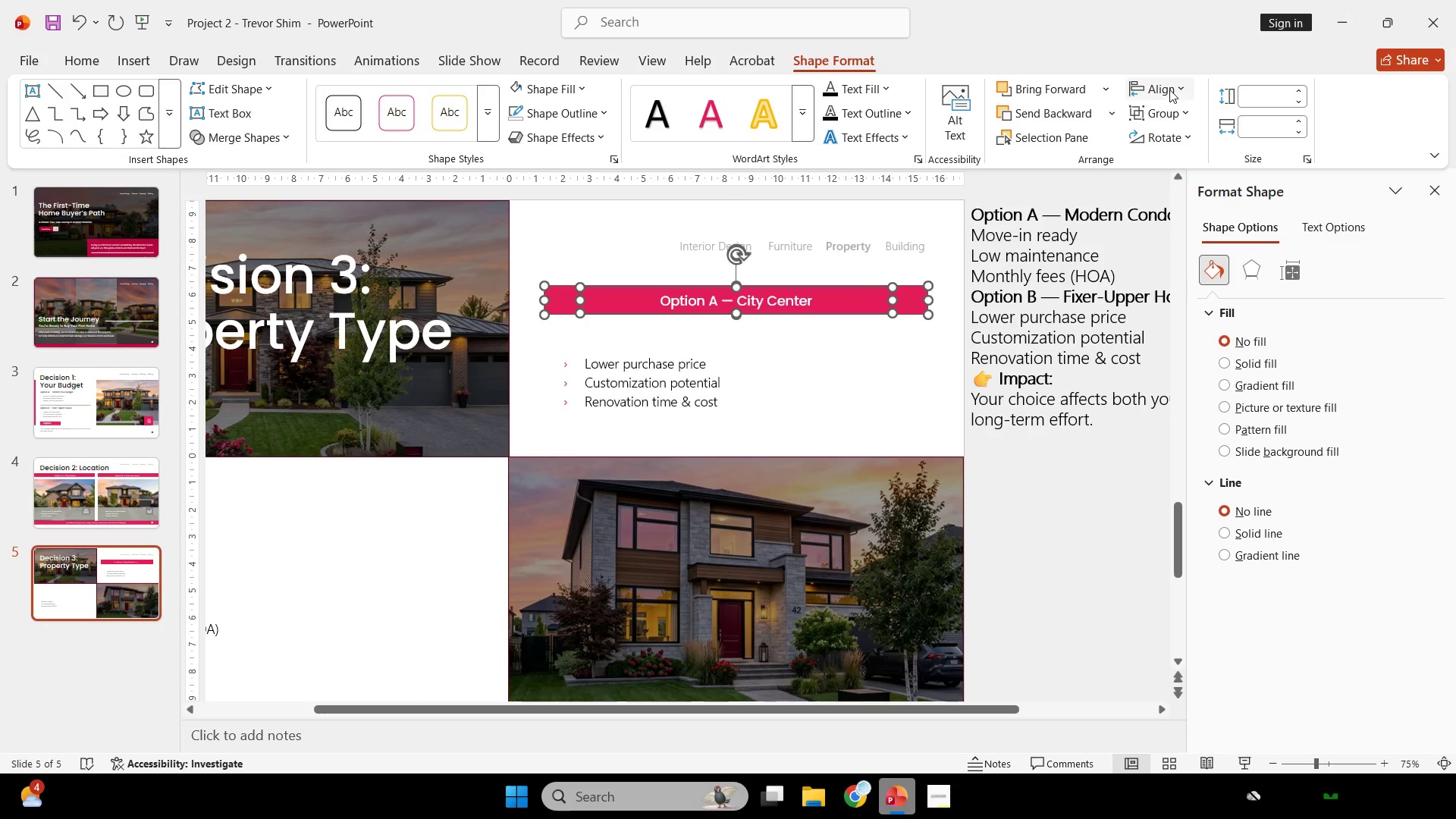 
left_click([1169, 89])
 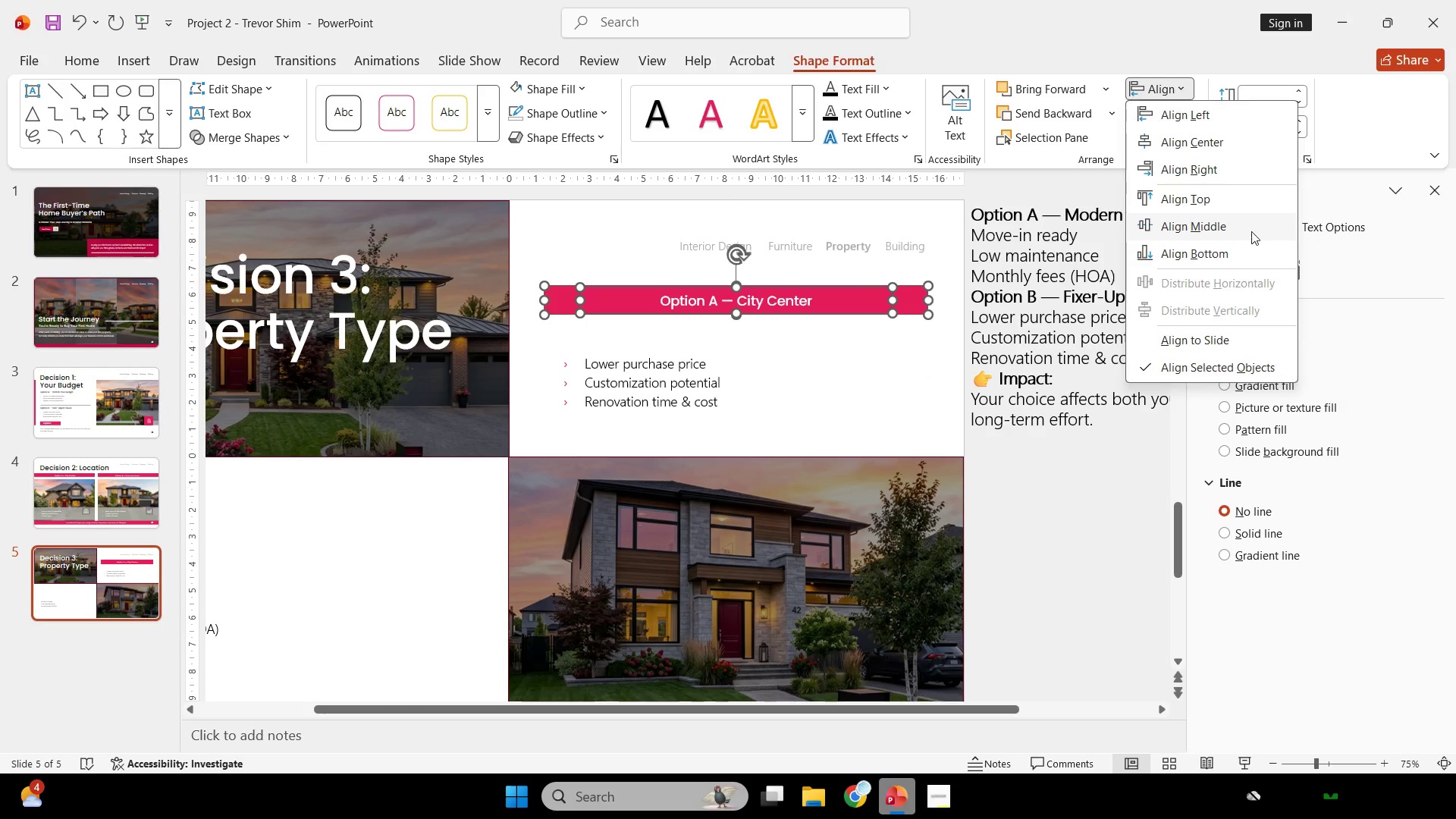 
left_click([1251, 231])
 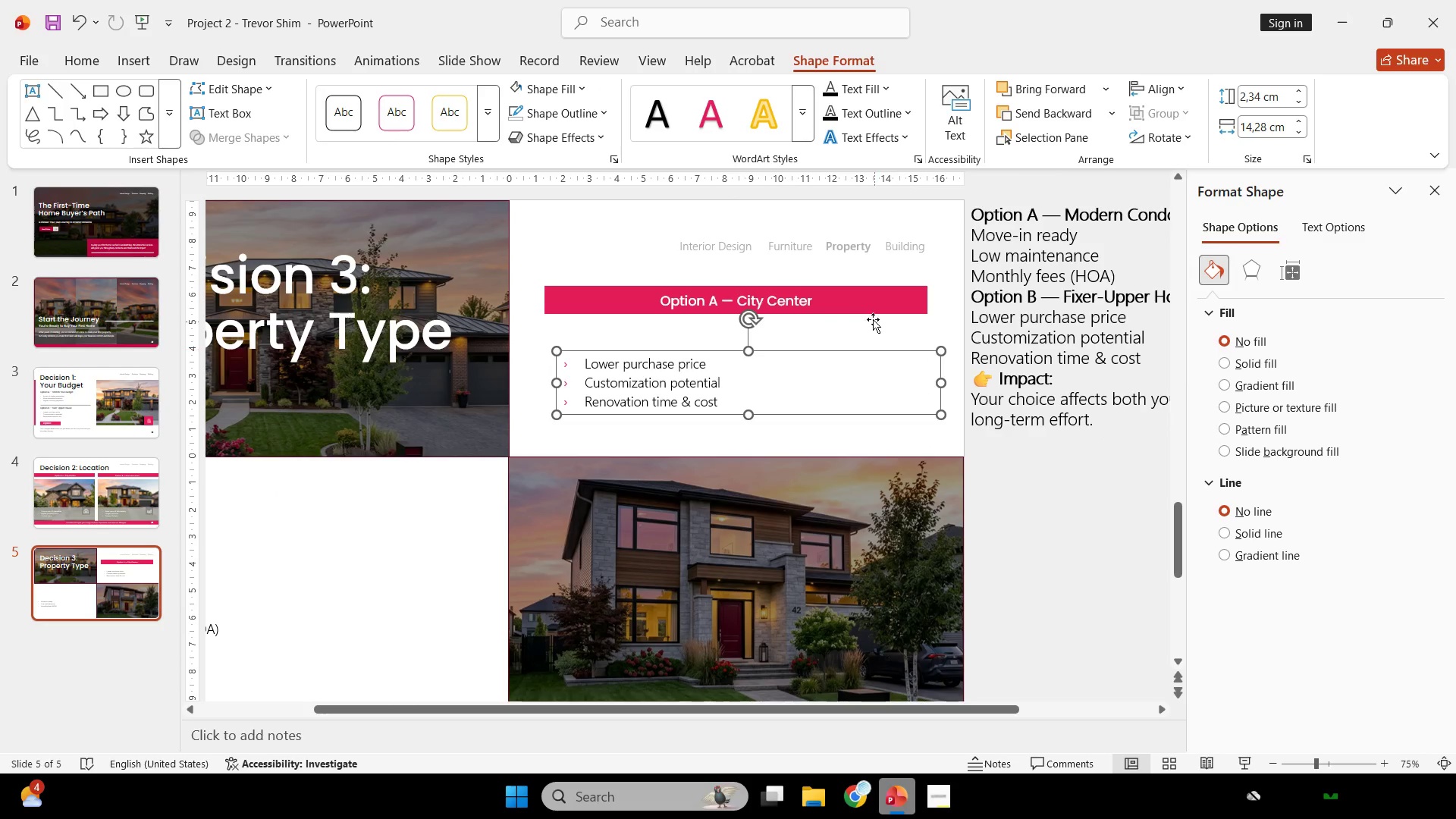 
double_click([861, 295])
 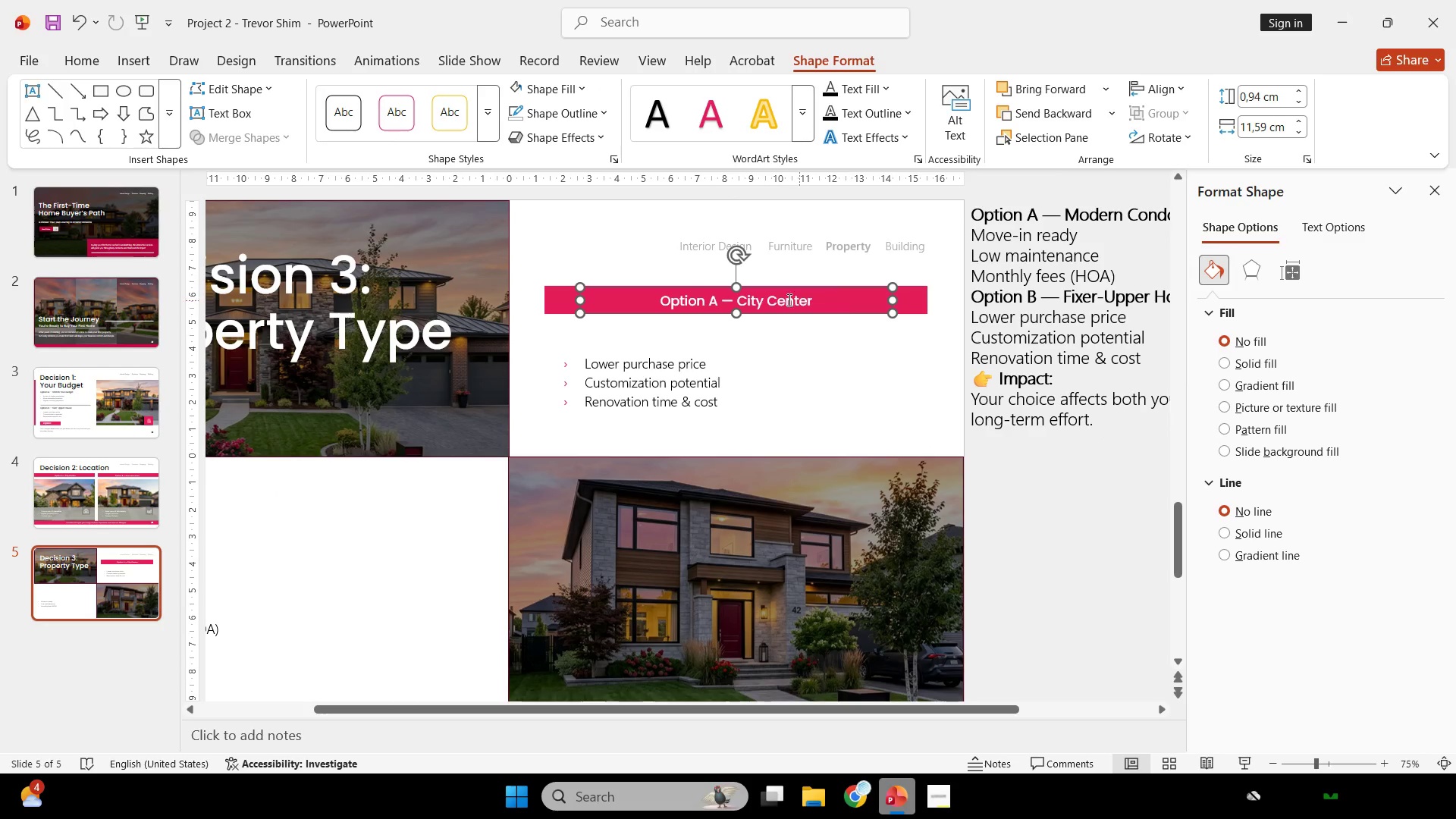 
triple_click([770, 300])
 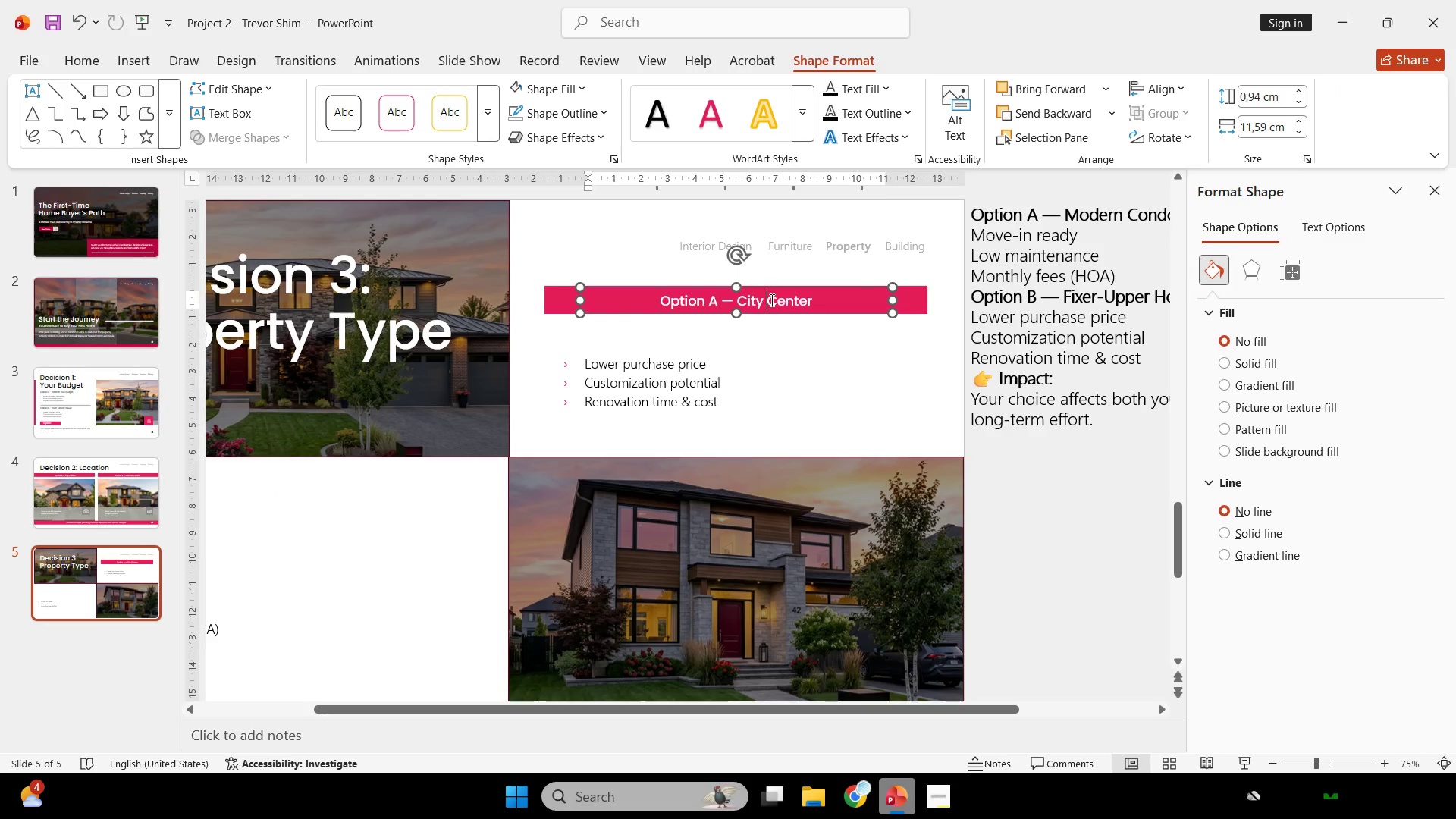 
key(Control+A)
 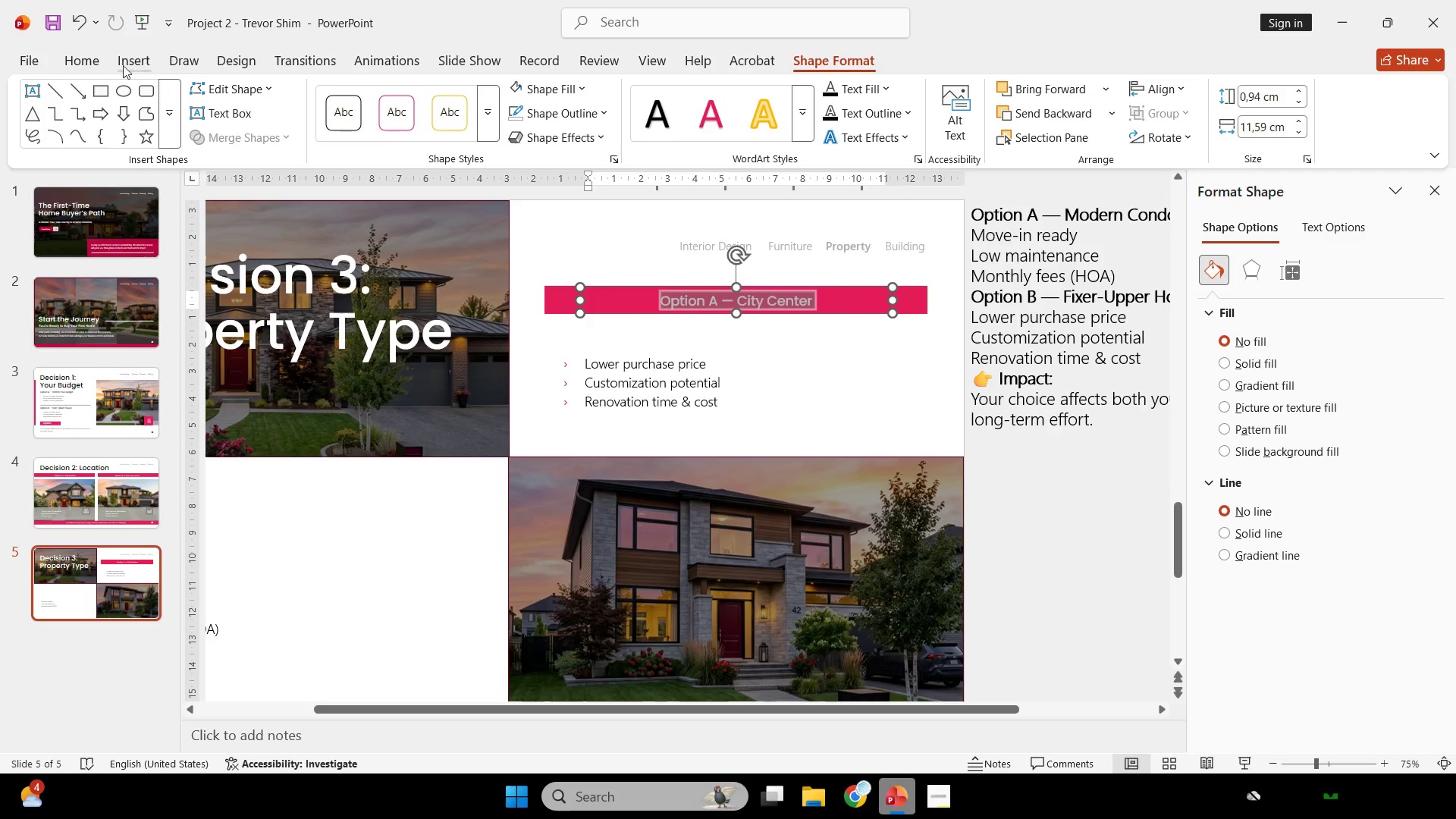 
left_click([96, 63])
 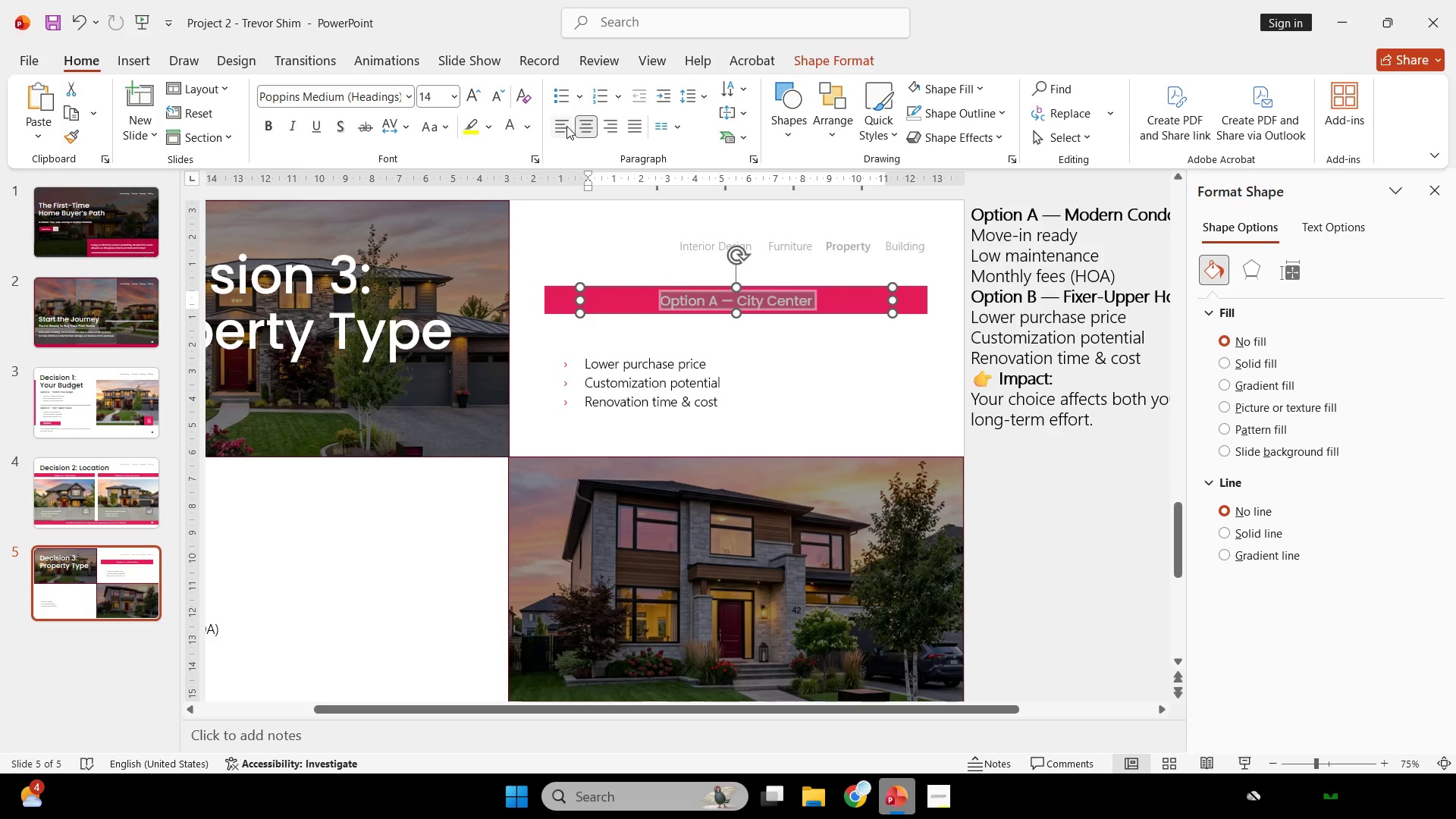 
left_click([566, 126])
 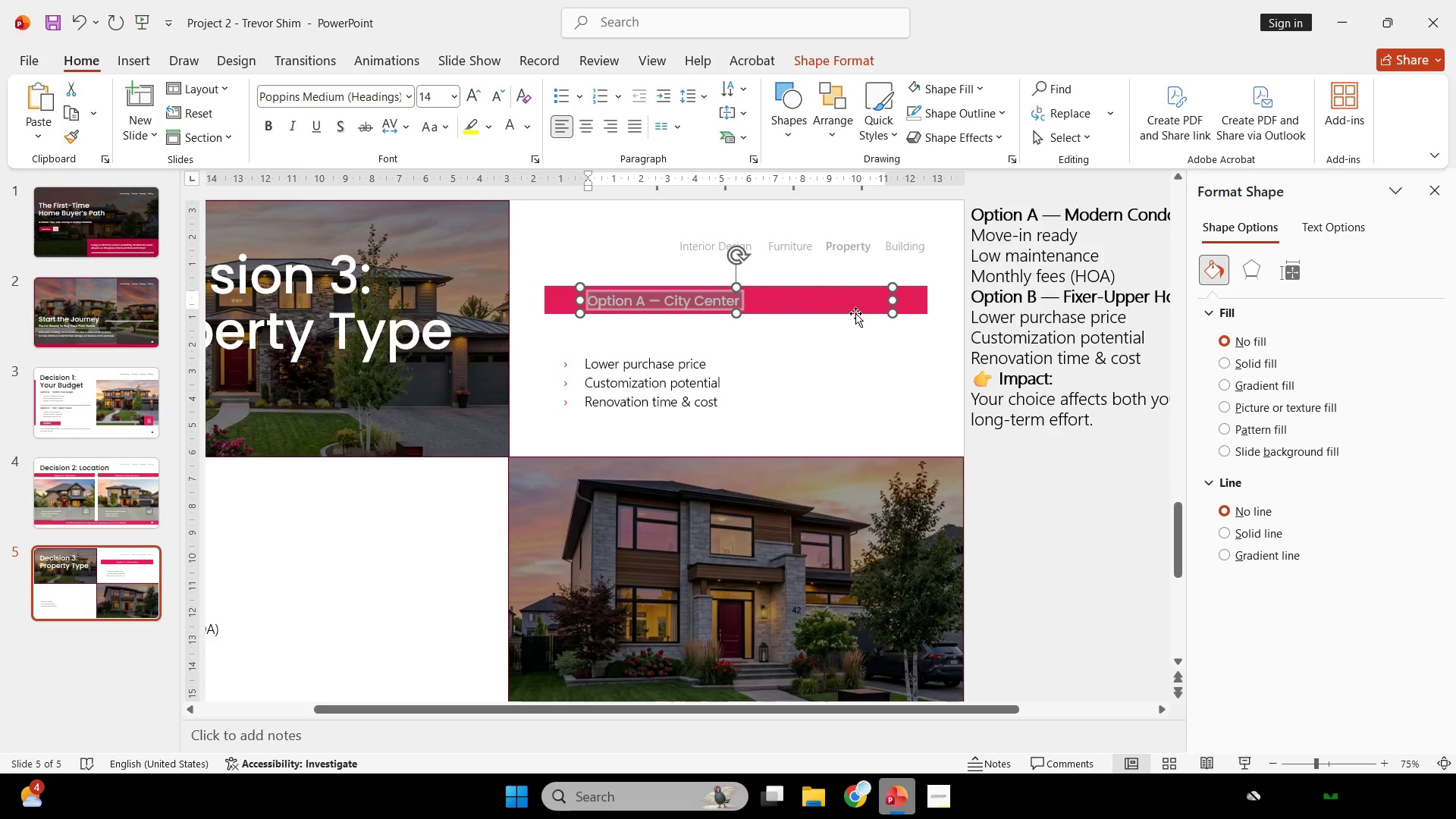 
hold_key(key=ShiftLeft, duration=2.27)
left_click_drag(start_coordinate=[893, 300], to_coordinate=[915, 300])
 